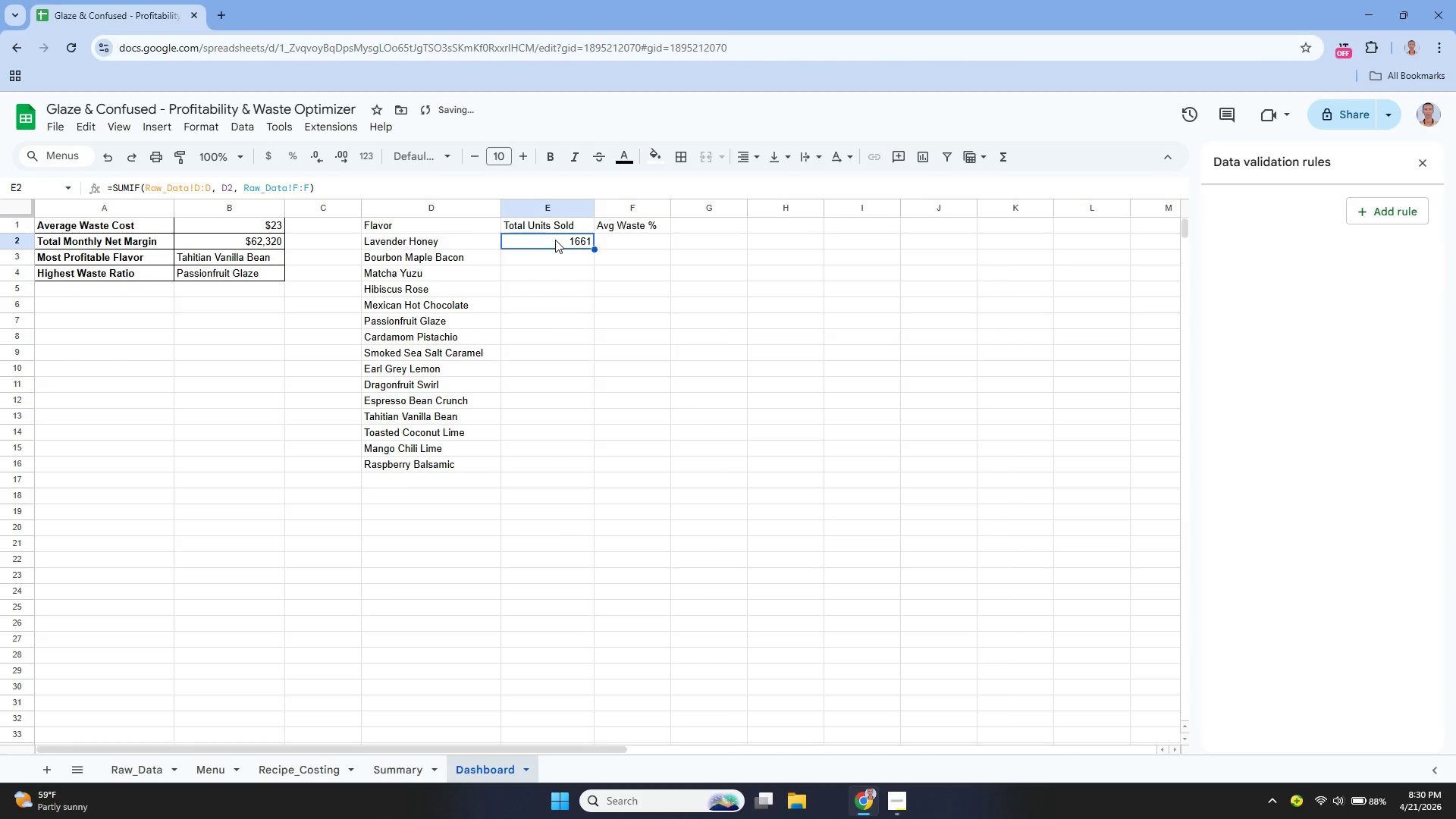 
key(Enter)
 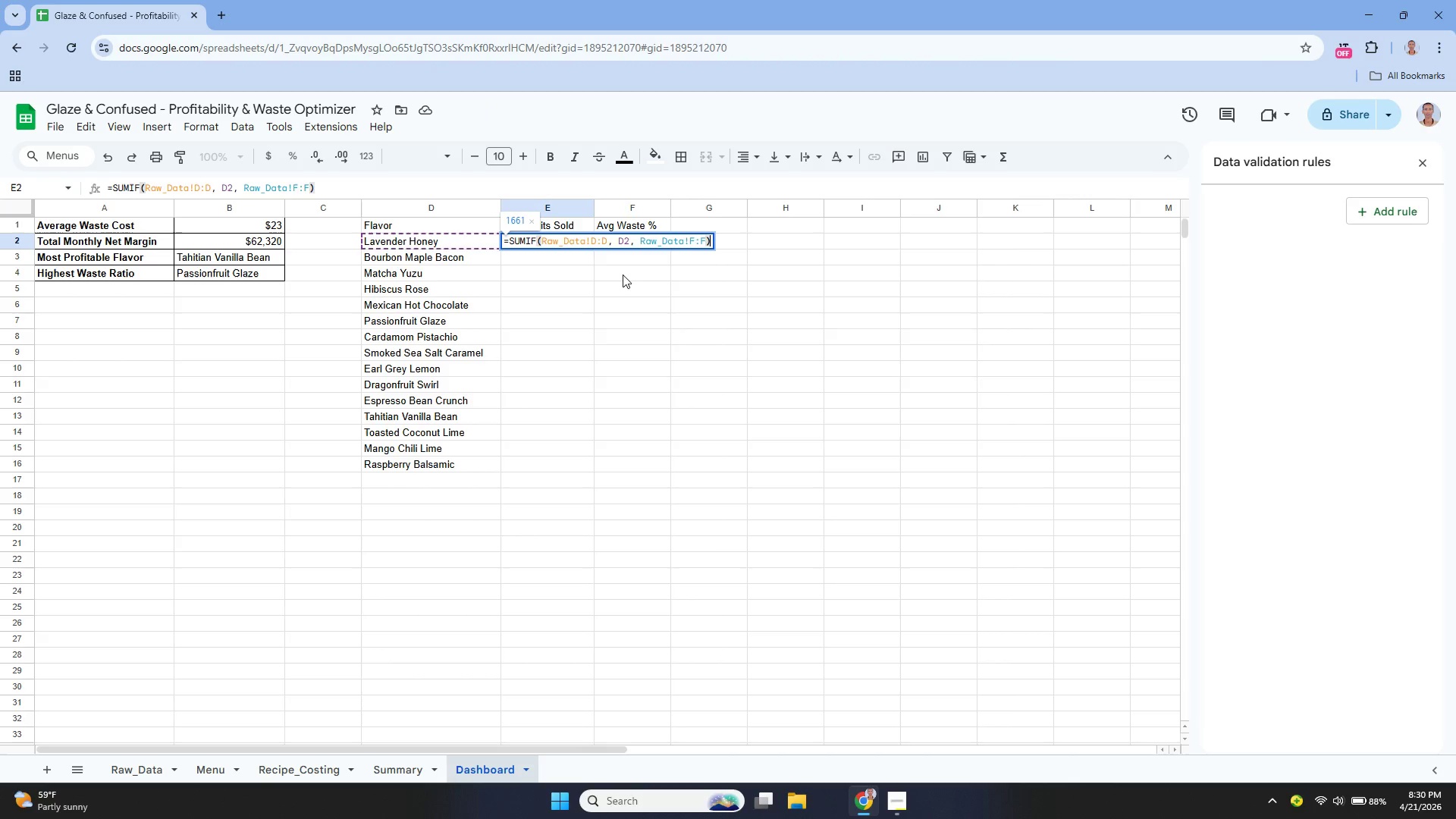 
wait(10.27)
 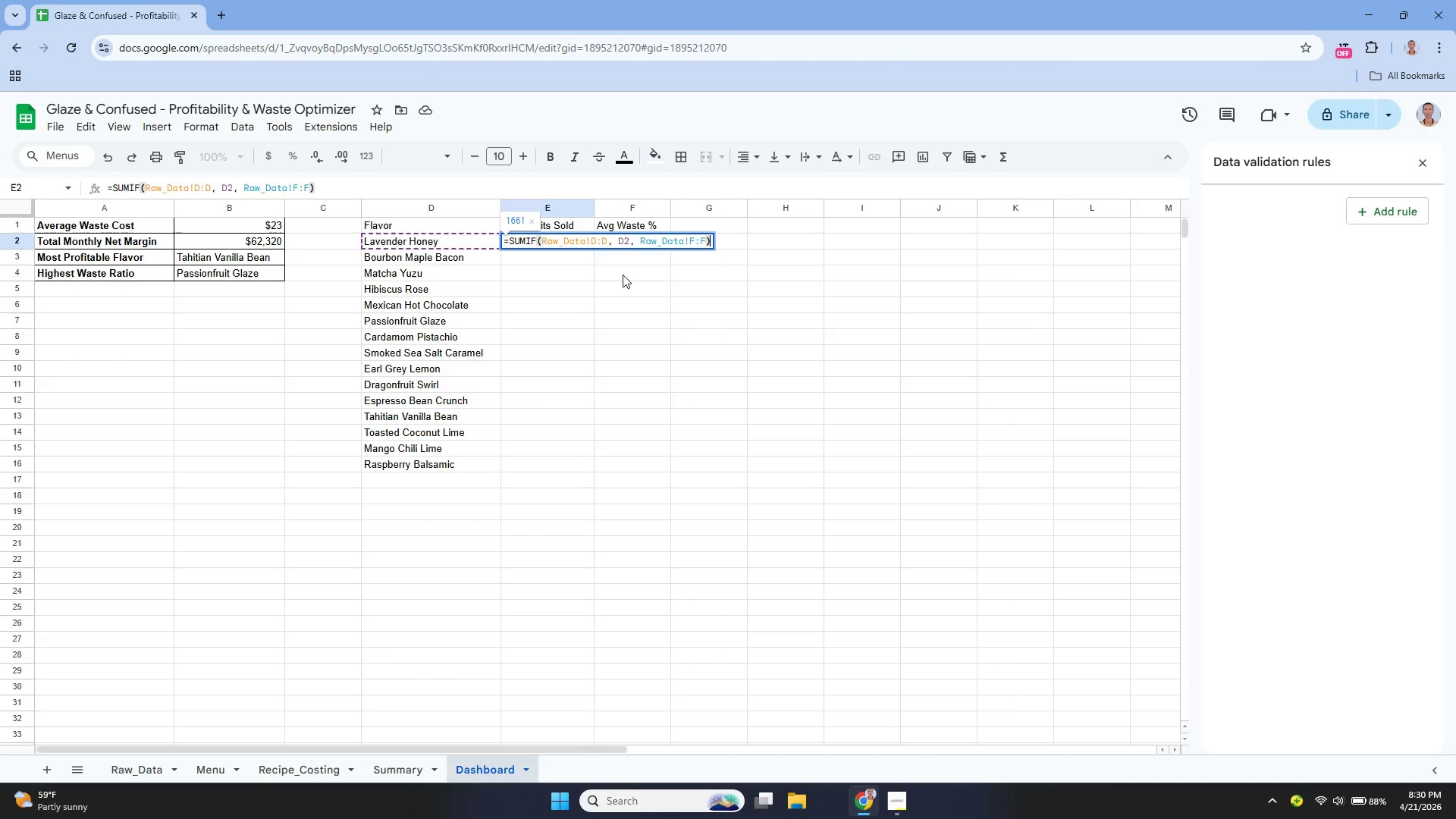 
key(Enter)
 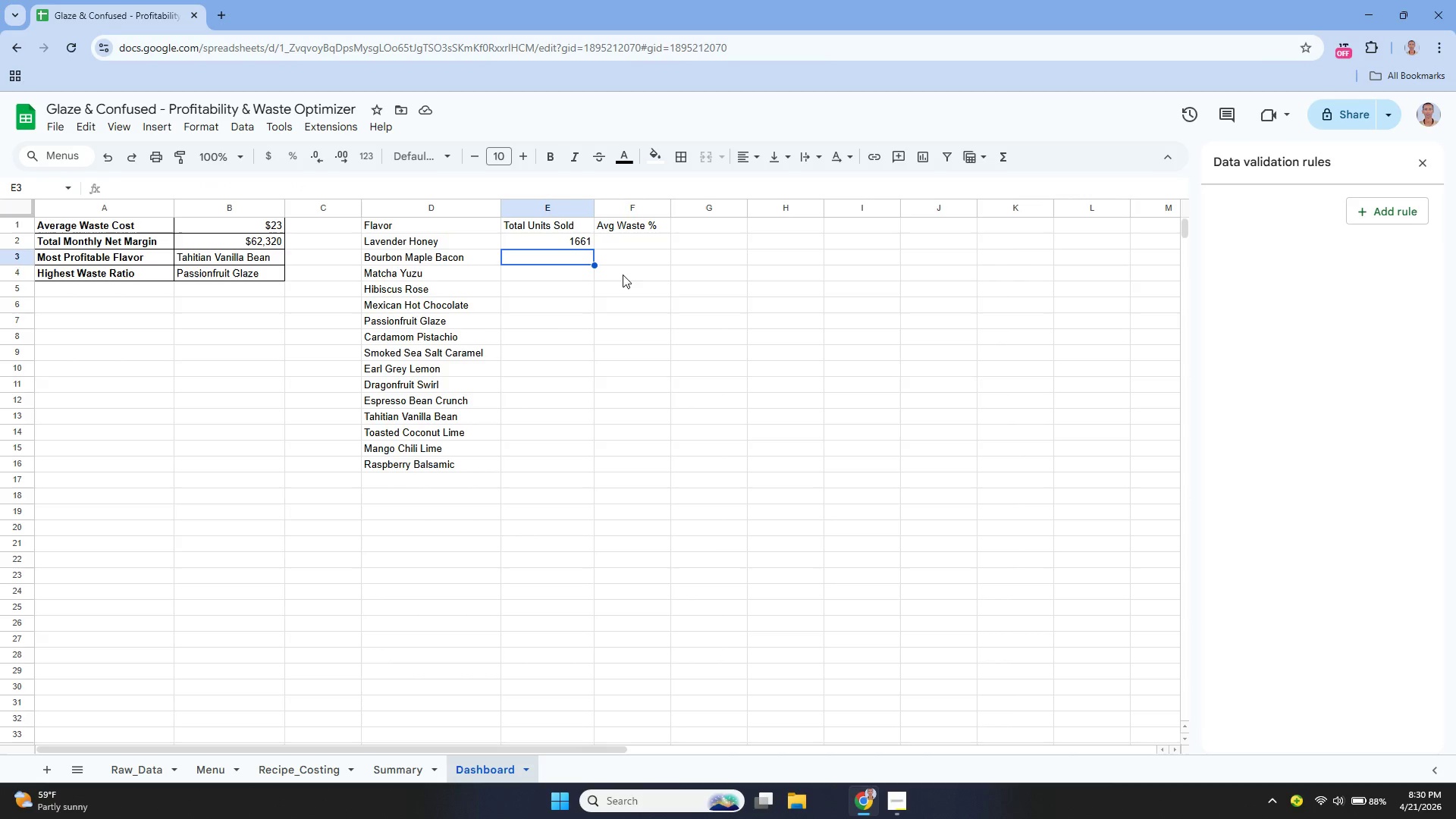 
left_click([541, 234])
 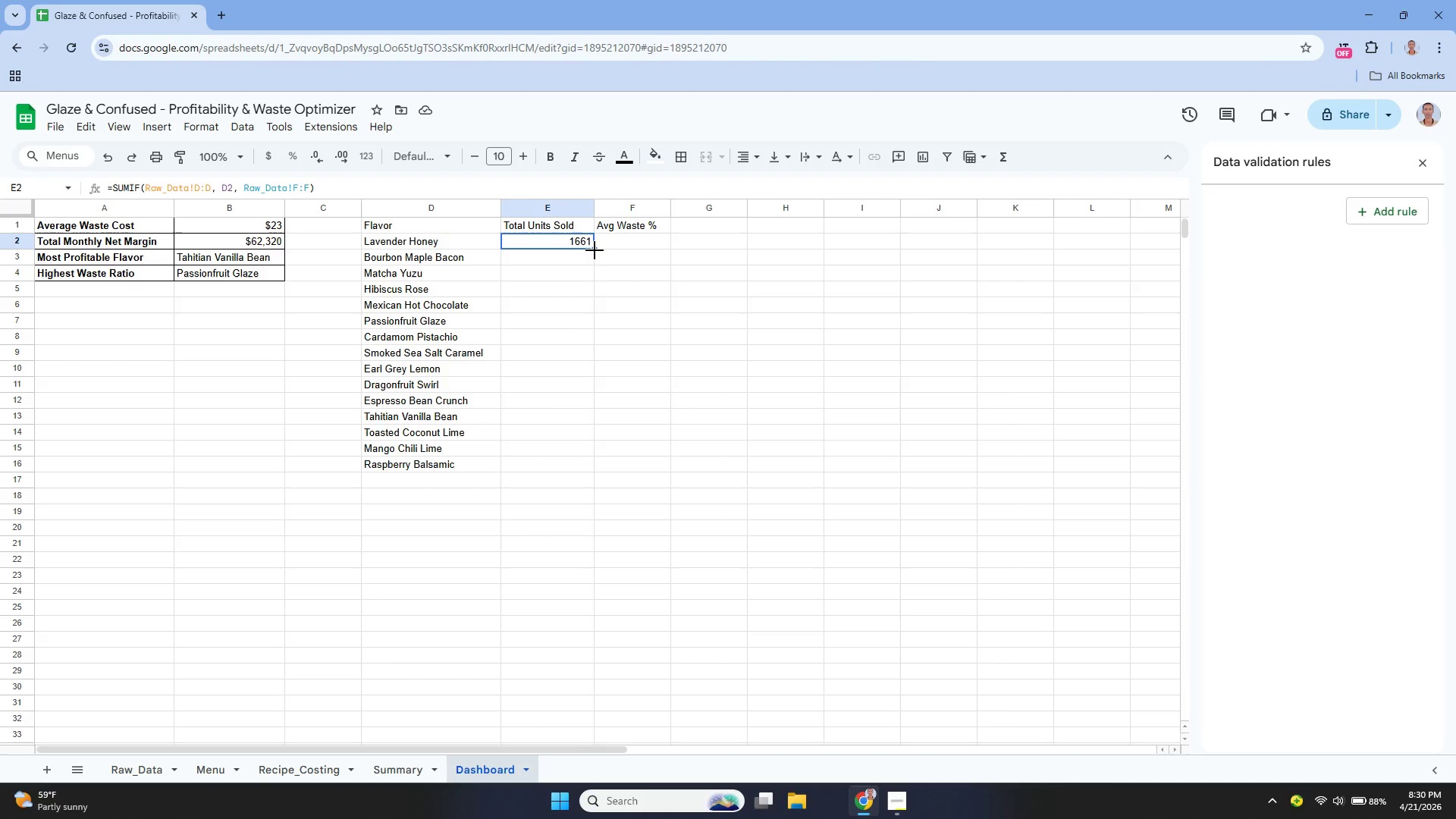 
left_click_drag(start_coordinate=[592, 247], to_coordinate=[570, 462])
 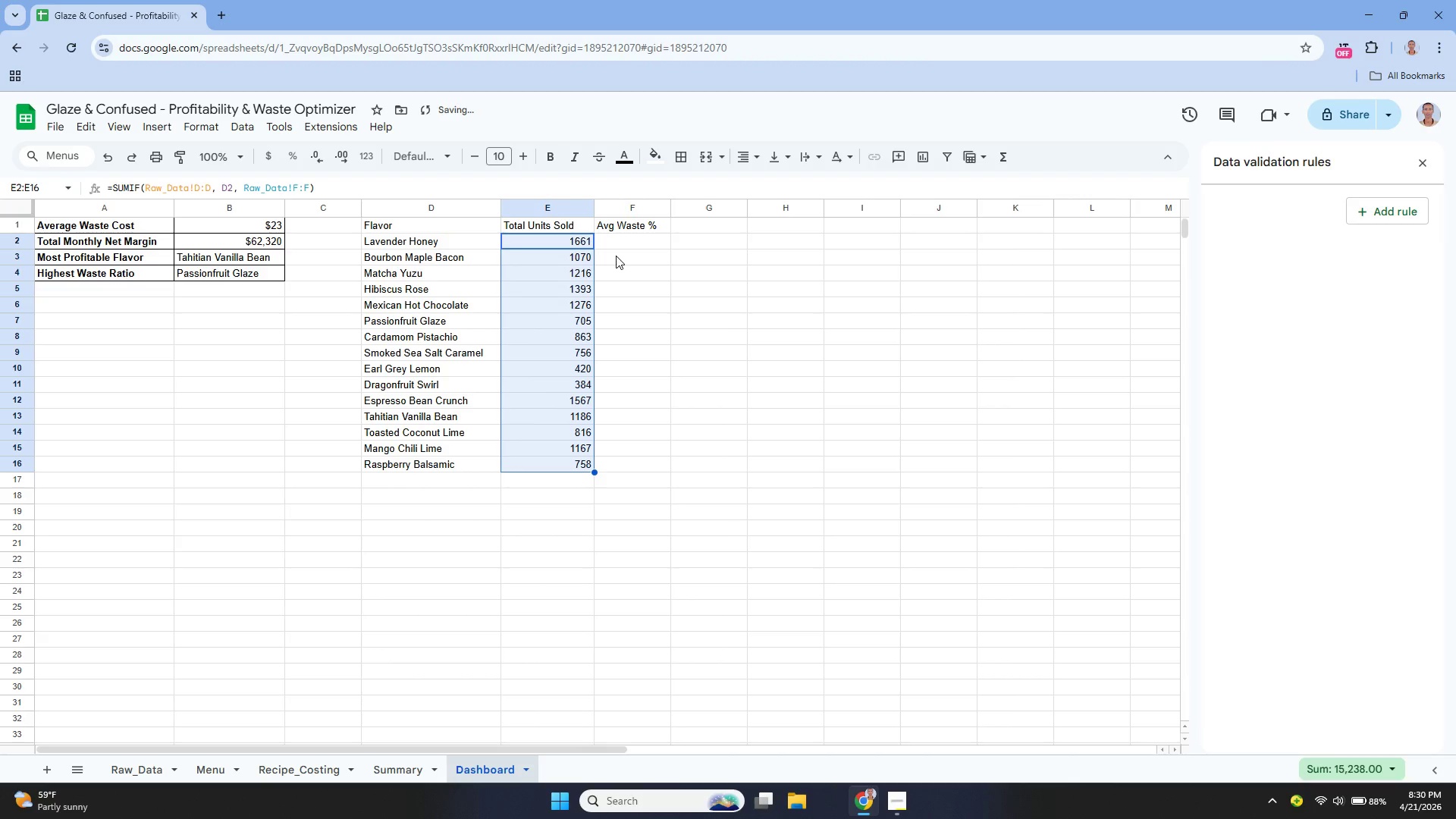 
left_click([613, 247])
 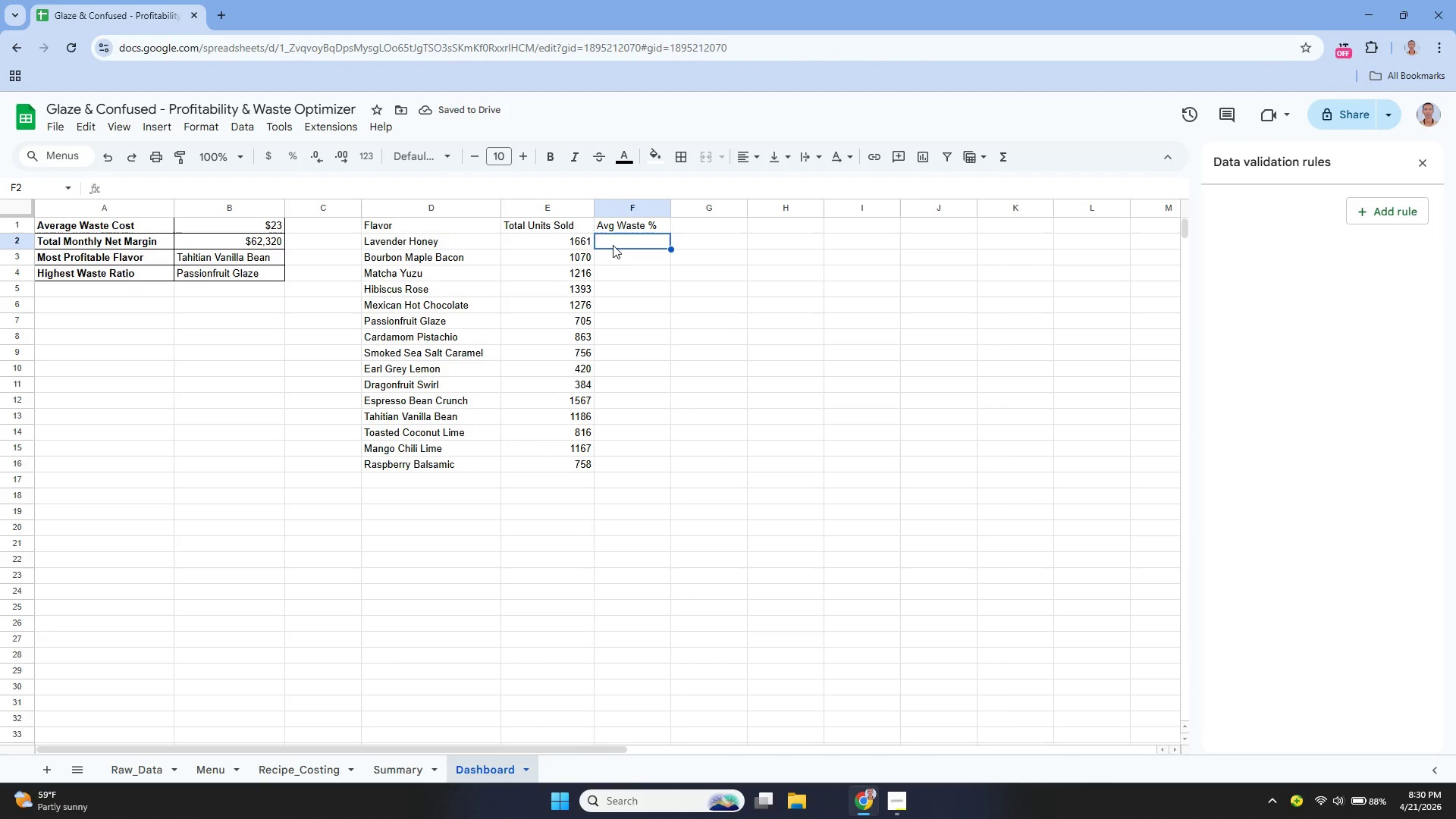 
key(Enter)
 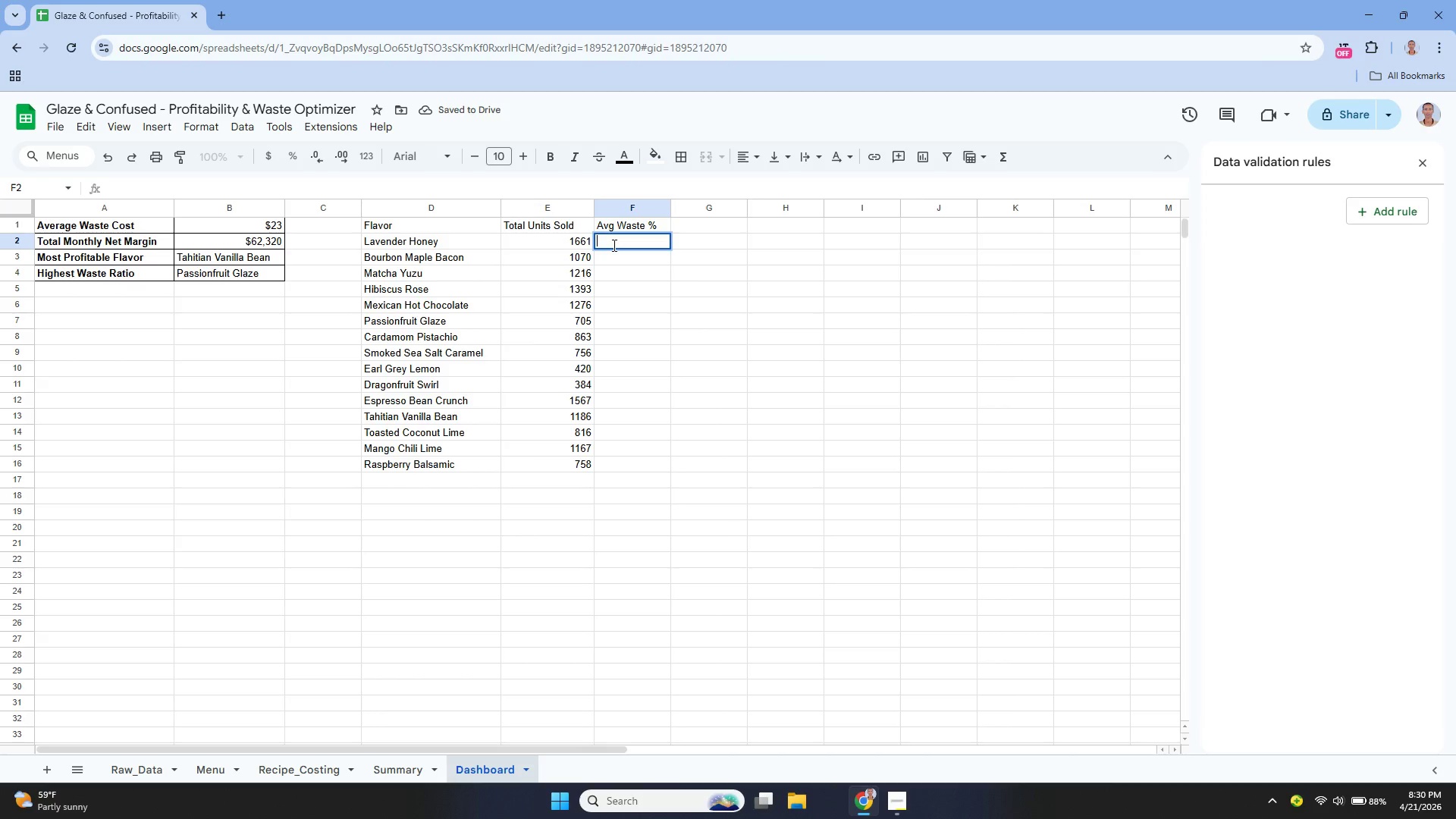 
type(=AVERAGE)
 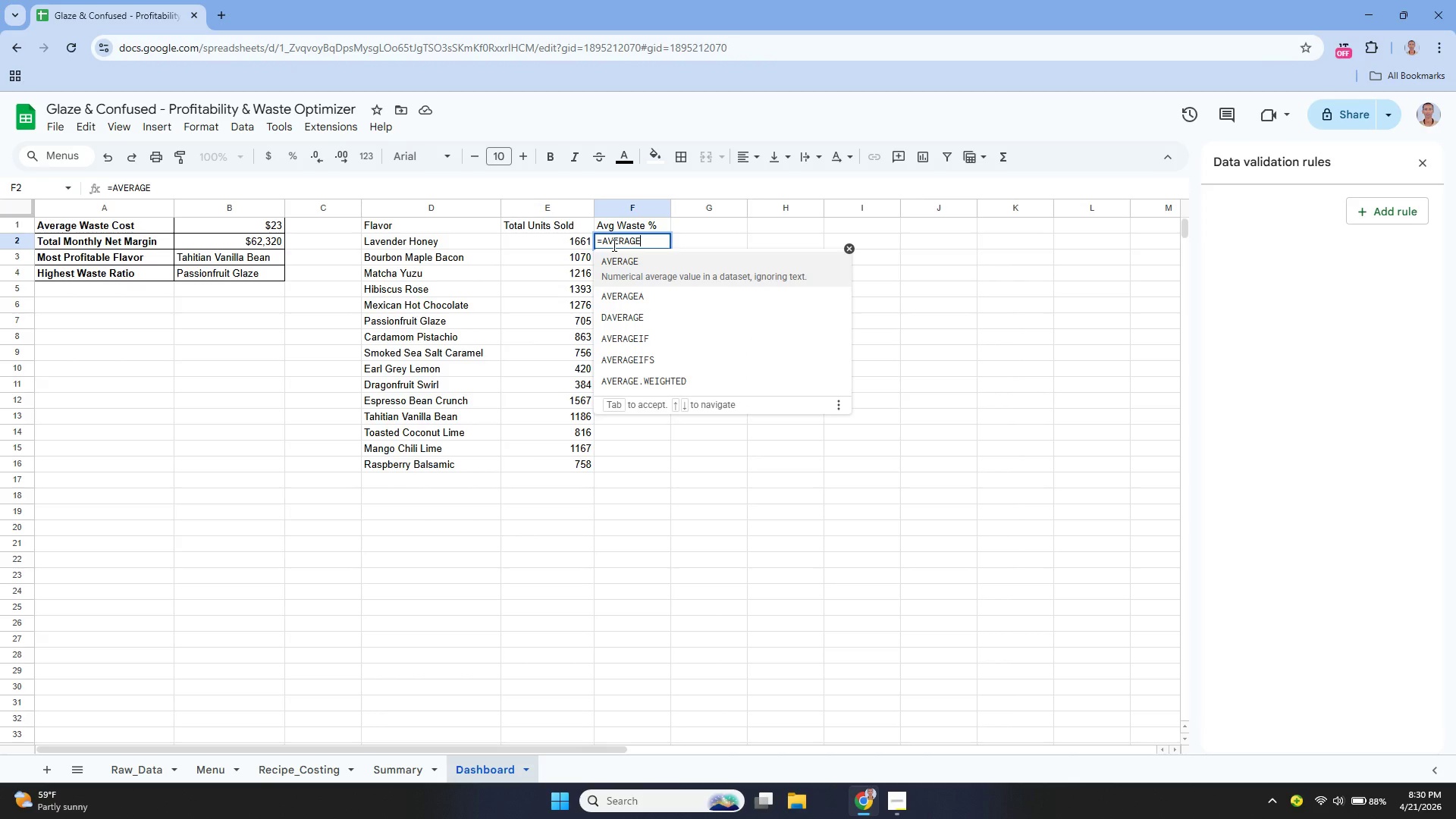 
key(Enter)
 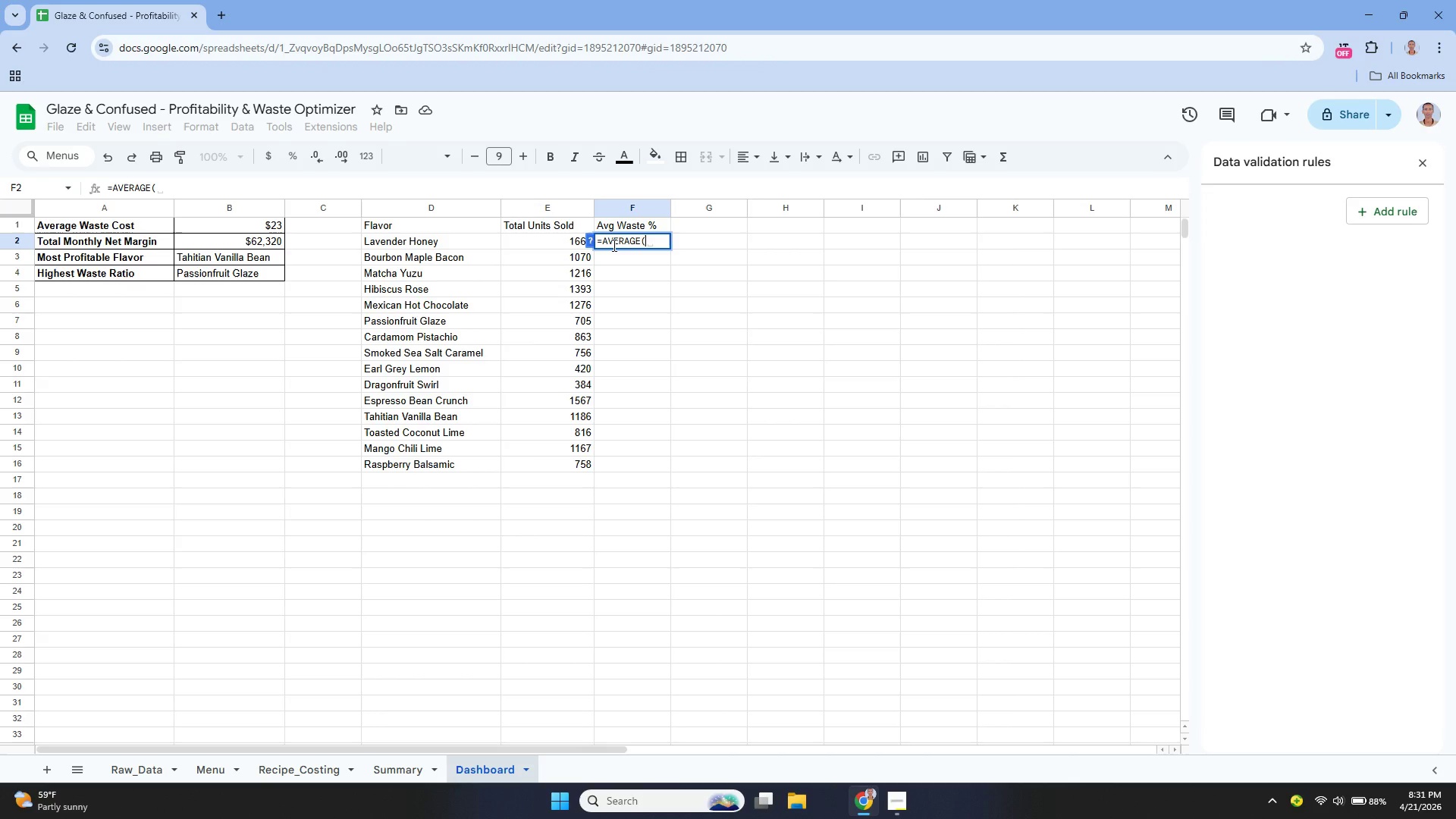 
type(Raw_Data!D:D, D2, Raw_Data)
 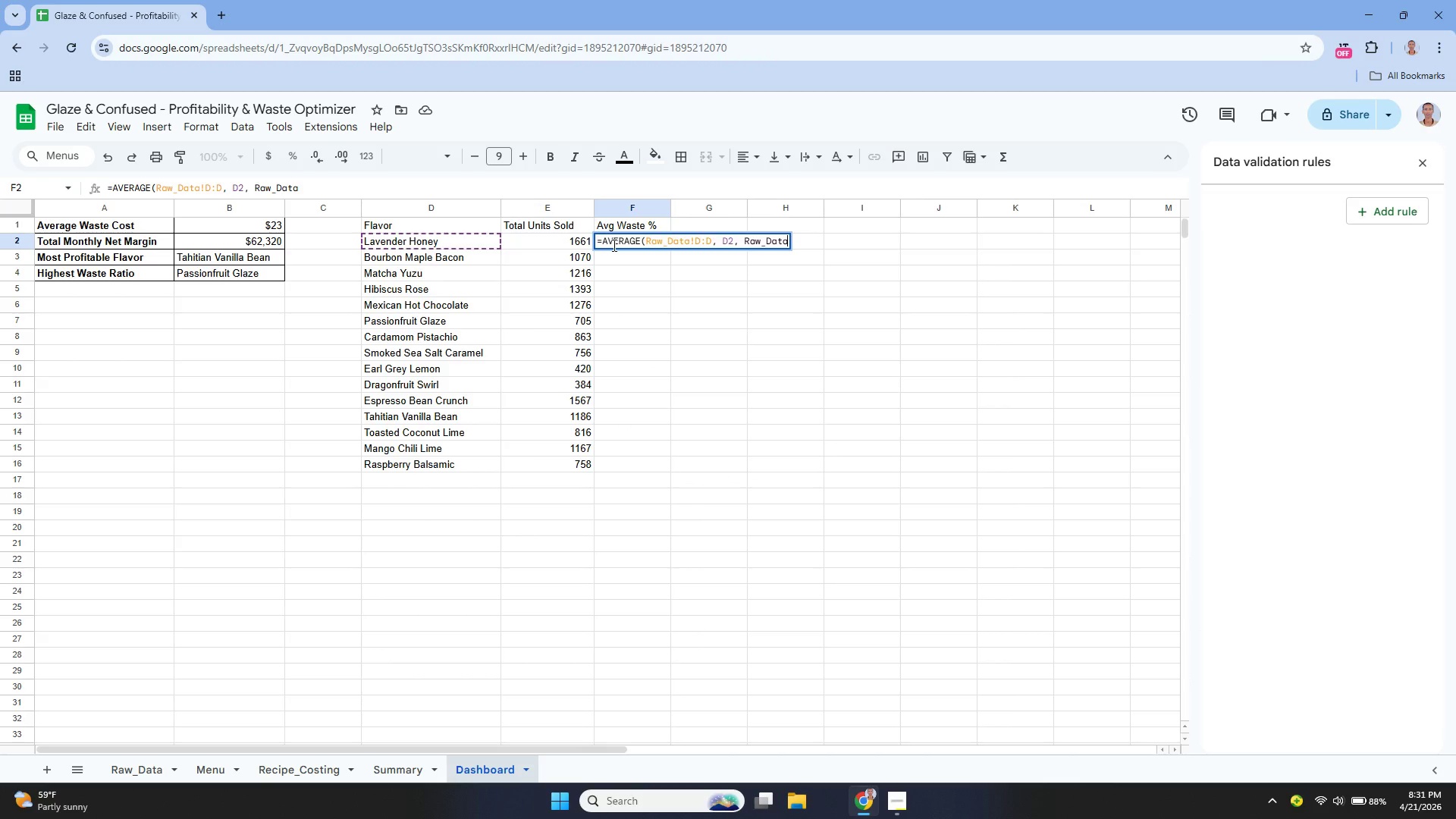 
type(!I:I))
 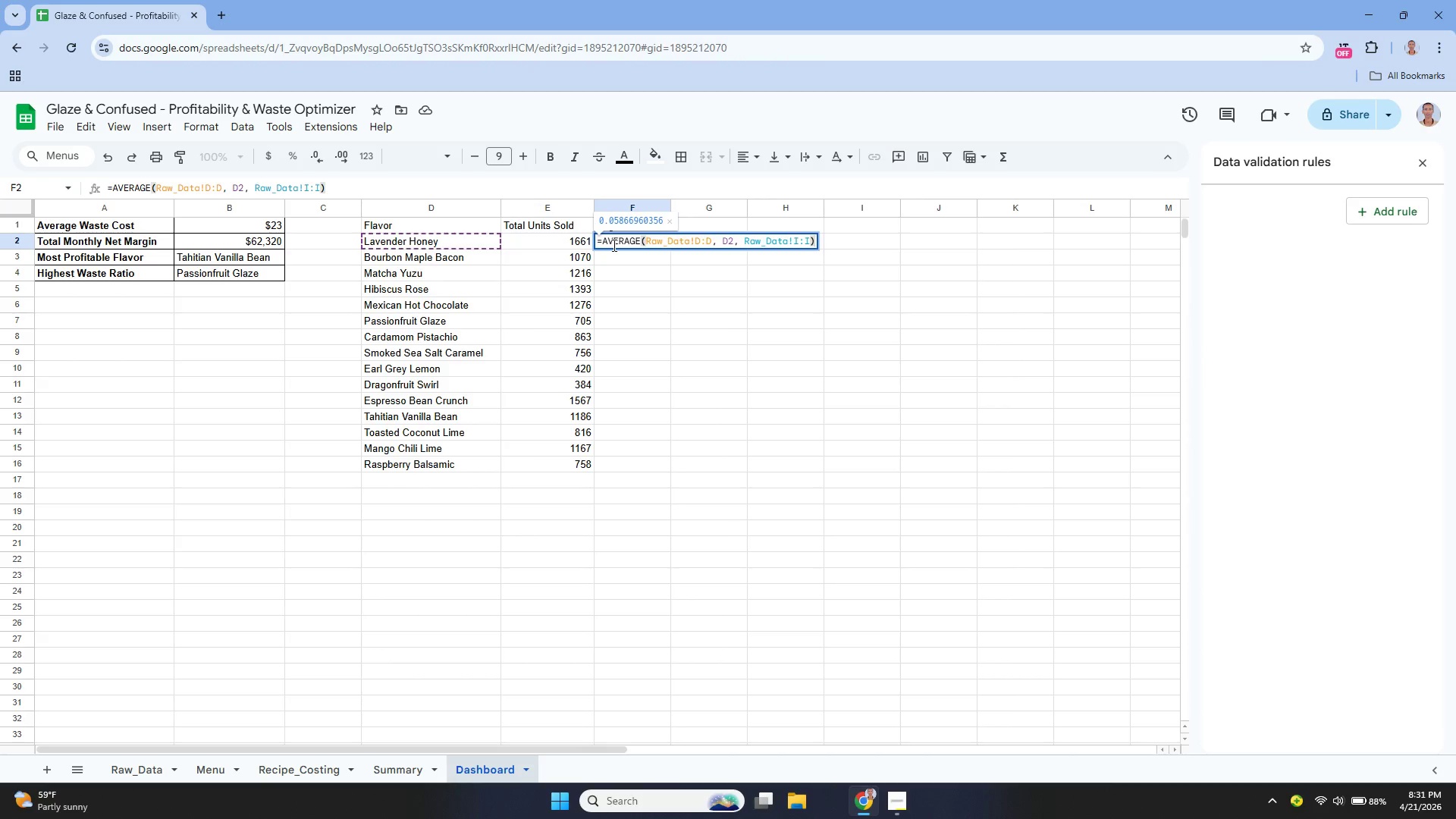 
wait(8.19)
 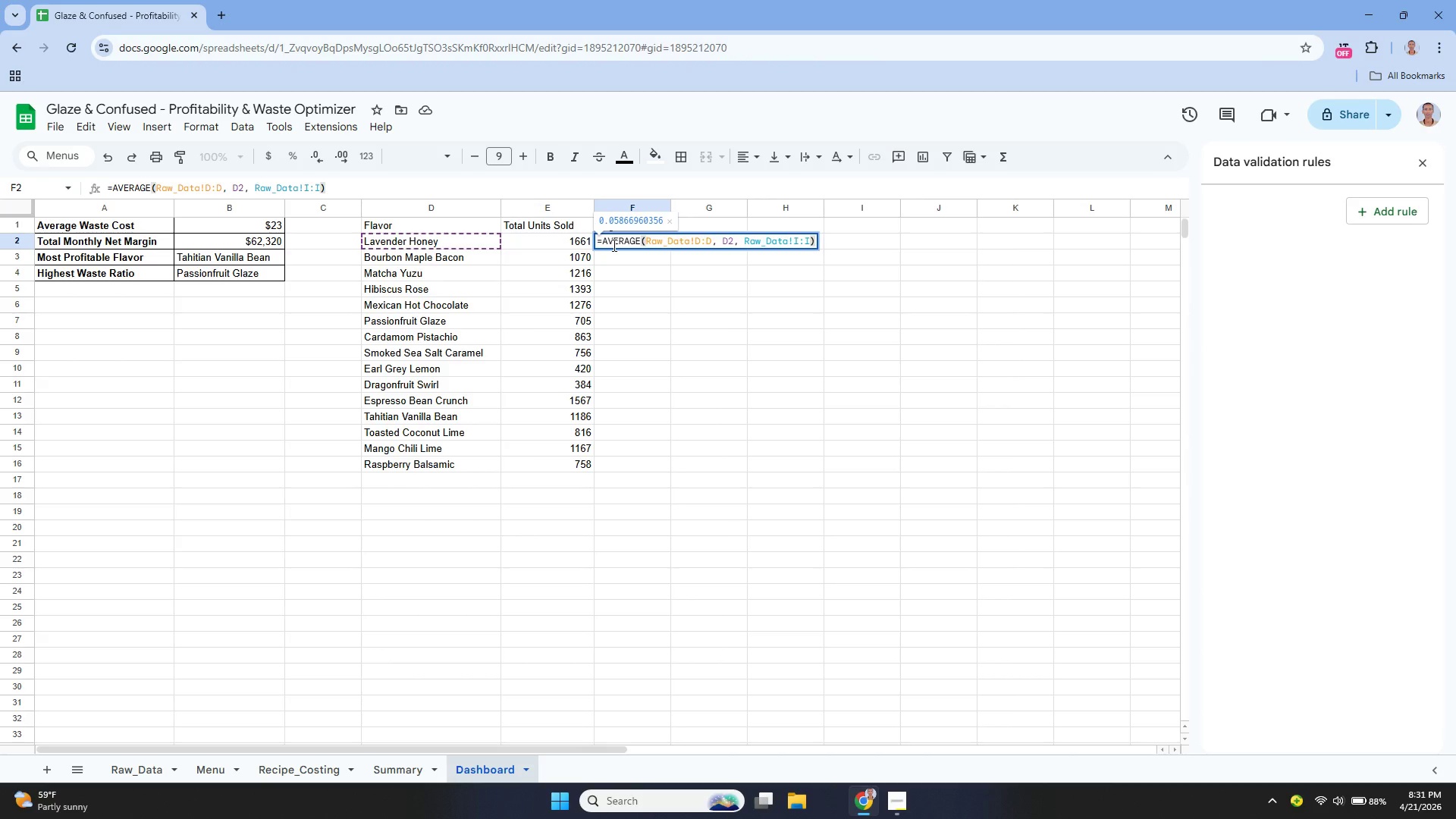 
key(Enter)
 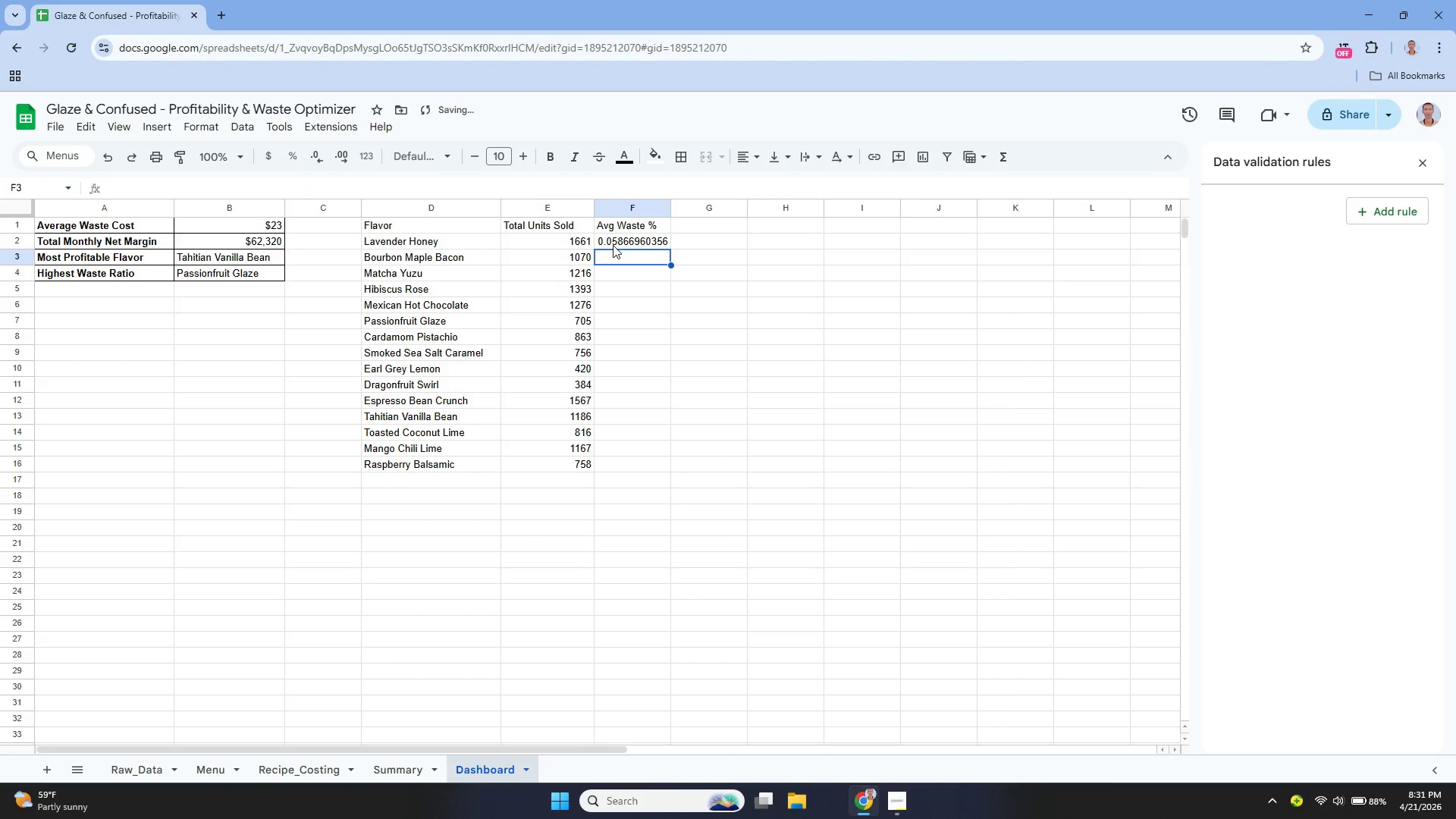 
key(ArrowUp)
 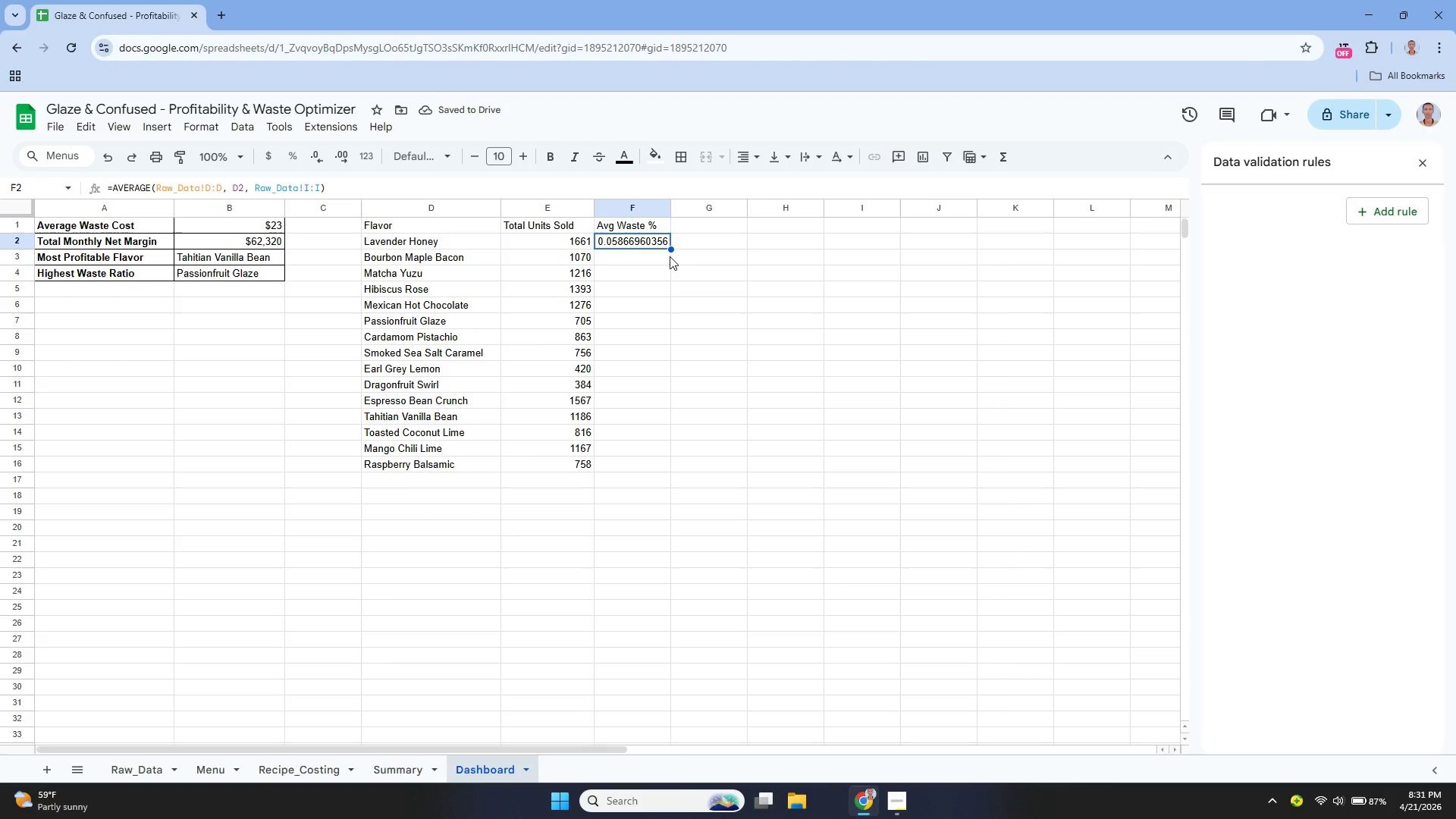 
left_click_drag(start_coordinate=[671, 249], to_coordinate=[633, 457])
 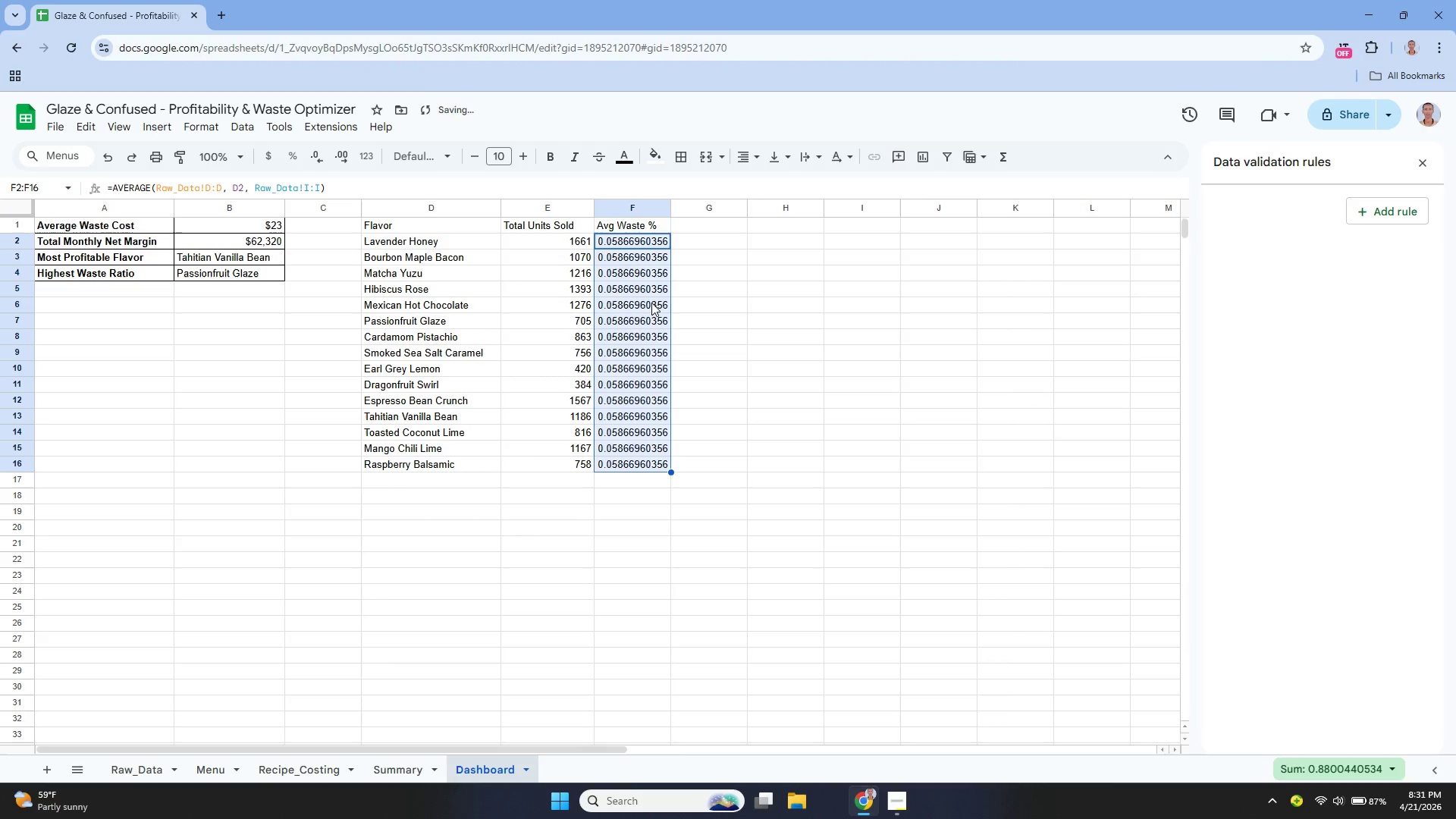 
key(Control+Z)
 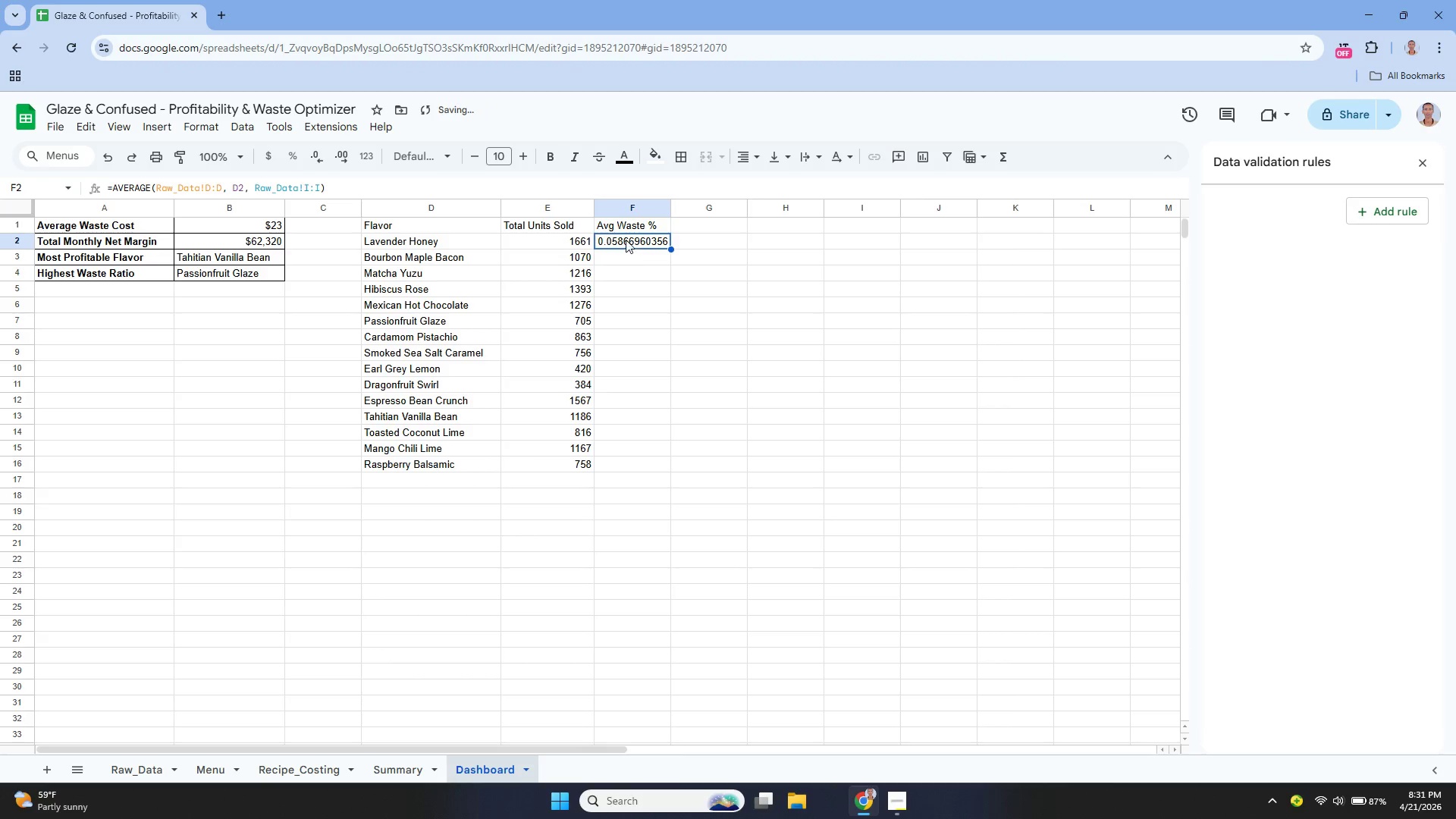 
double_click([626, 240])
 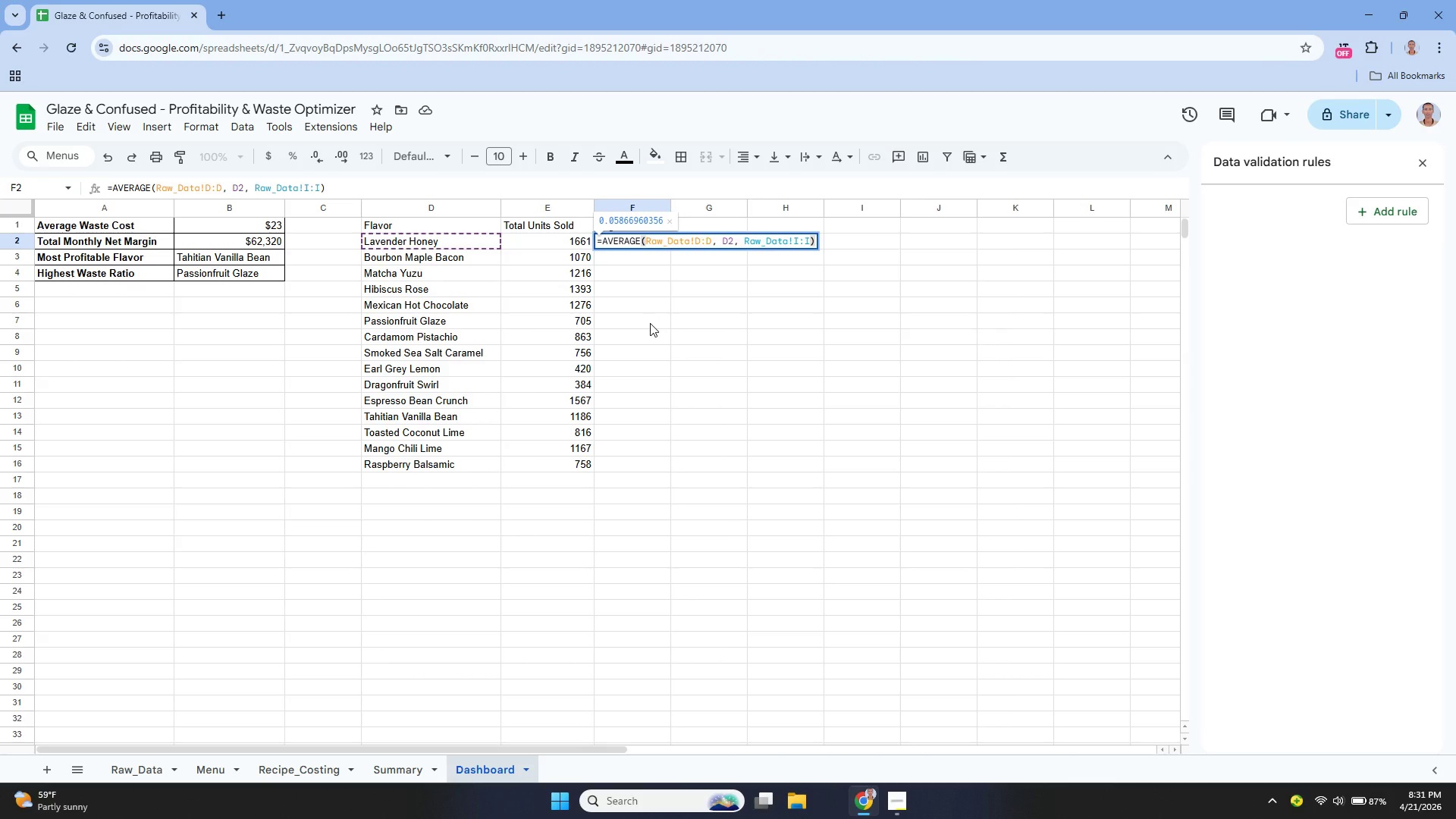 
wait(14.56)
 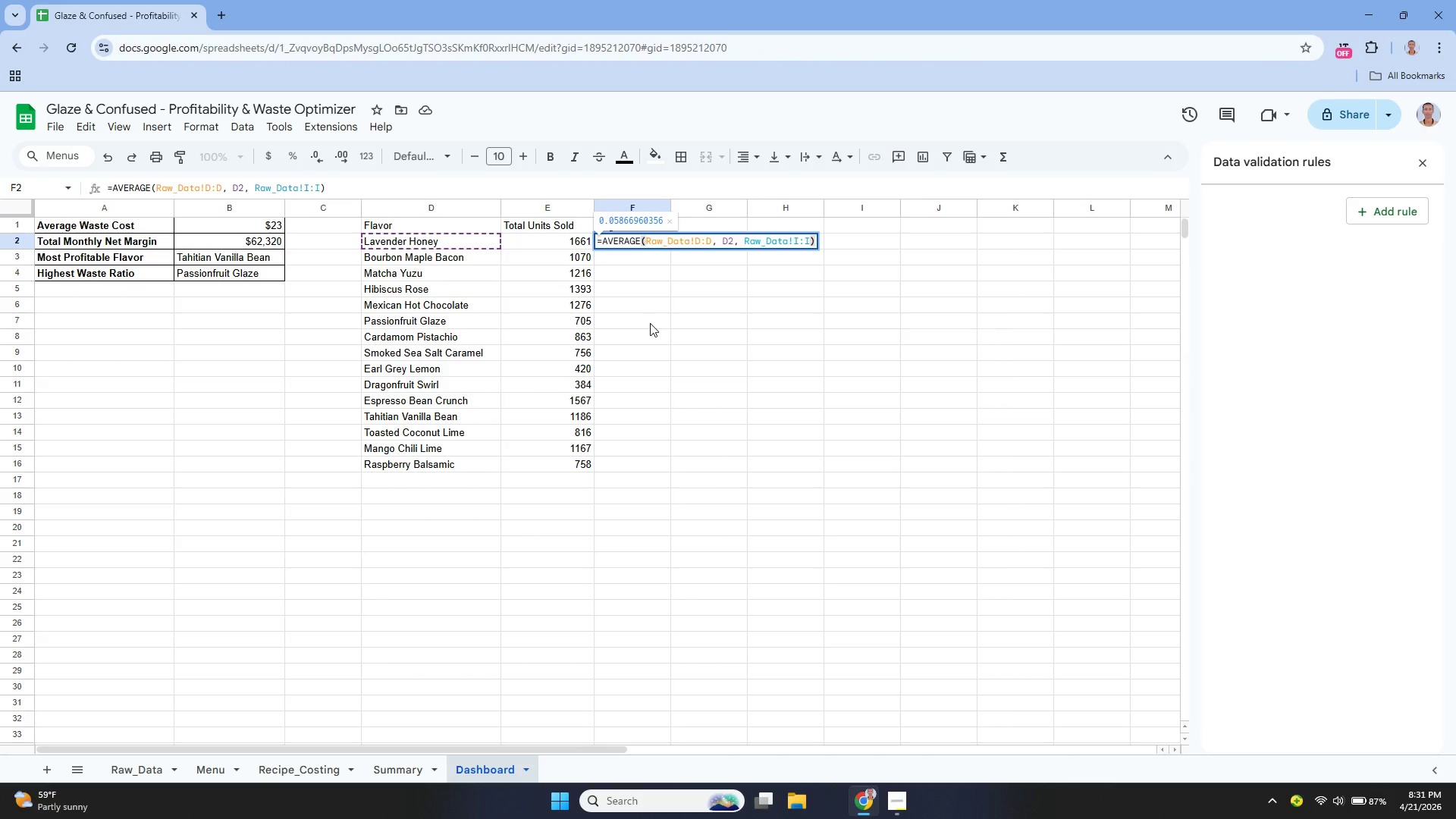 
left_click([638, 243])
 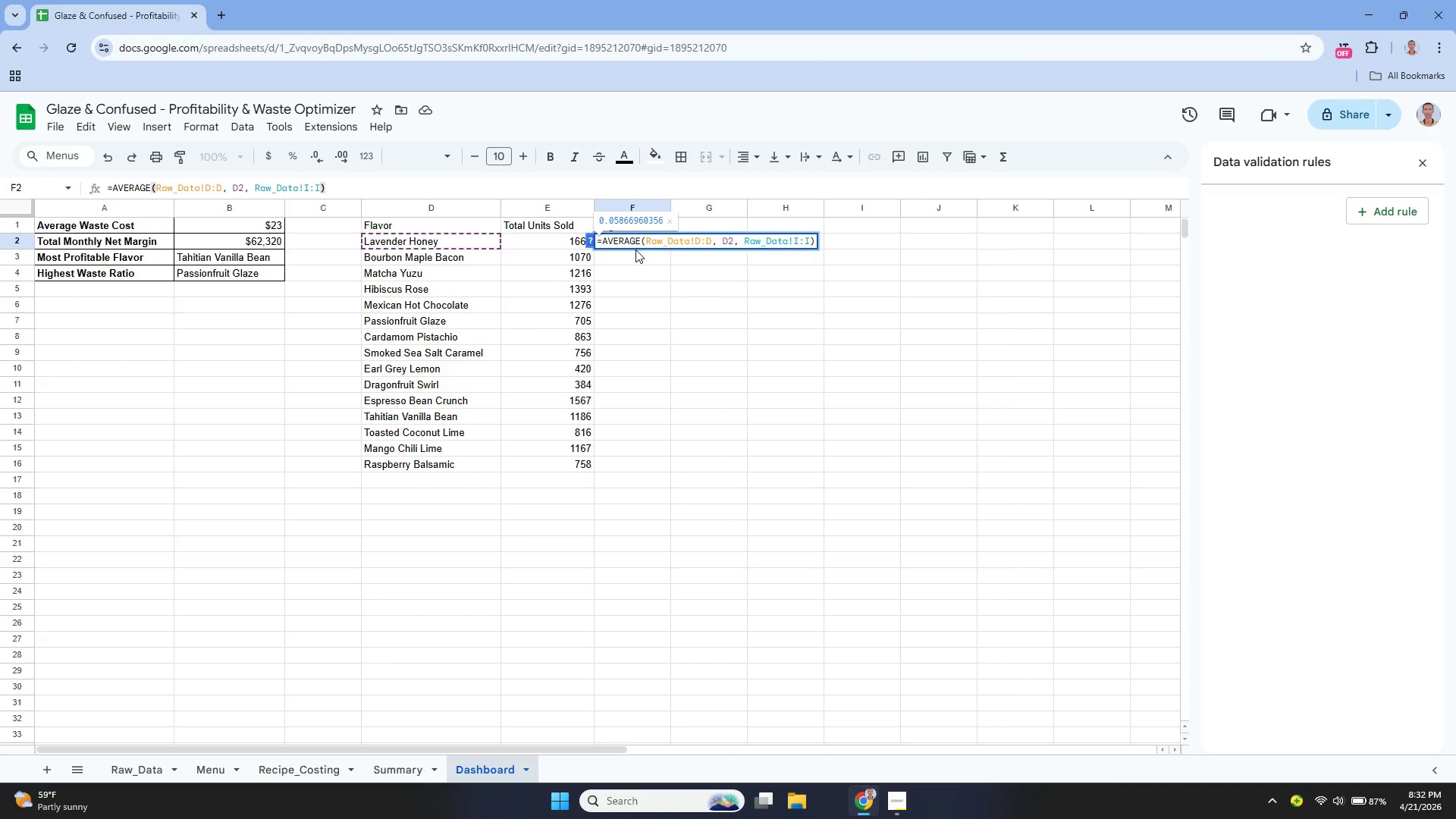 
key(ArrowRight)
 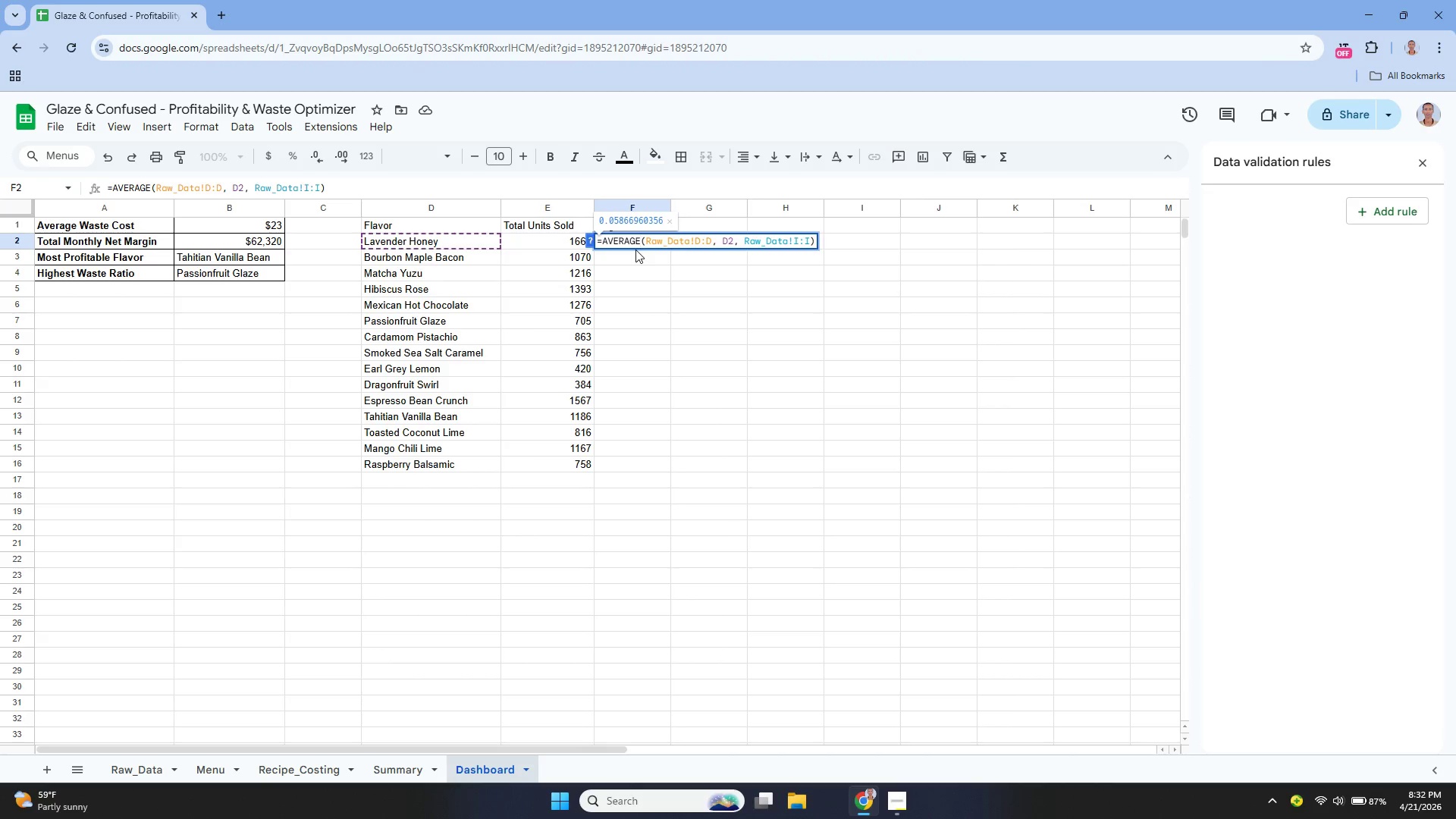 
type(IF)
 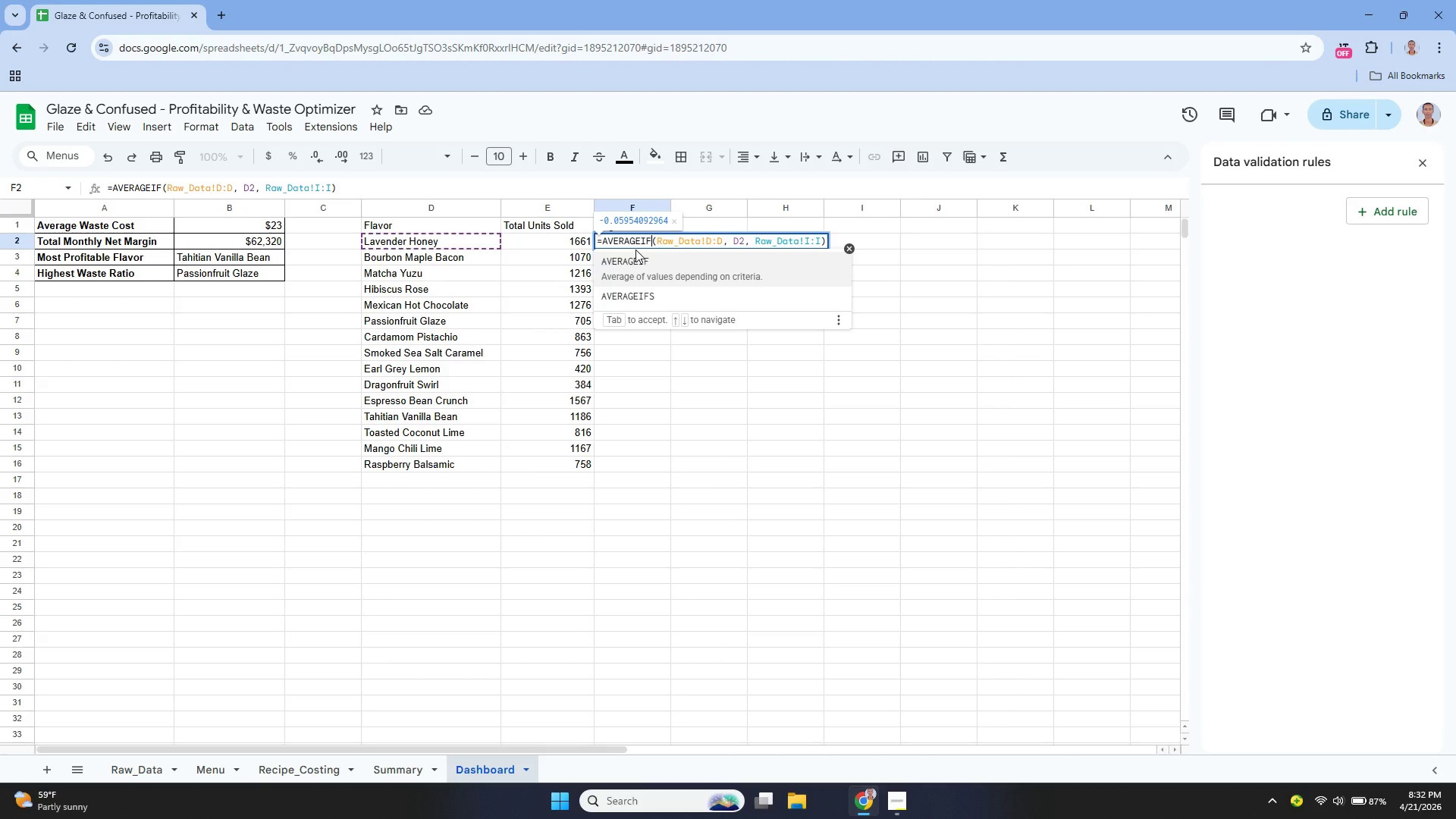 
key(Enter)
 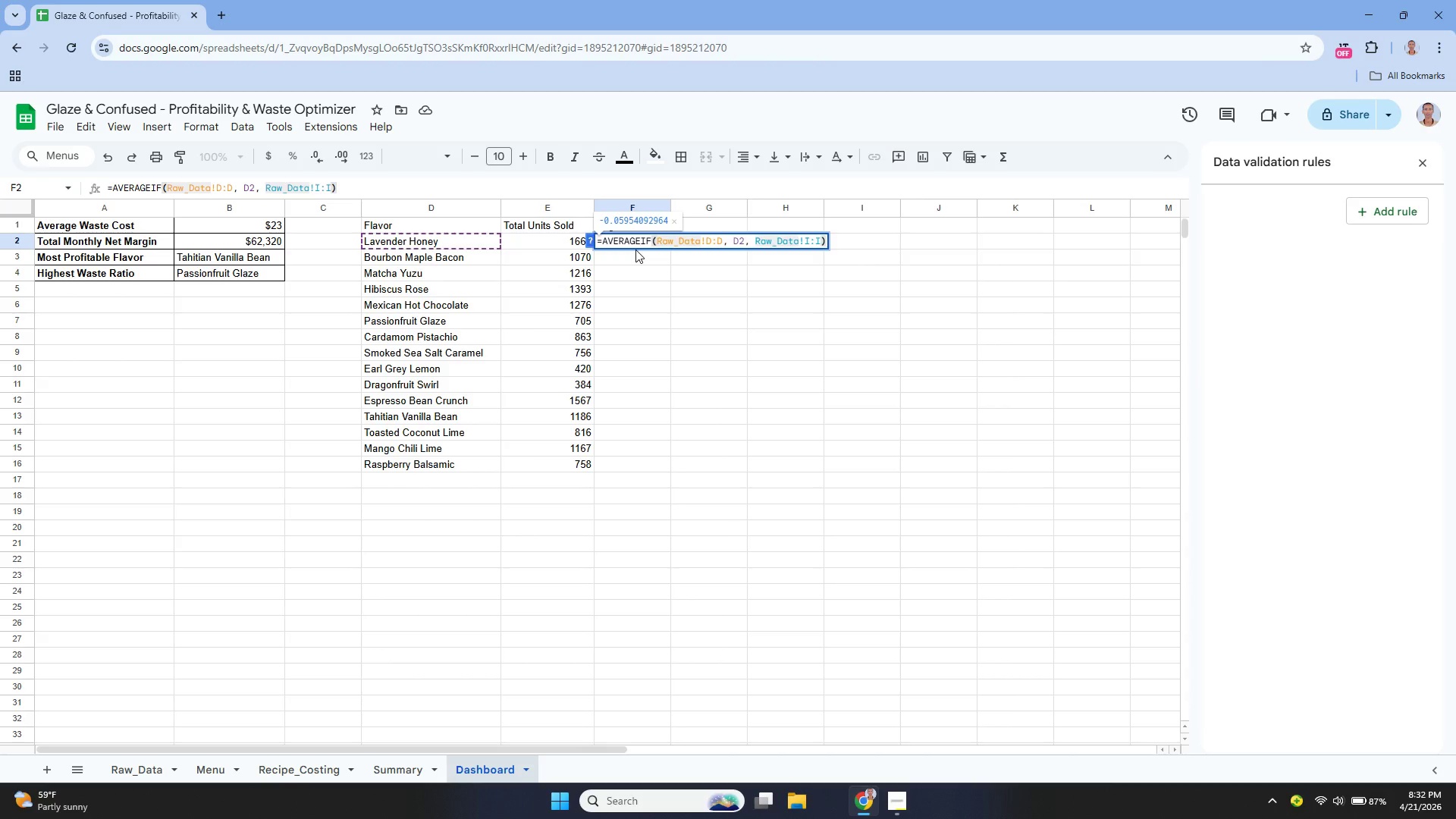 
key(Enter)
 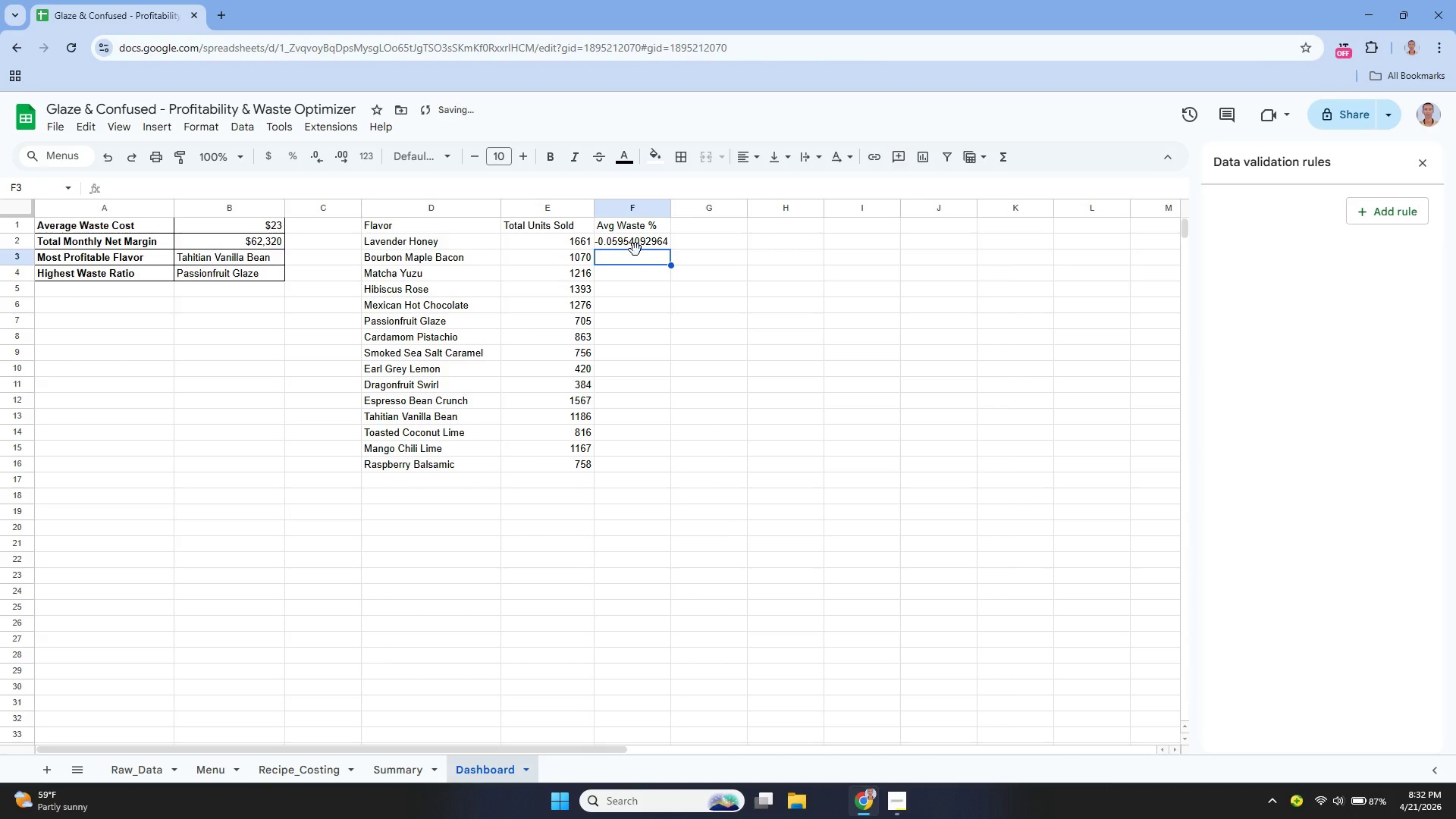 
left_click([635, 249])
 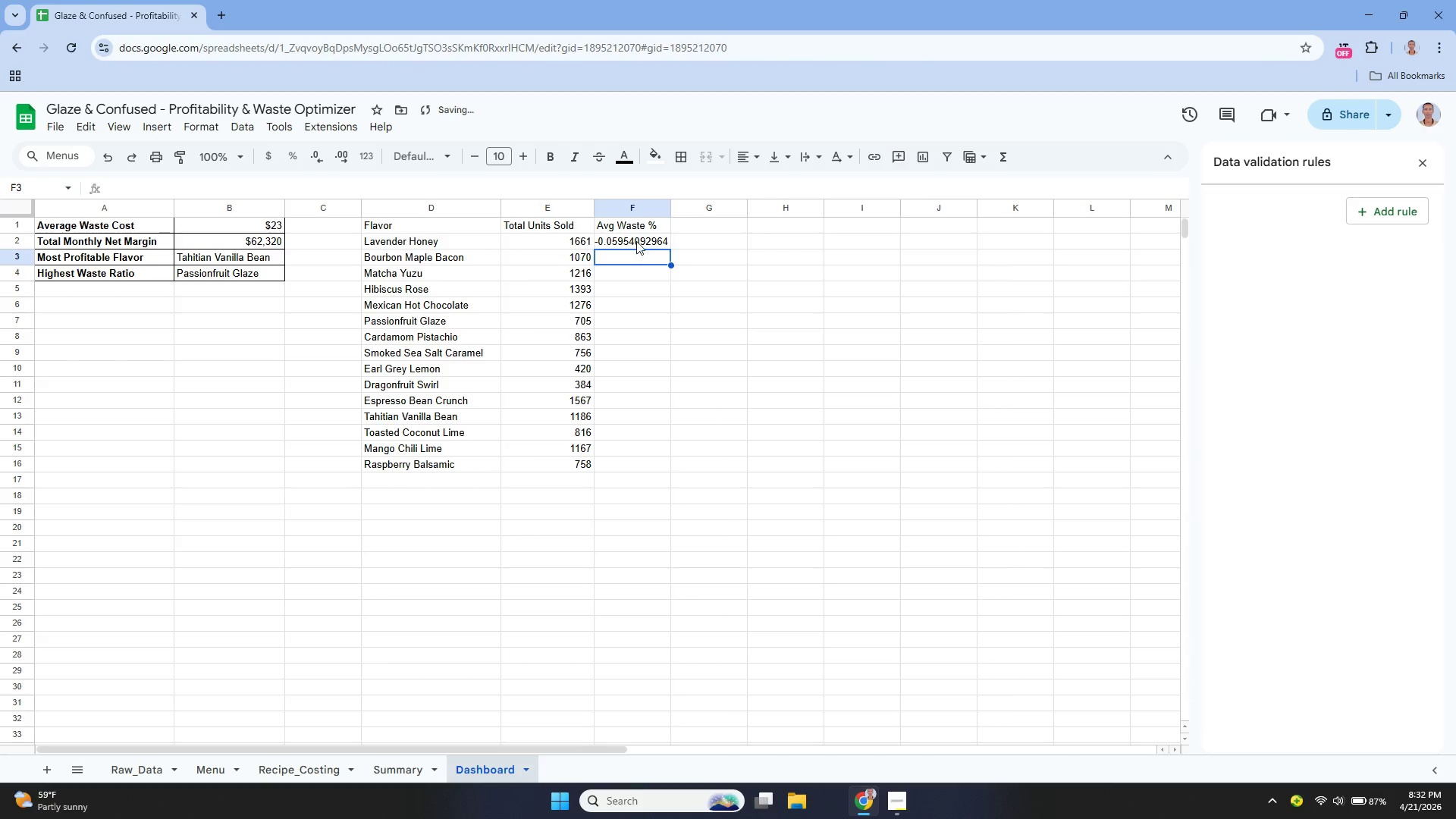 
left_click([636, 241])
 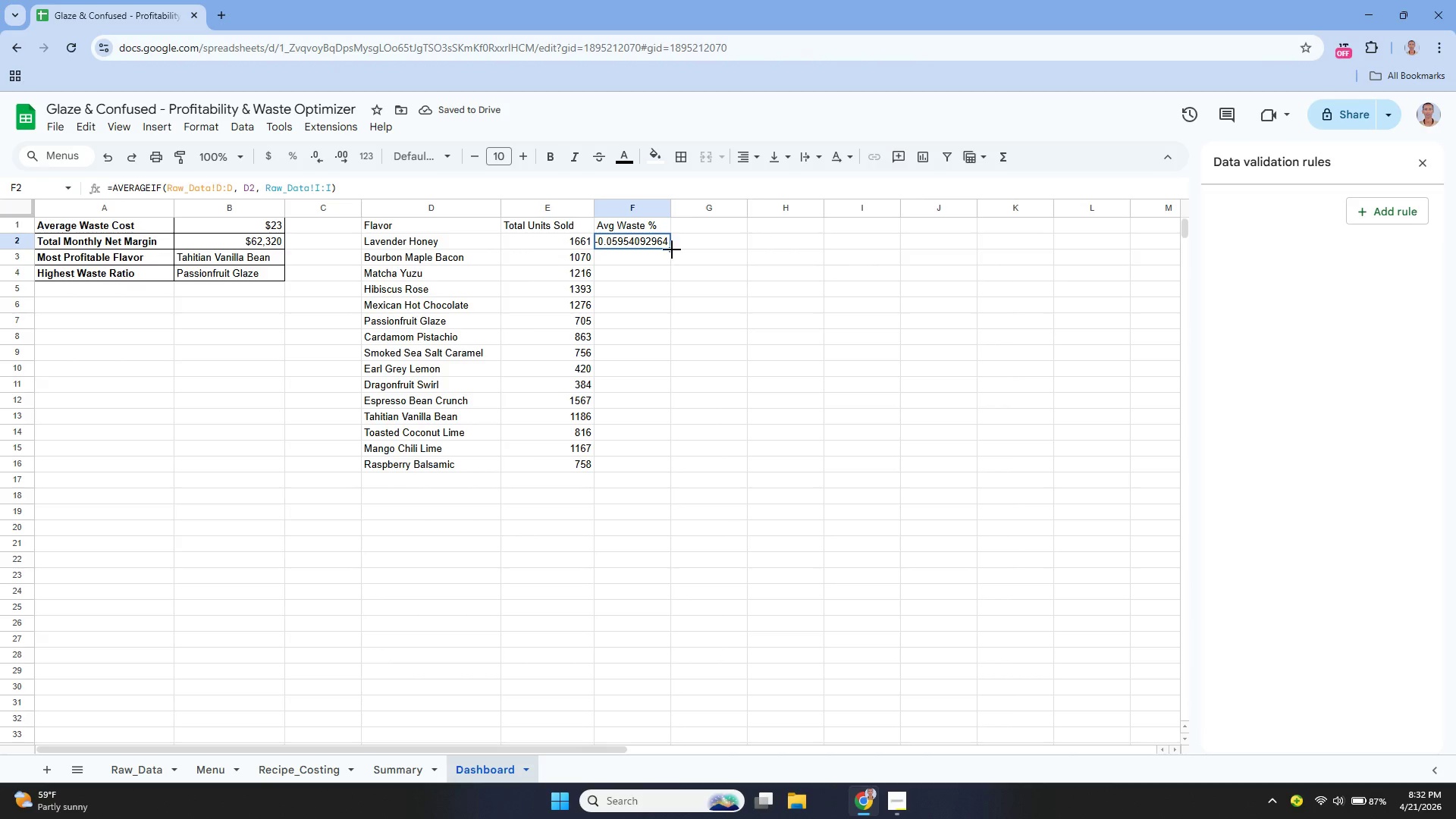 
left_click_drag(start_coordinate=[671, 248], to_coordinate=[664, 266])
 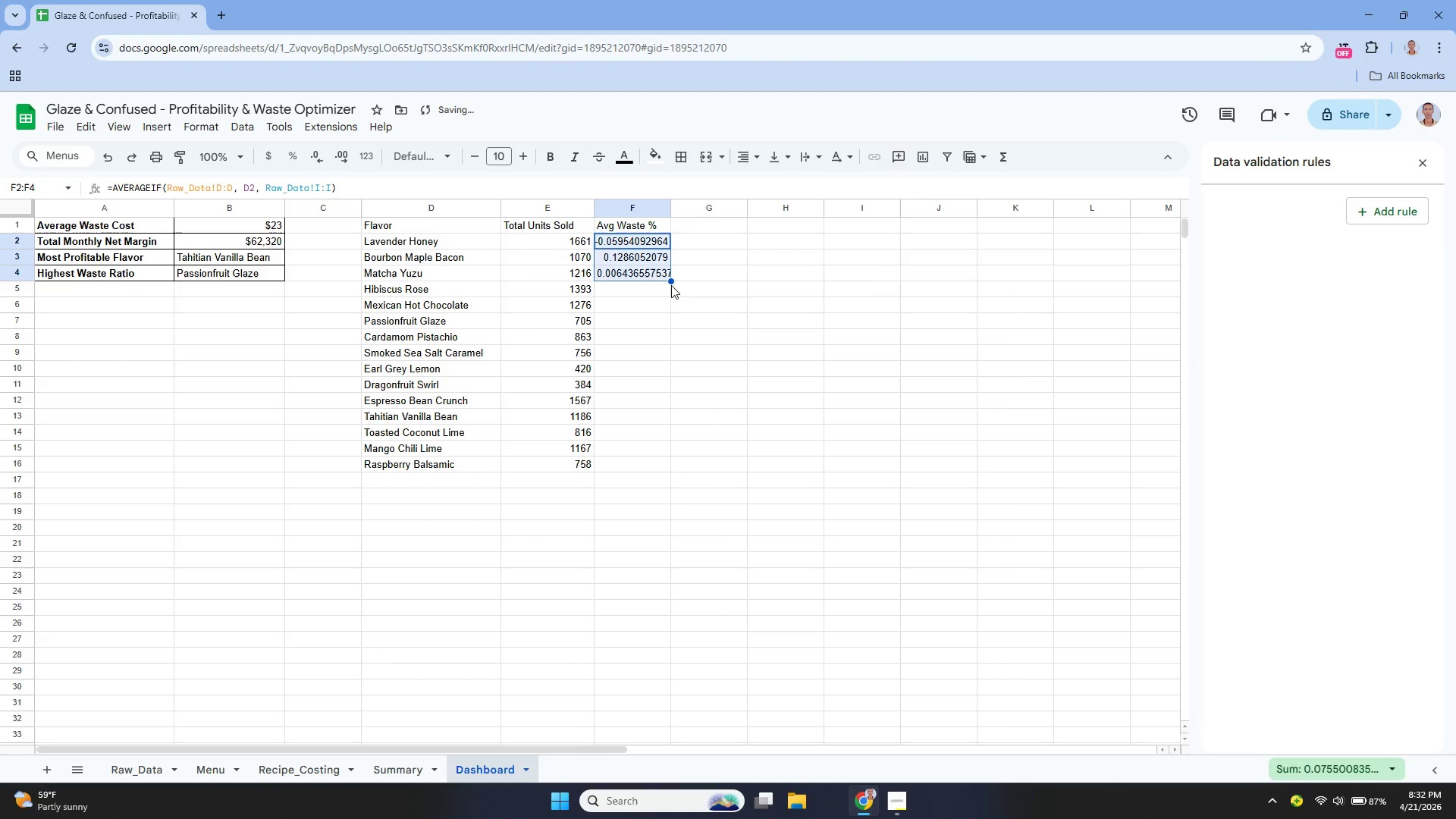 
left_click_drag(start_coordinate=[673, 281], to_coordinate=[636, 453])
 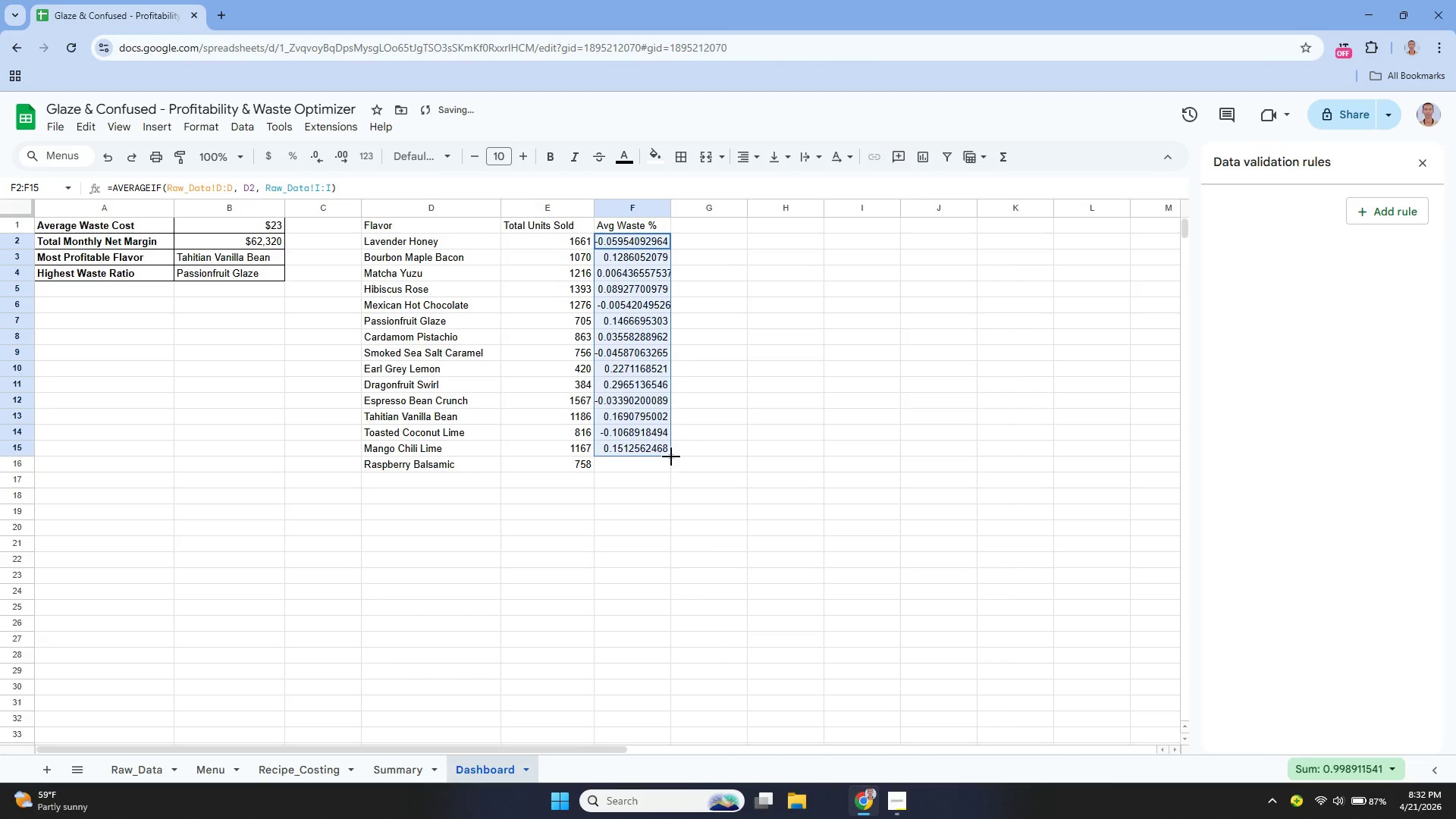 
left_click_drag(start_coordinate=[672, 455], to_coordinate=[667, 464])
 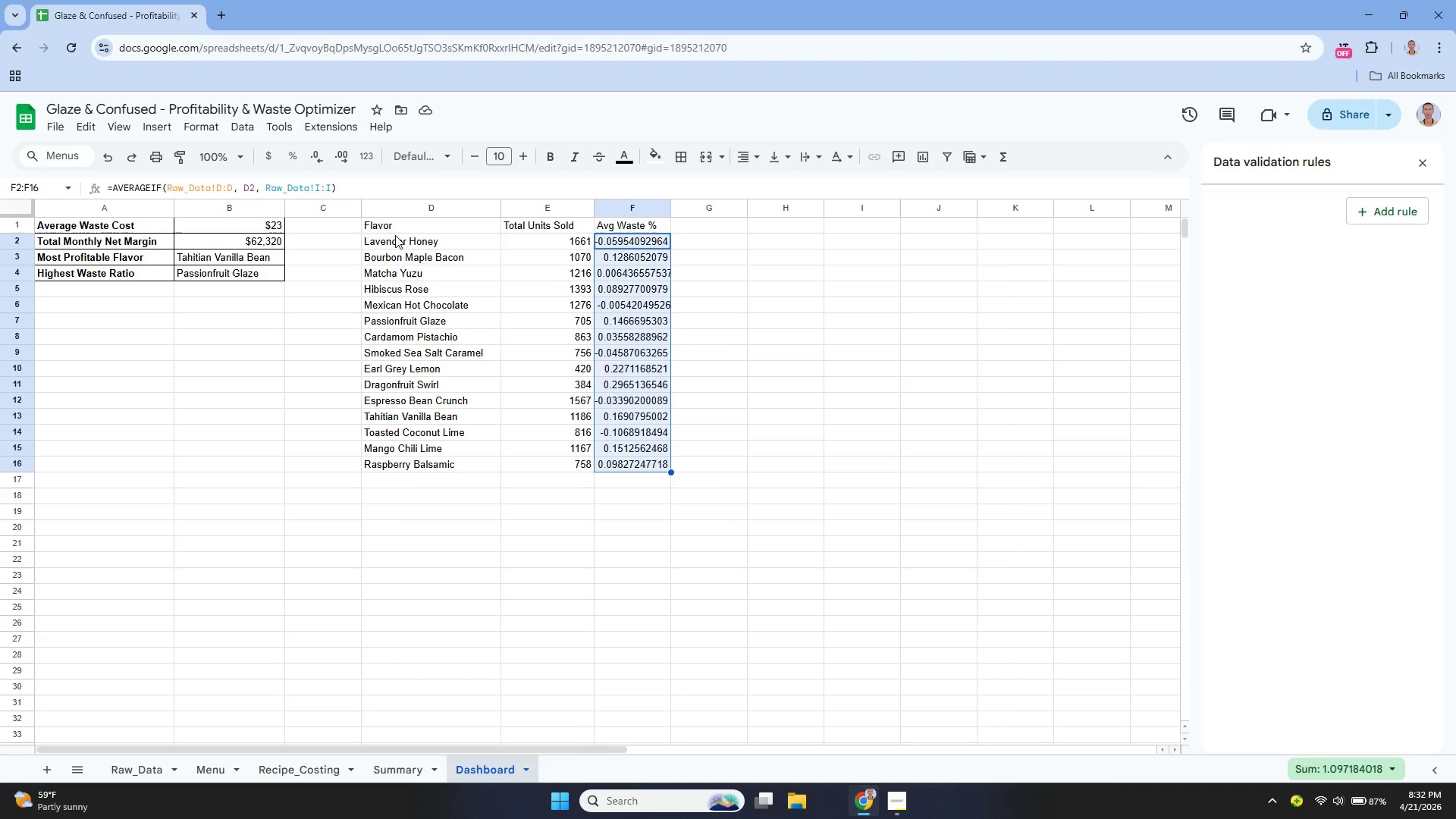 
wait(17.84)
 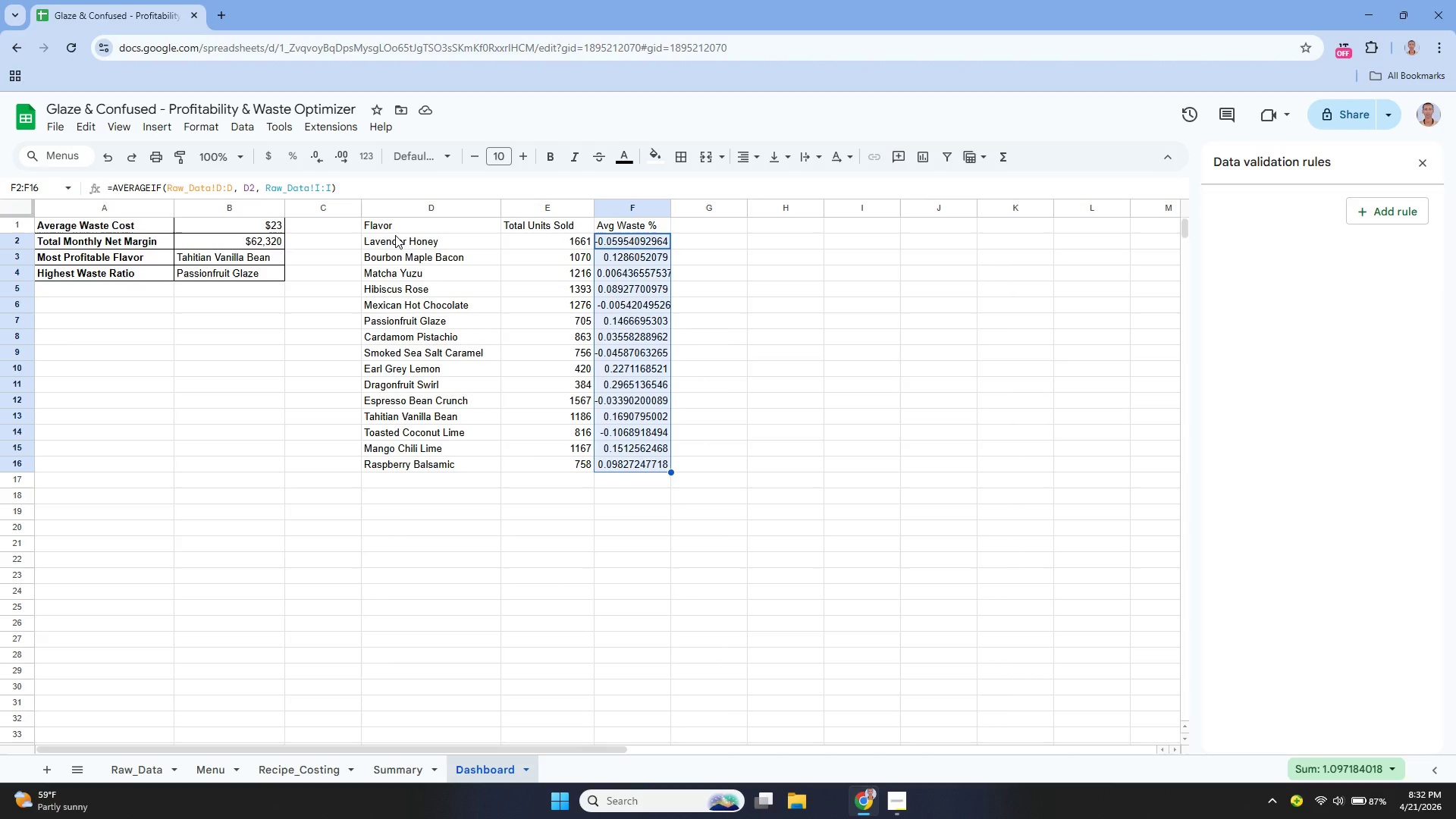 
left_click([630, 242])
 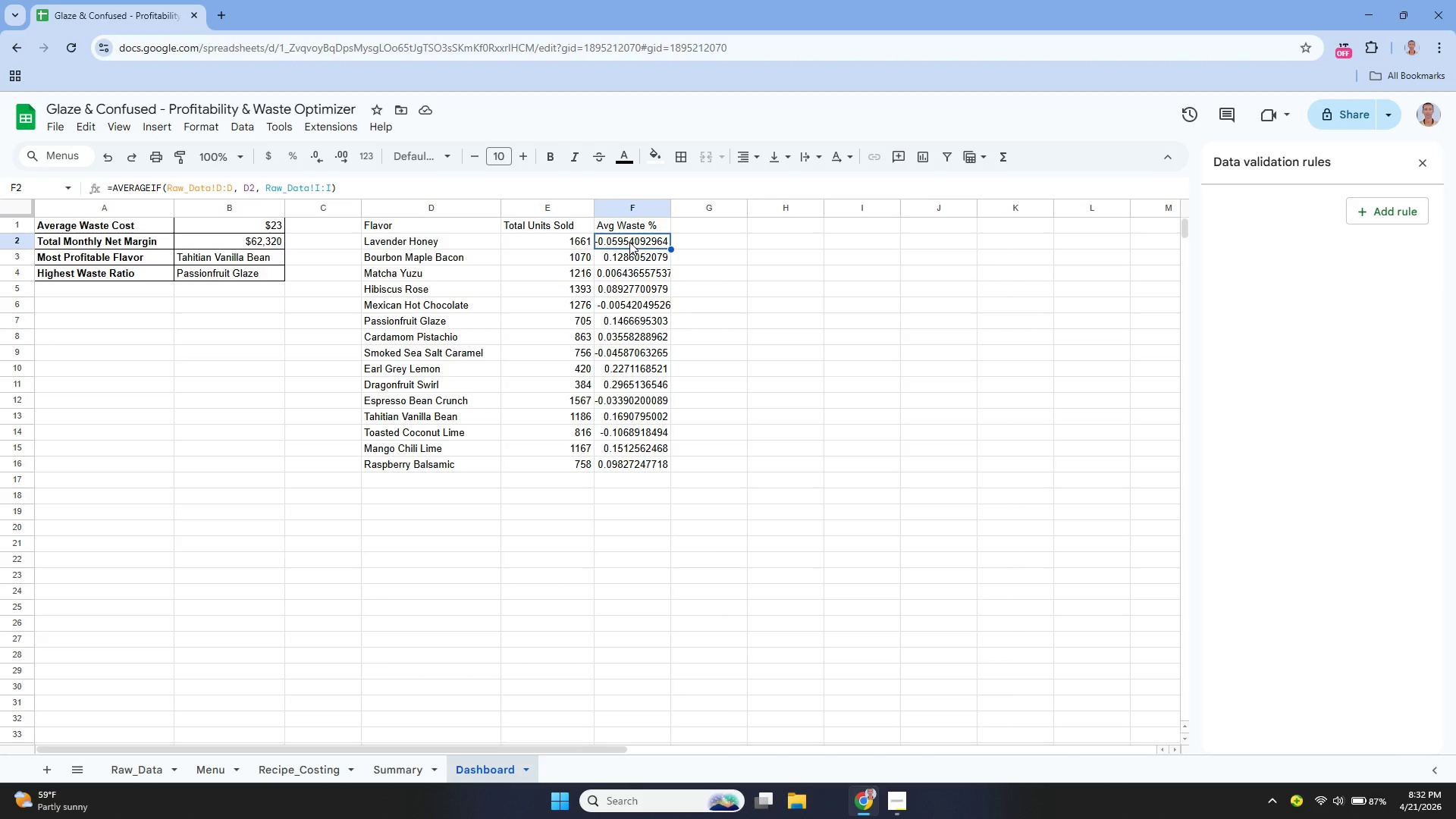 
left_click_drag(start_coordinate=[629, 242], to_coordinate=[640, 460])
 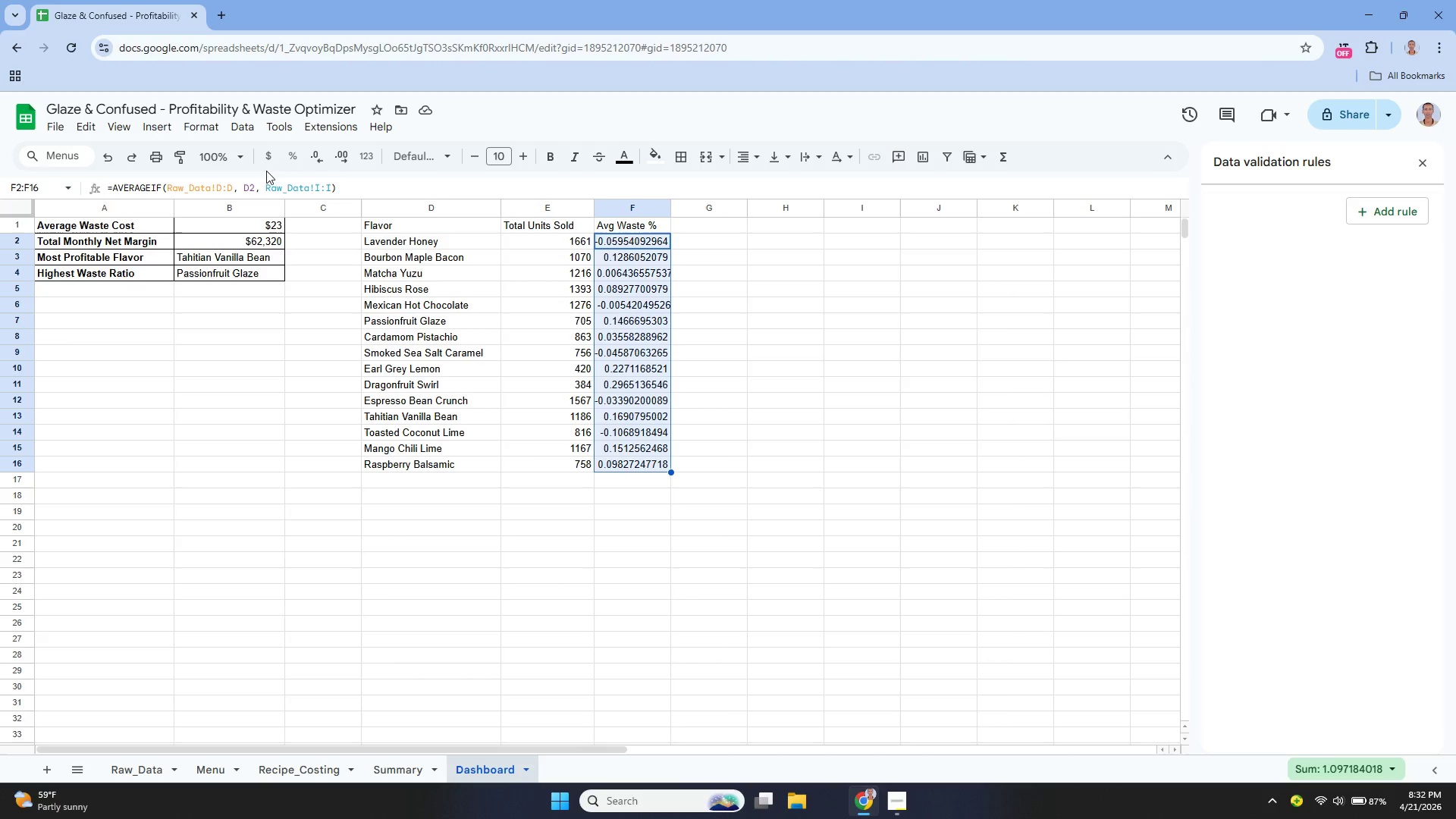 
left_click([293, 155])
 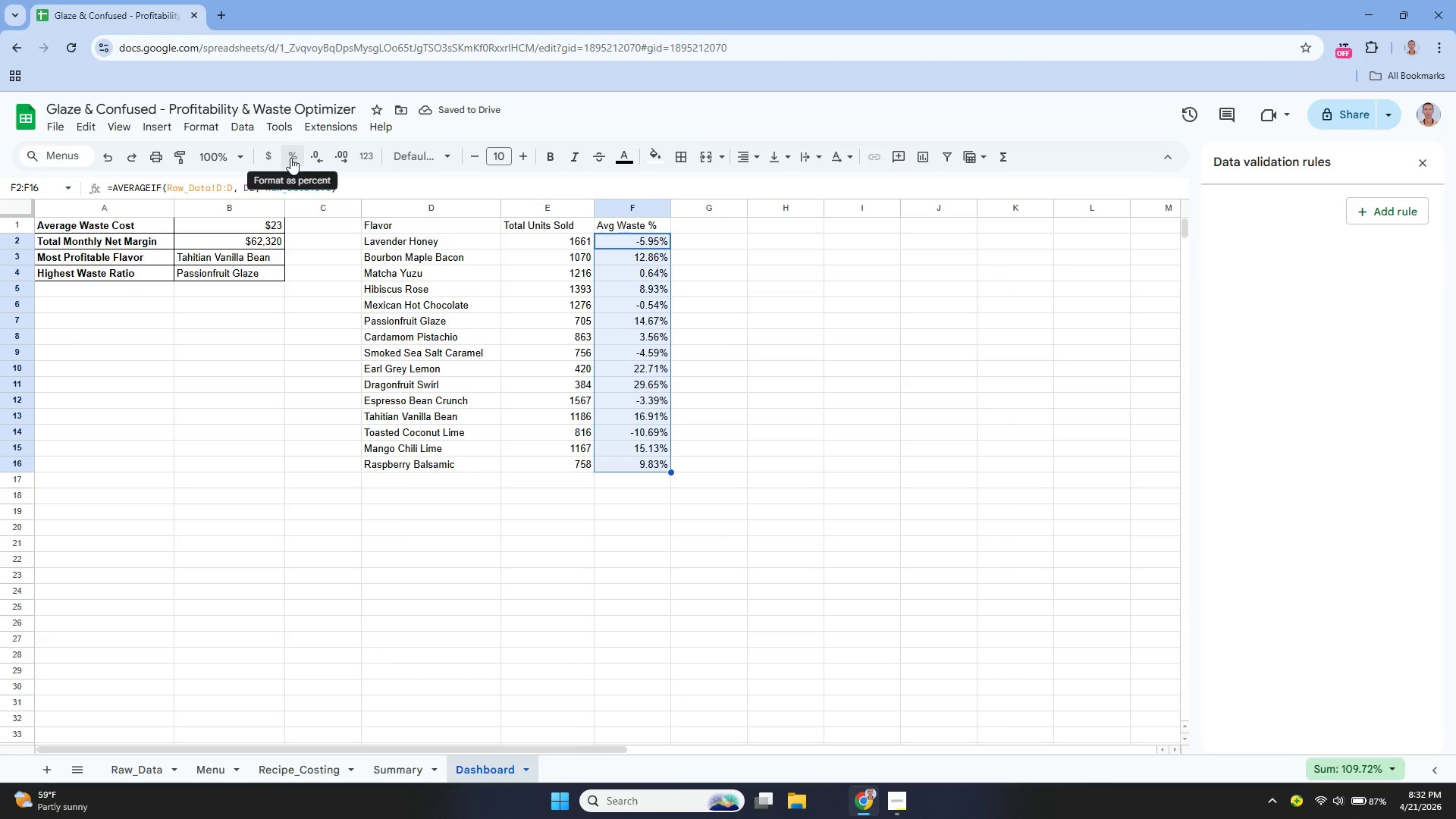 
wait(8.34)
 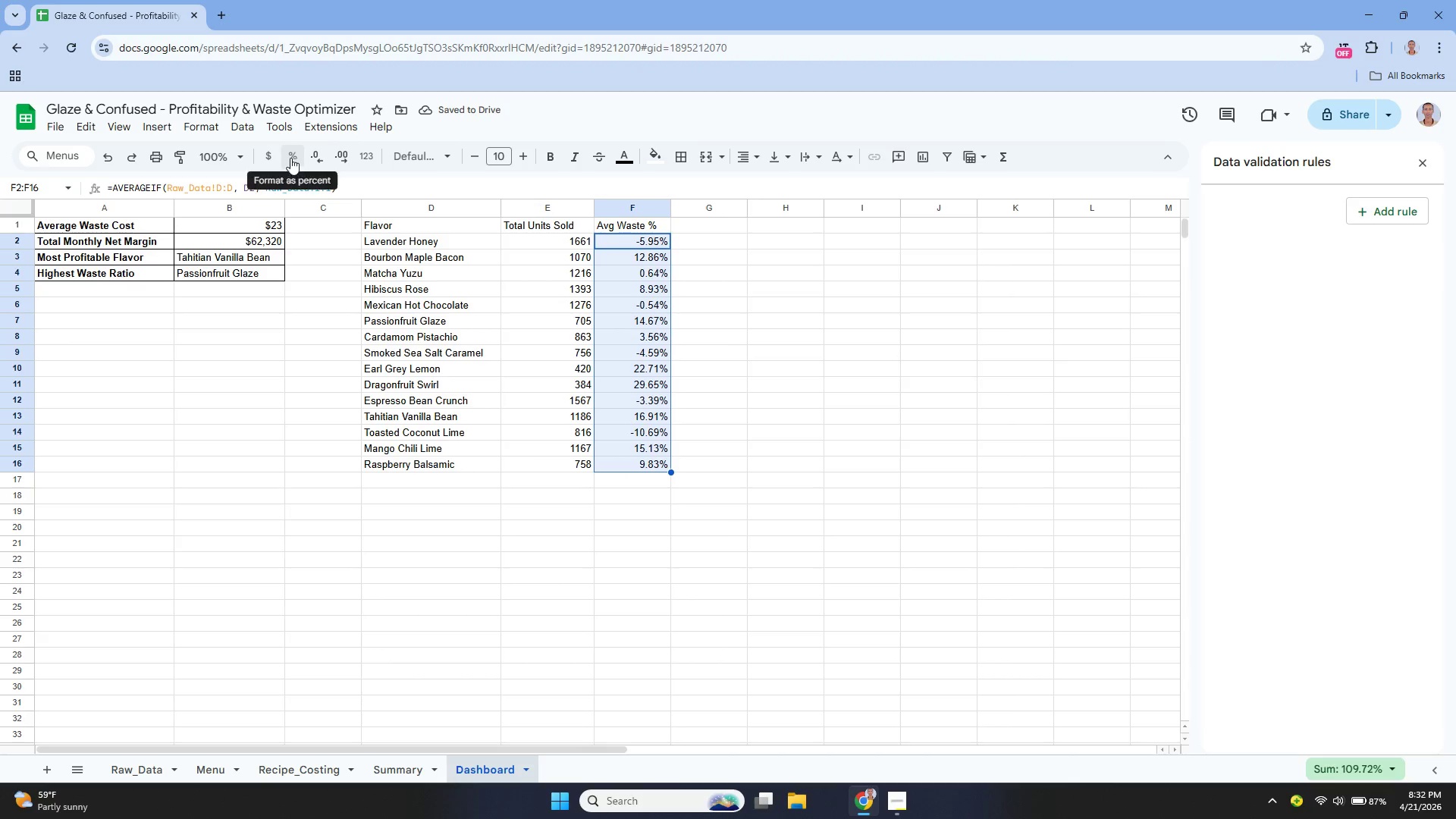 
left_click([312, 157])
 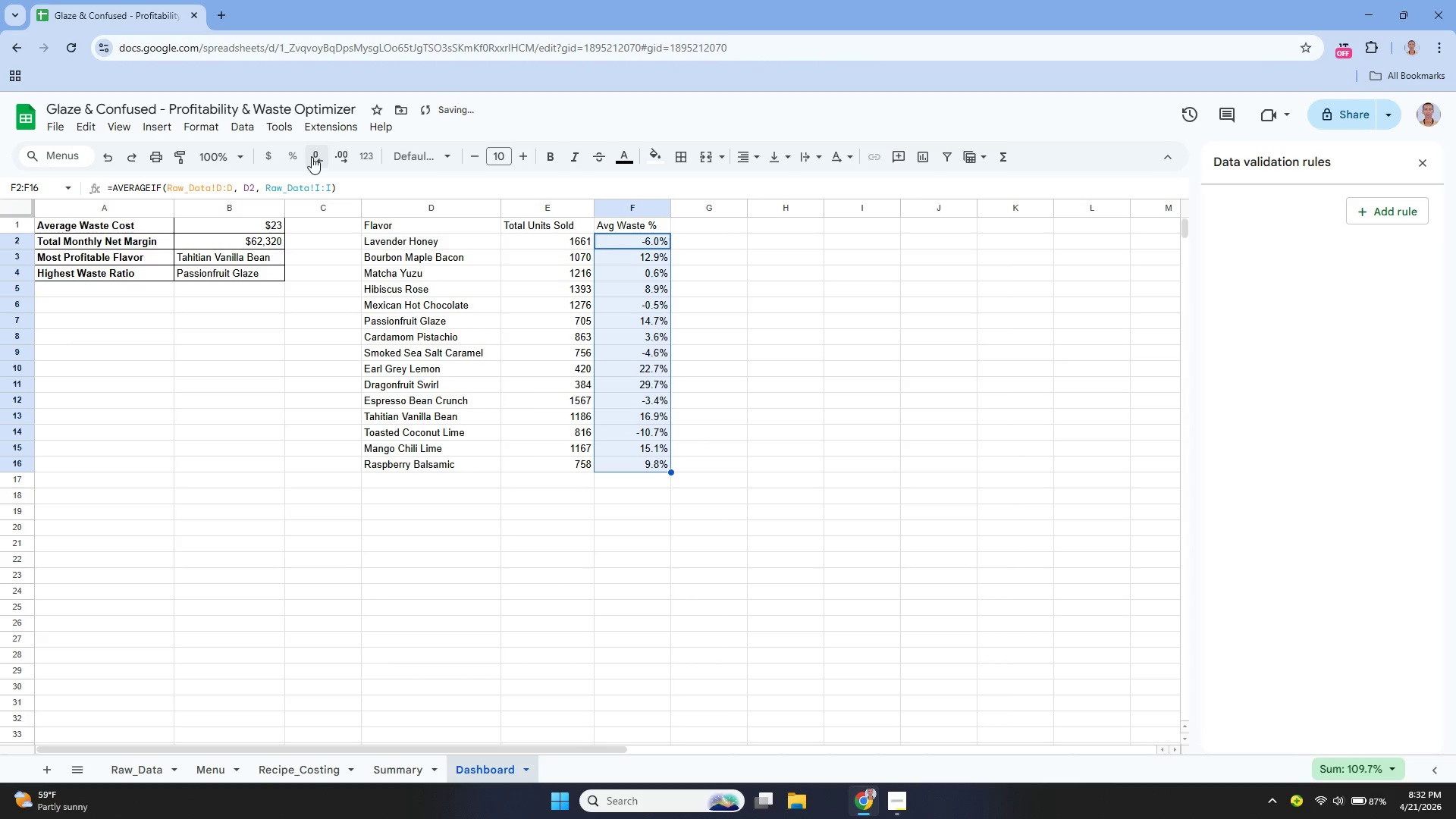 
left_click([312, 157])
 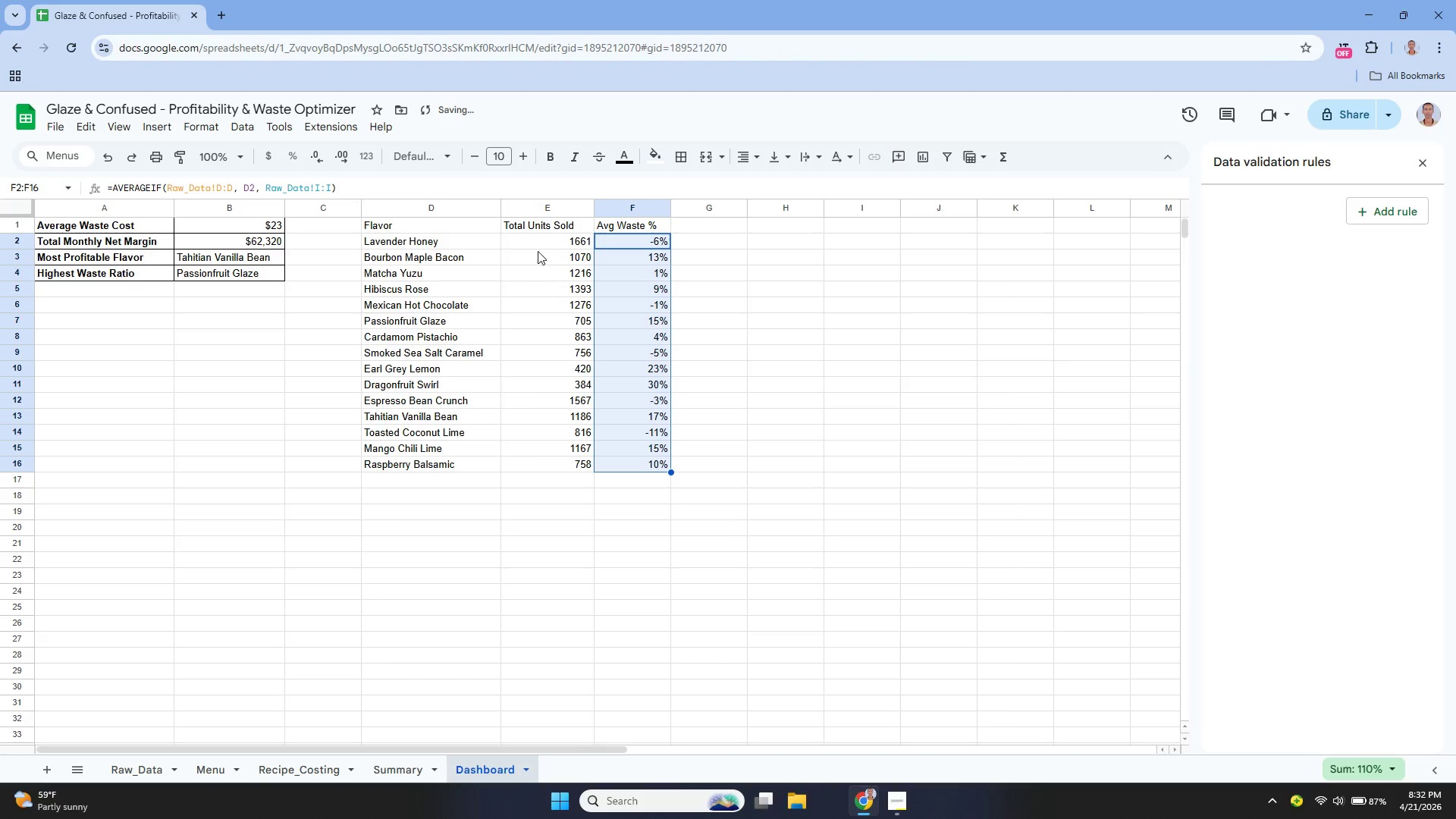 
left_click([533, 249])
 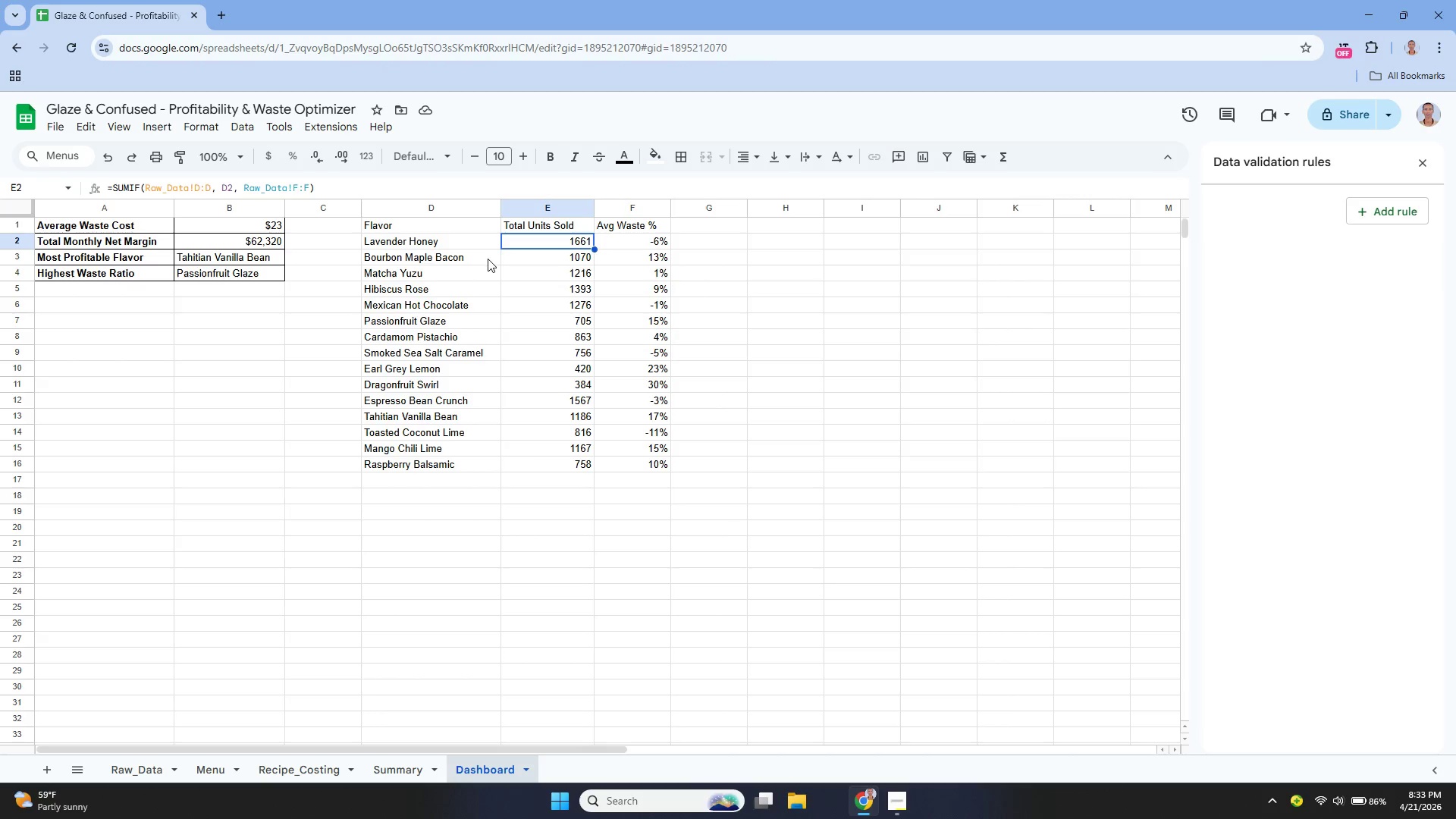 
wait(19.0)
 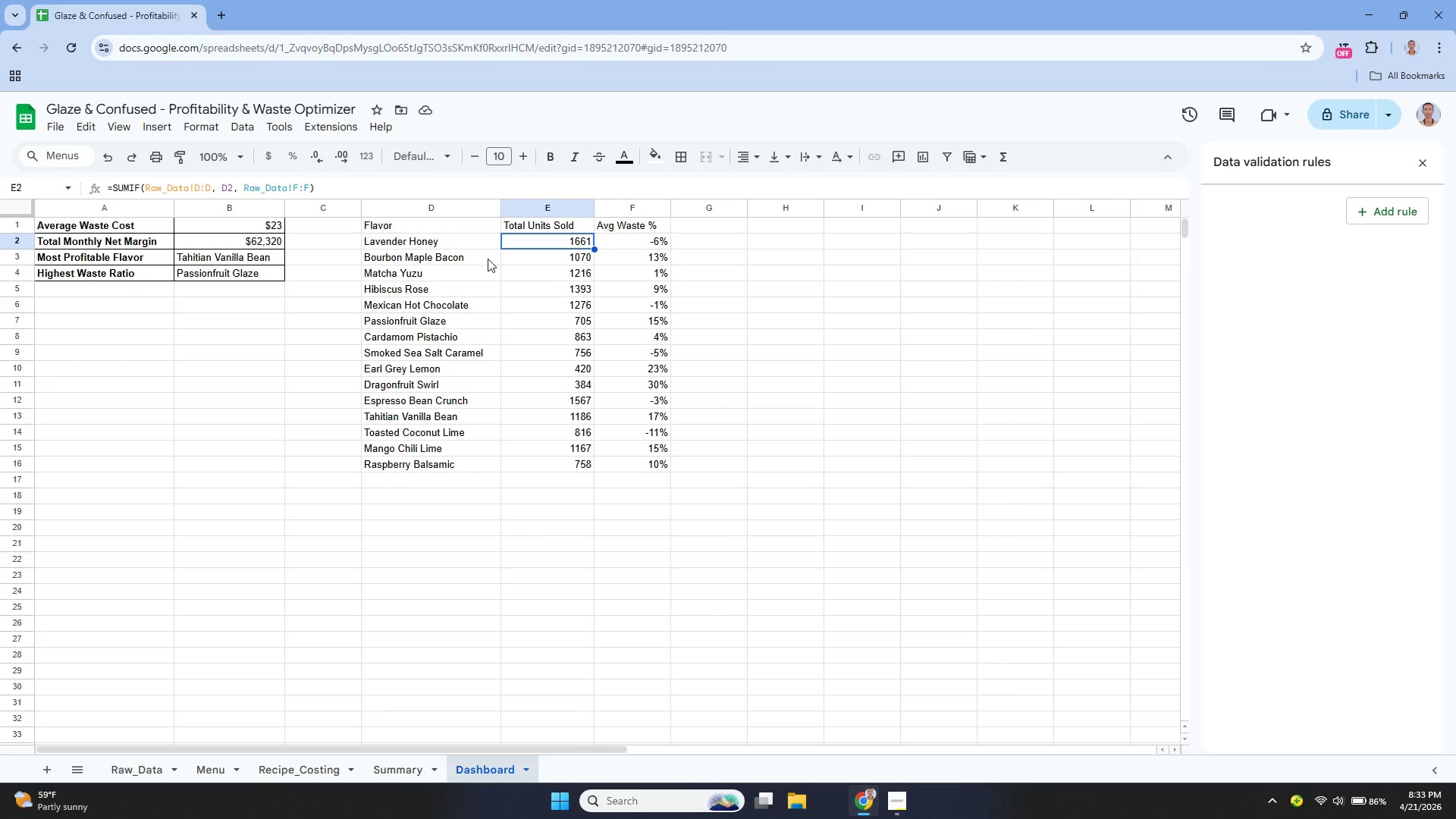 
left_click_drag(start_coordinate=[391, 221], to_coordinate=[626, 474])
 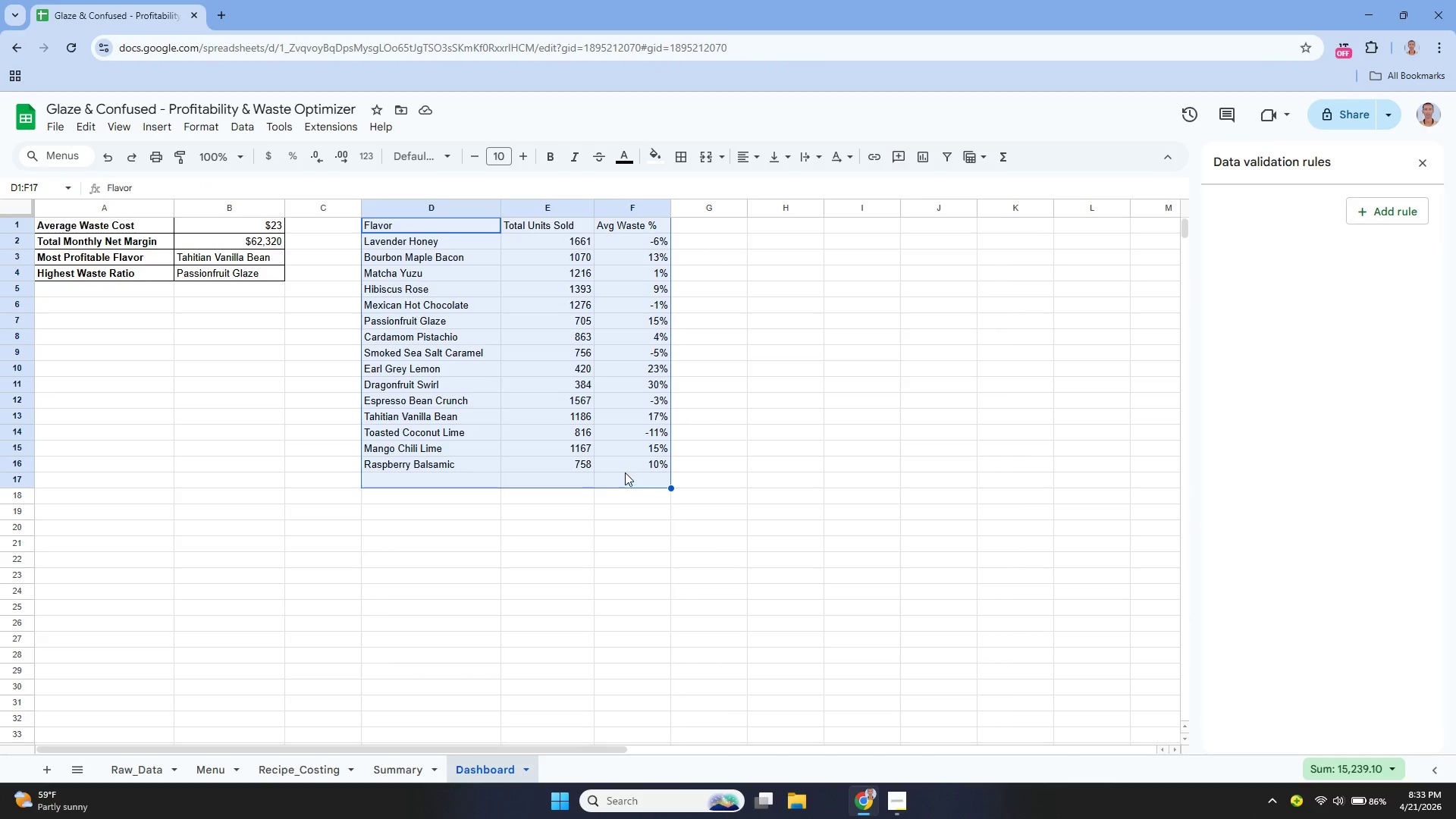 
left_click([624, 469])
 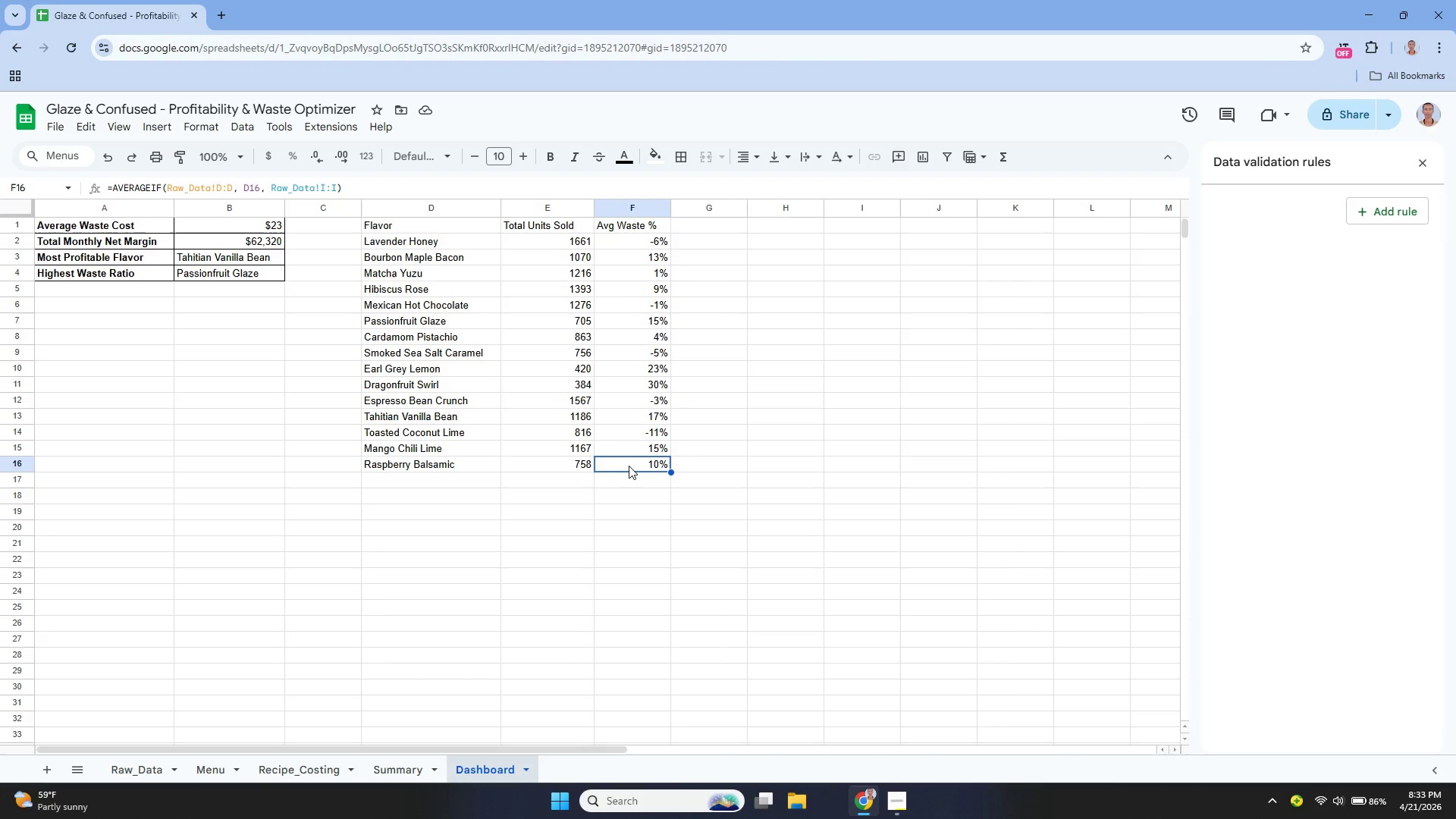 
left_click_drag(start_coordinate=[629, 466], to_coordinate=[373, 228])
 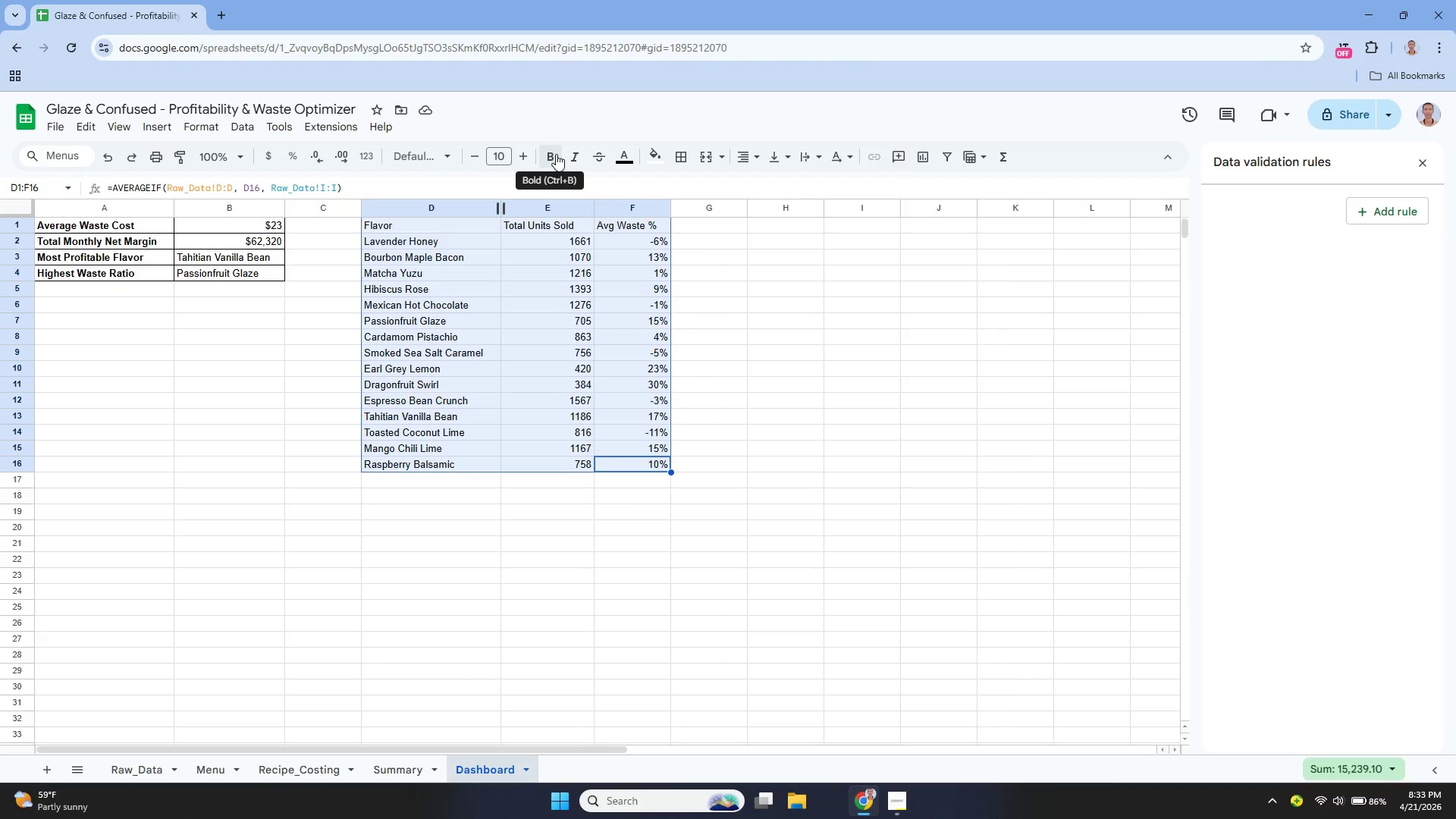 
left_click([551, 156])
 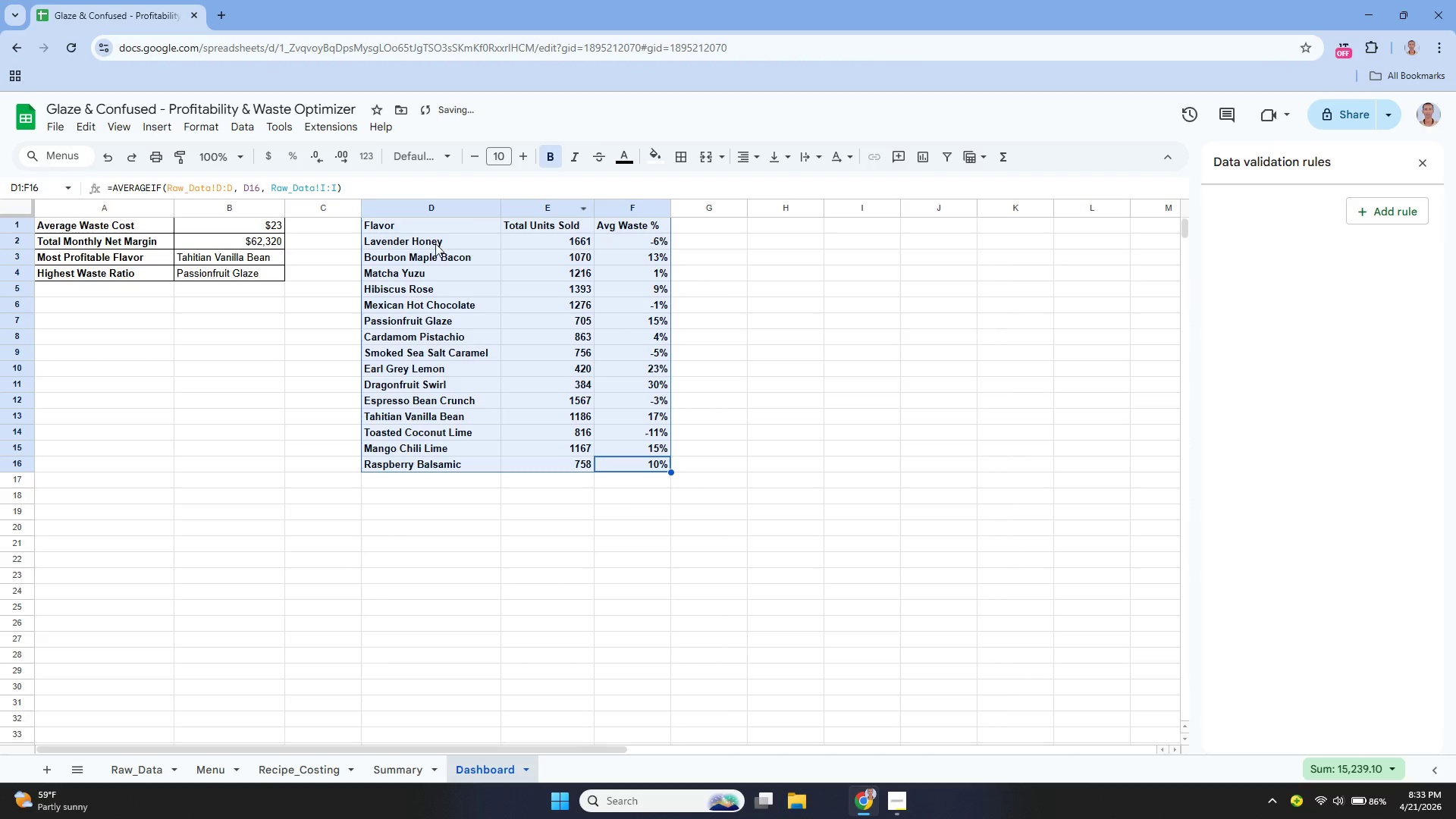 
left_click([404, 231])
 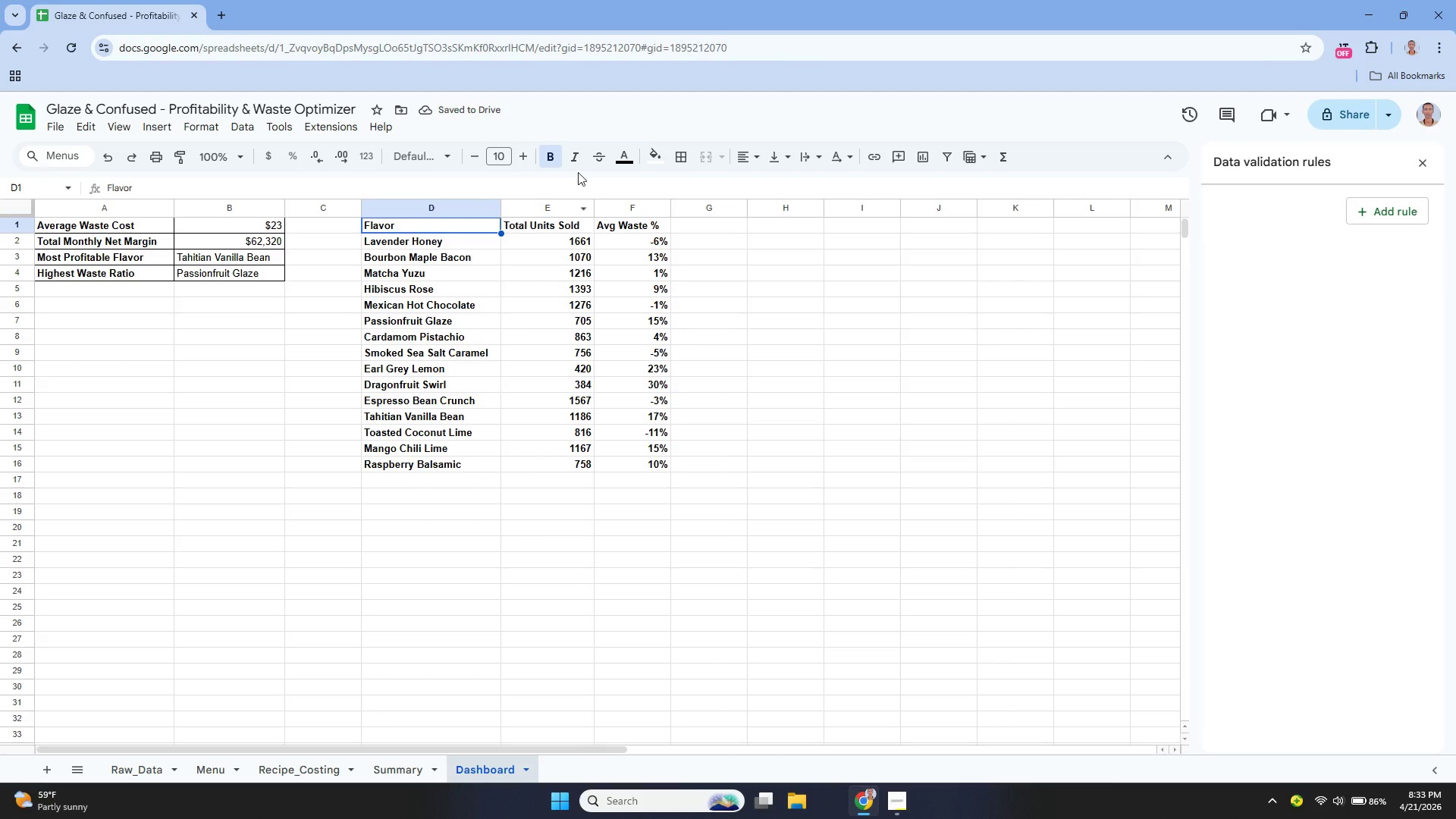 
left_click([550, 165])
 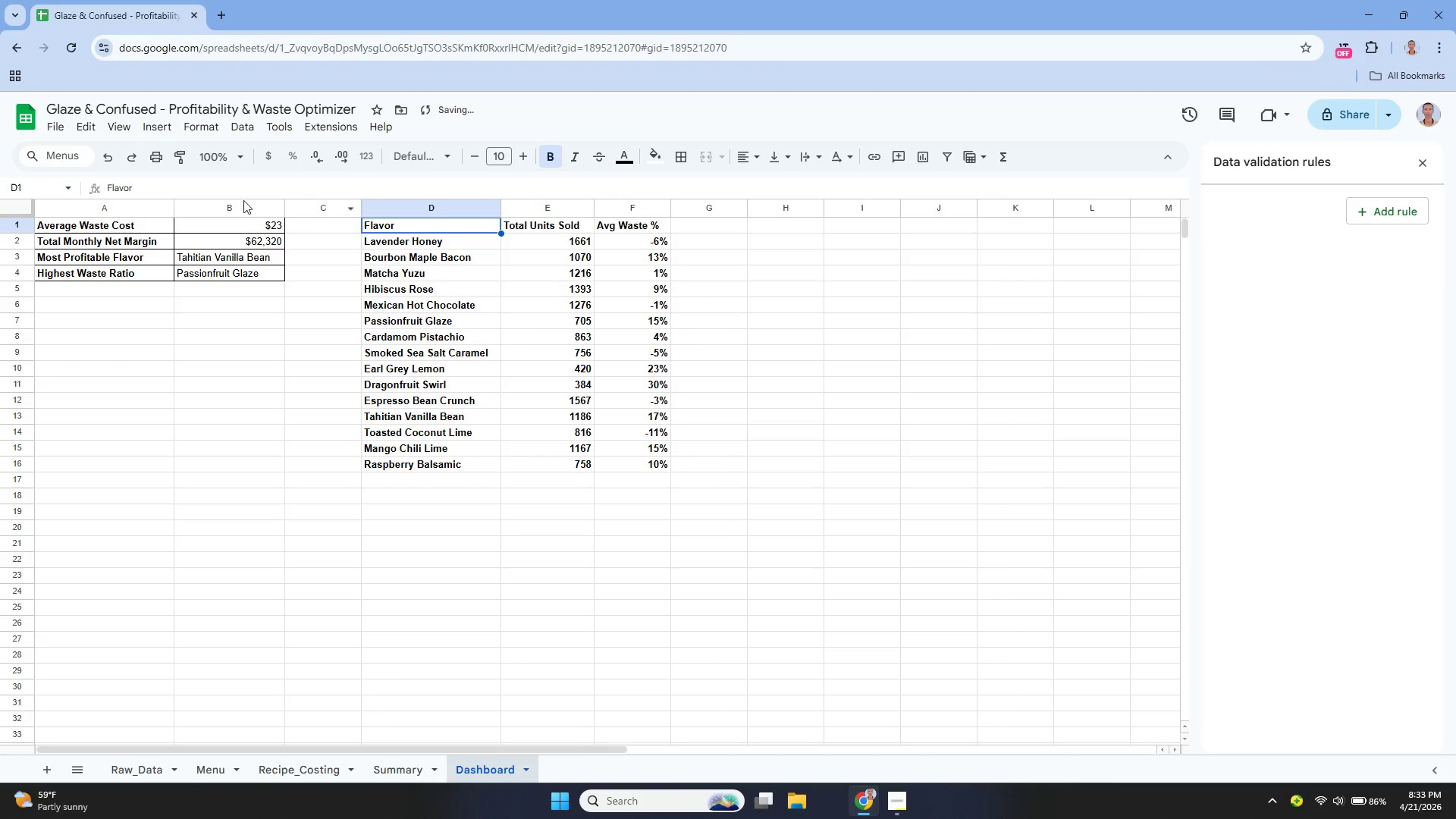 
left_click([107, 159])
 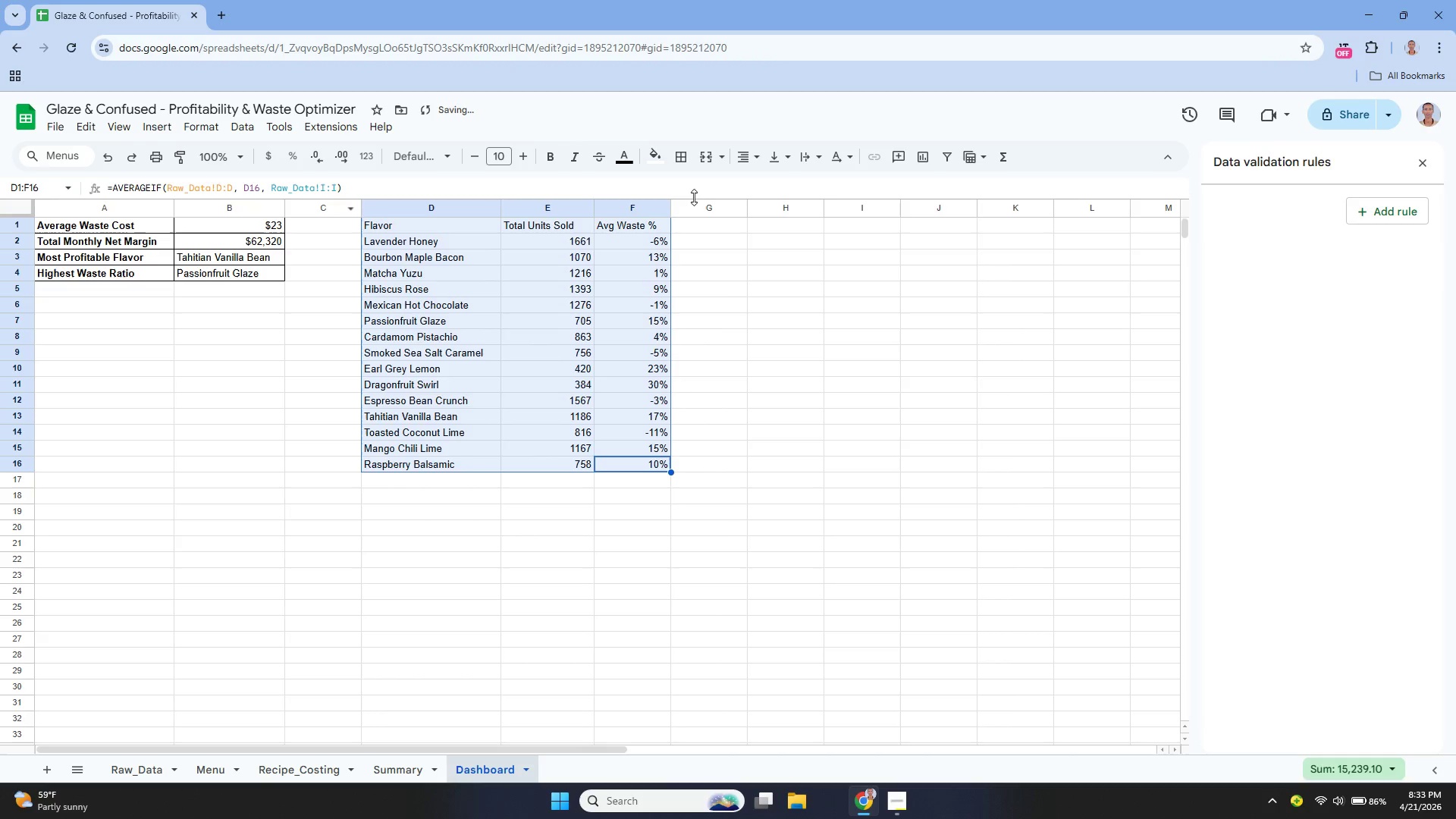 
left_click([673, 150])
 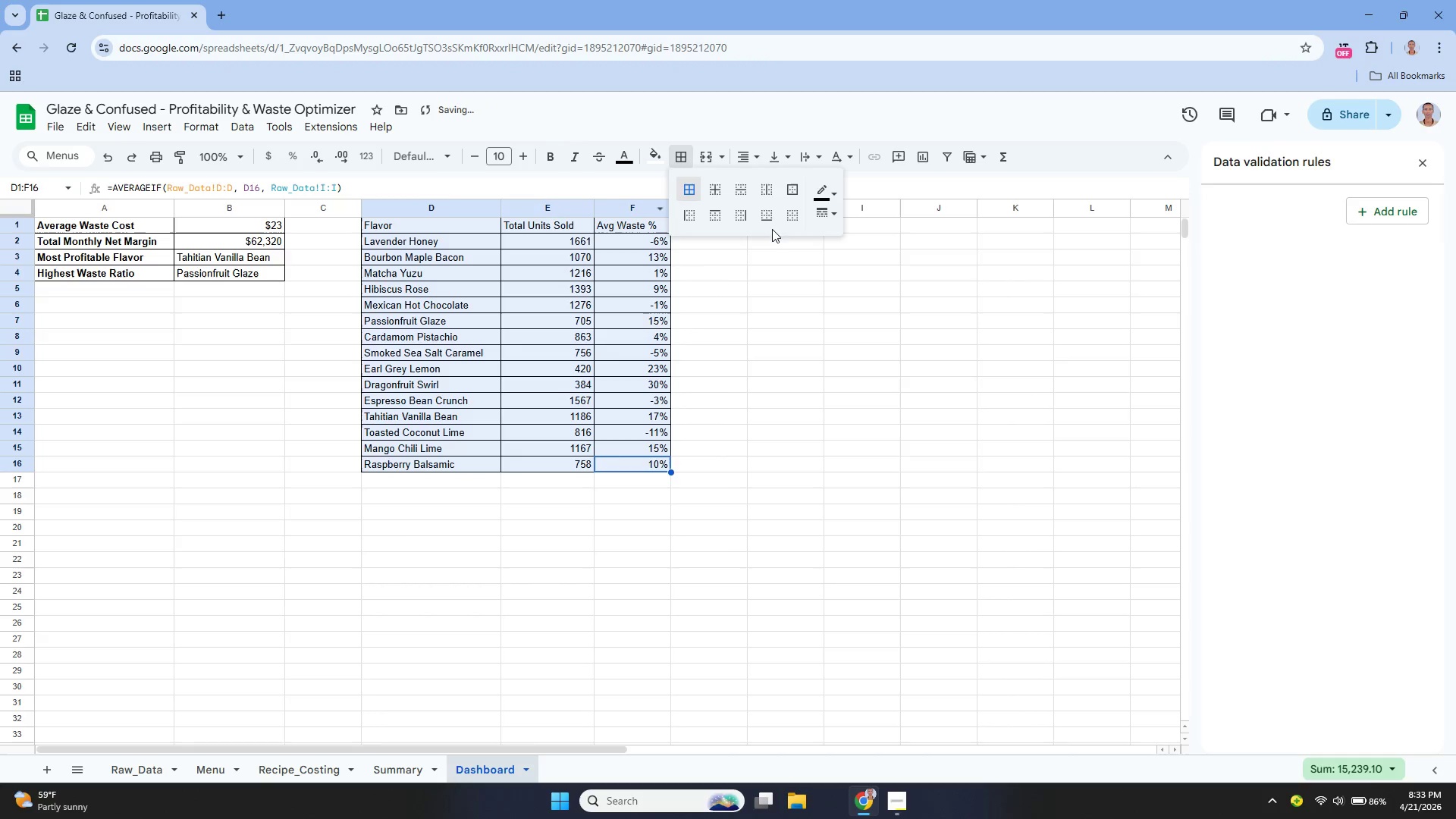 
left_click([689, 195])
 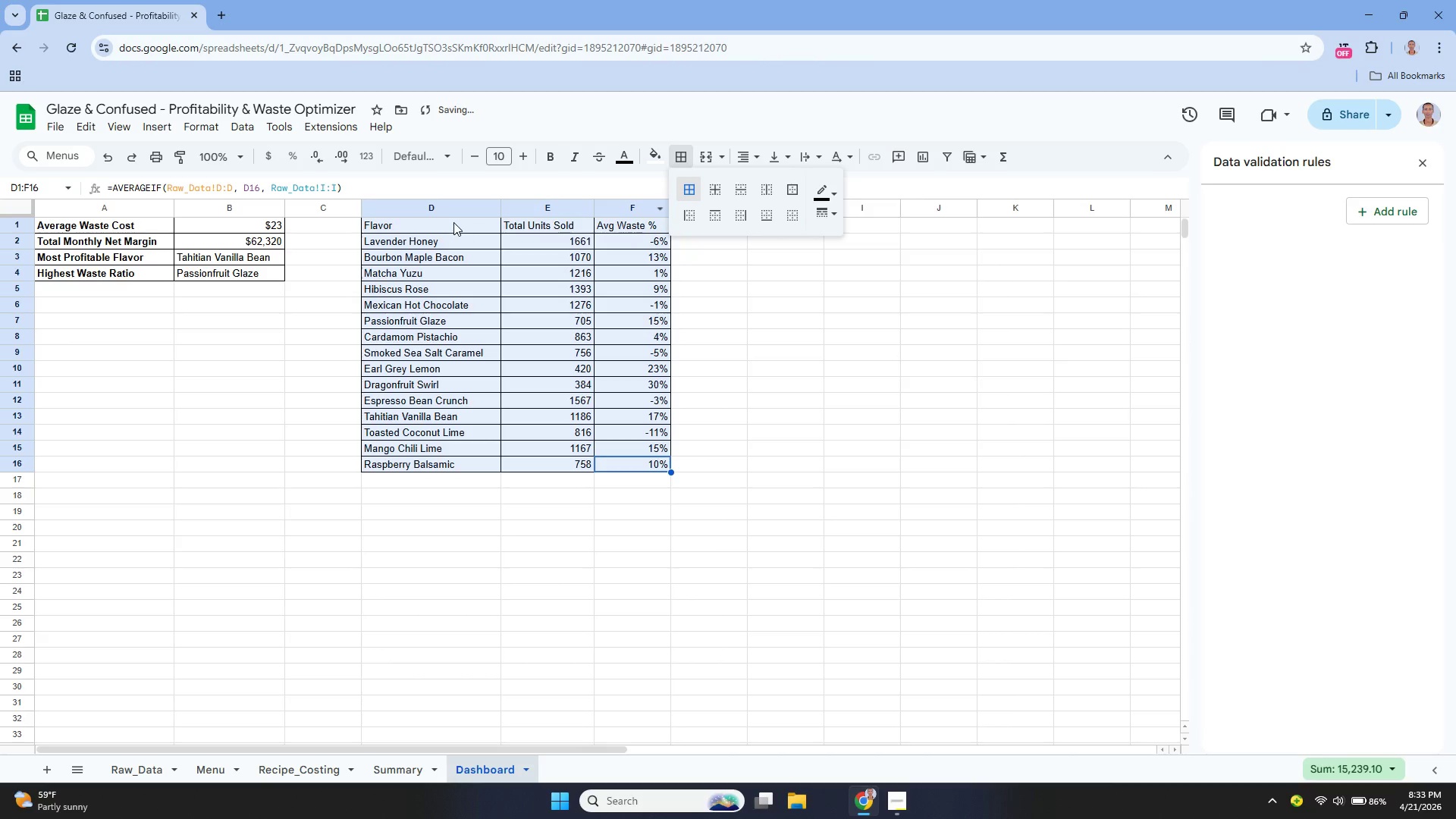 
left_click([453, 222])
 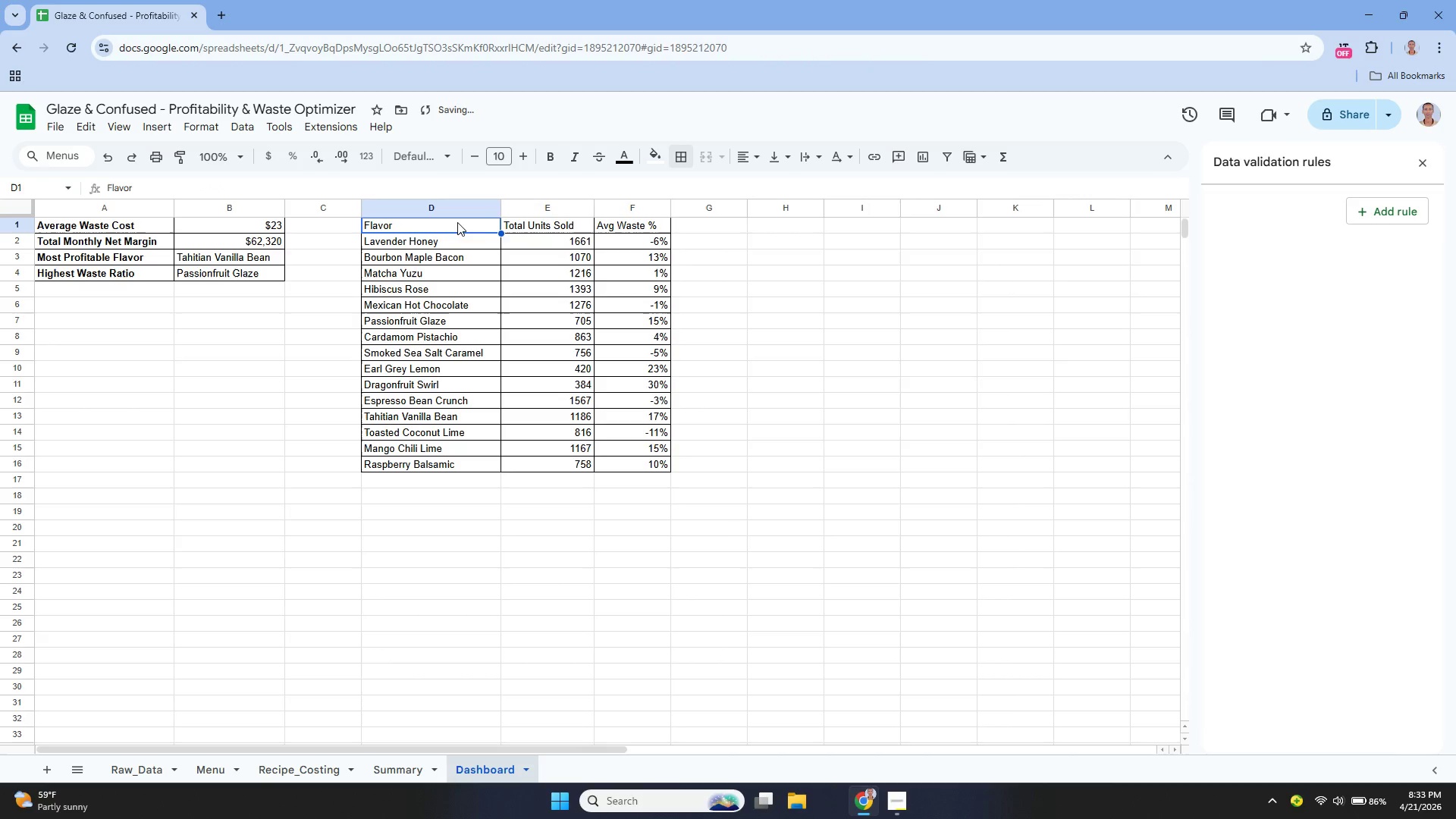 
left_click_drag(start_coordinate=[456, 222], to_coordinate=[626, 224])
 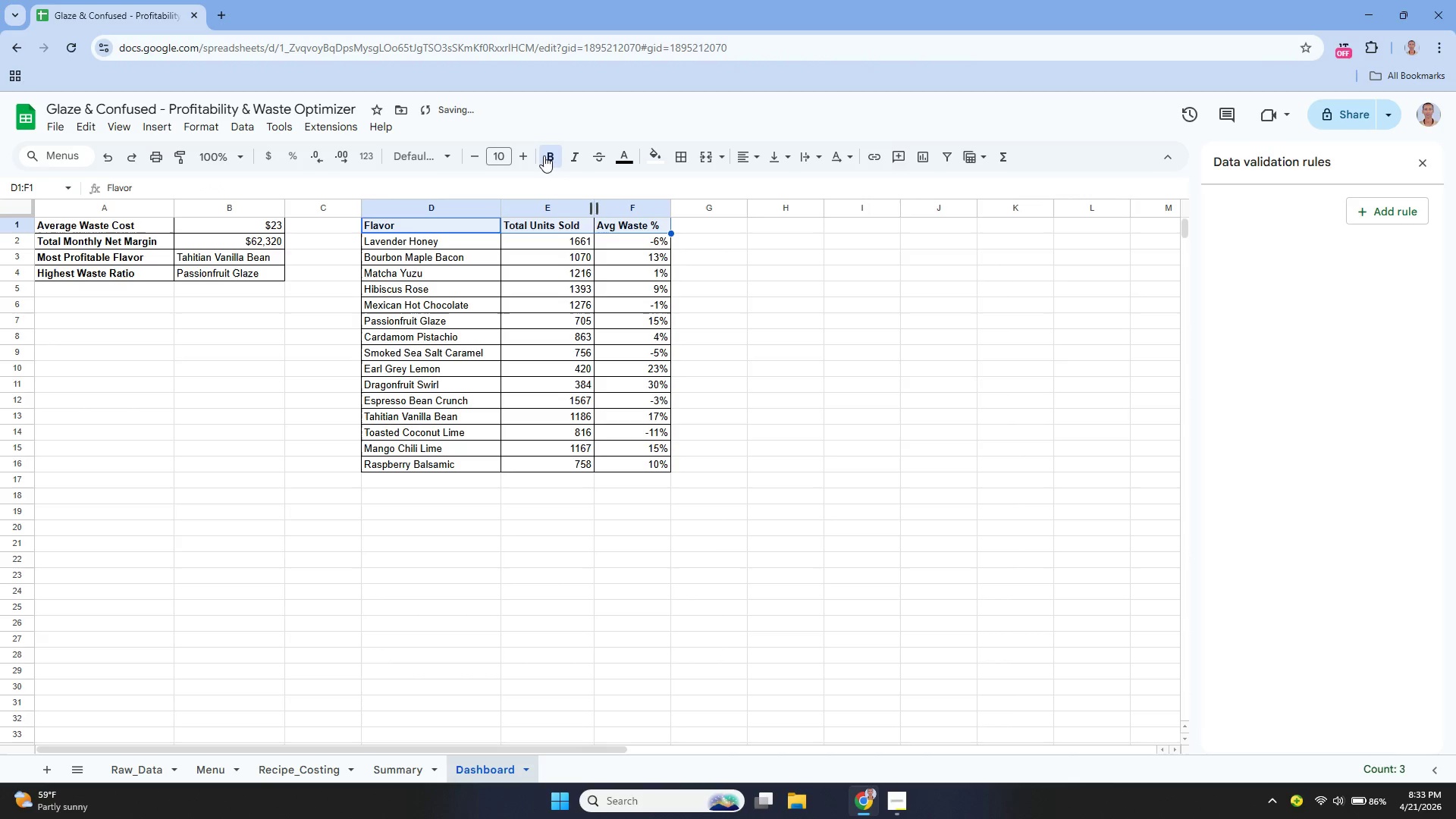 
left_click([526, 154])
 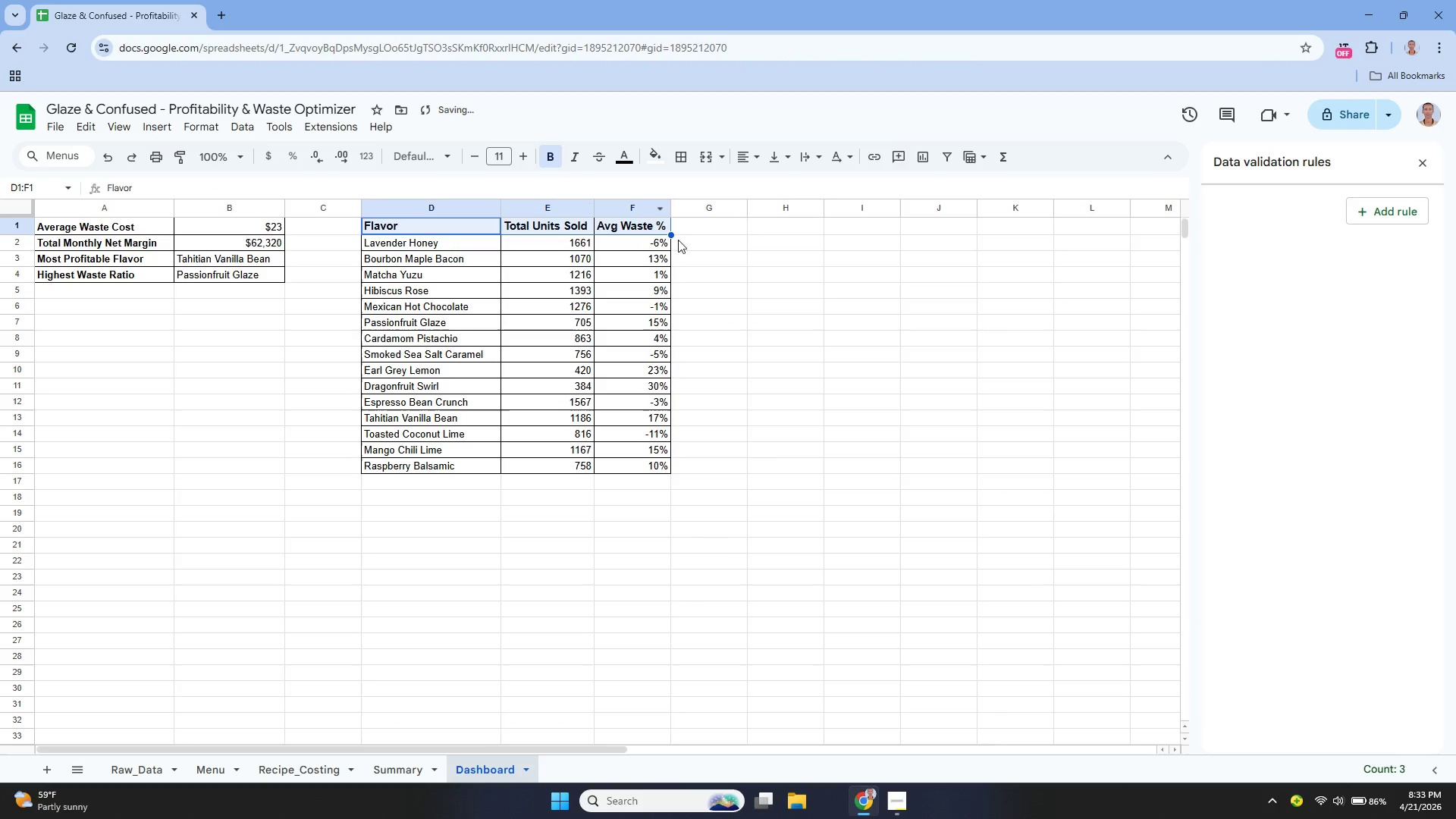 
left_click_drag(start_coordinate=[673, 204], to_coordinate=[679, 207])
 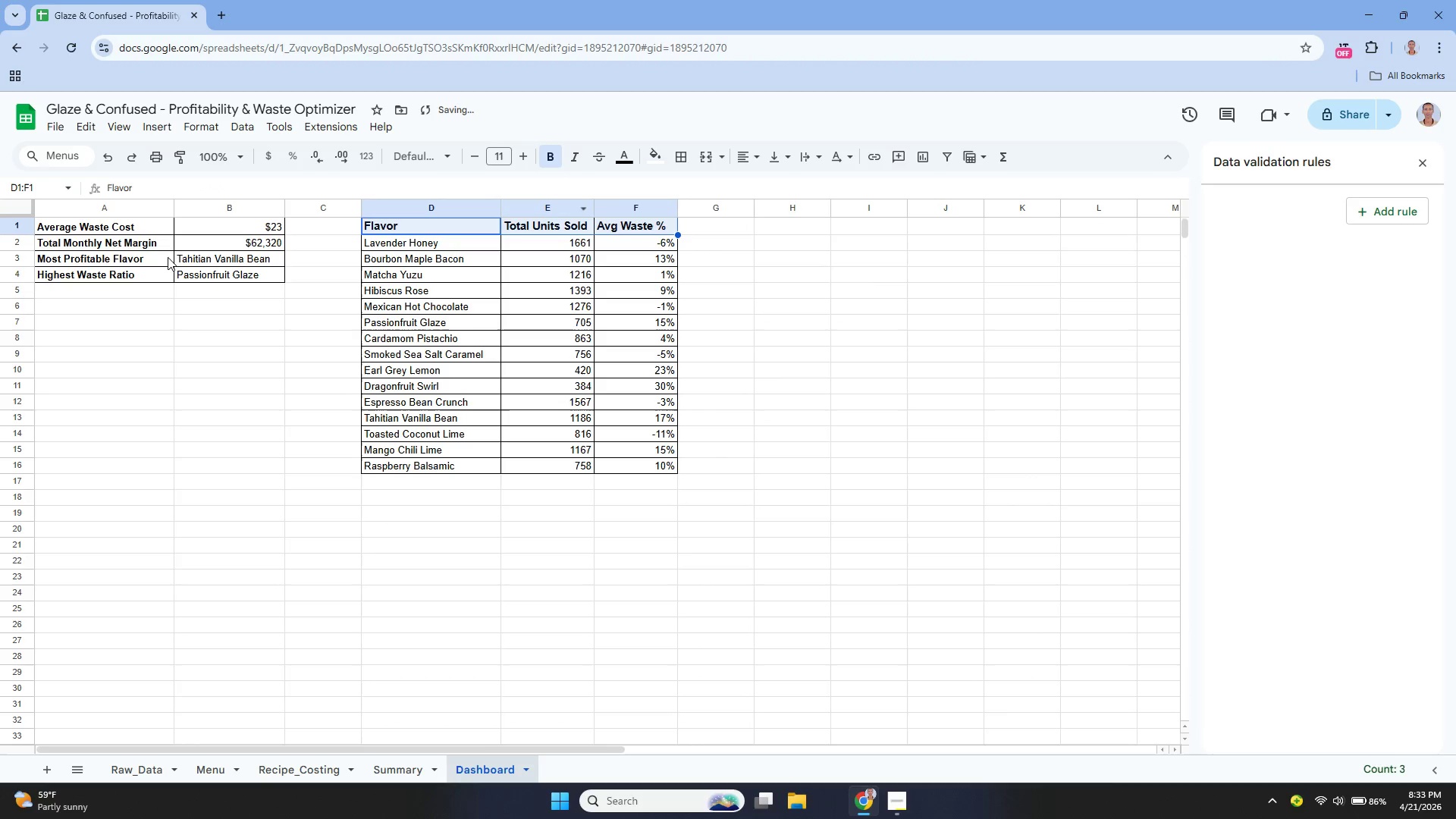 
left_click_drag(start_coordinate=[134, 226], to_coordinate=[141, 271])
 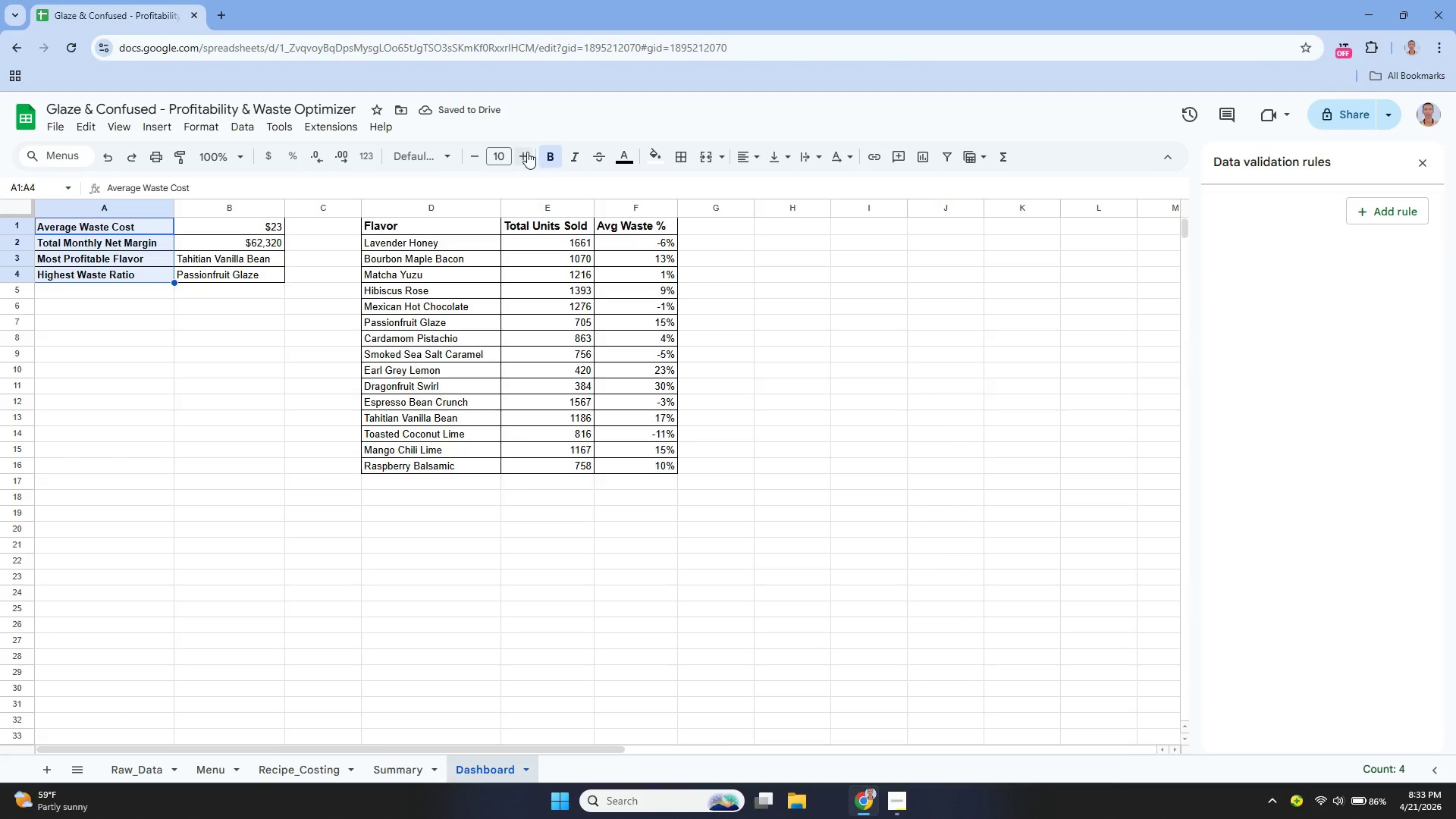 
left_click([527, 152])
 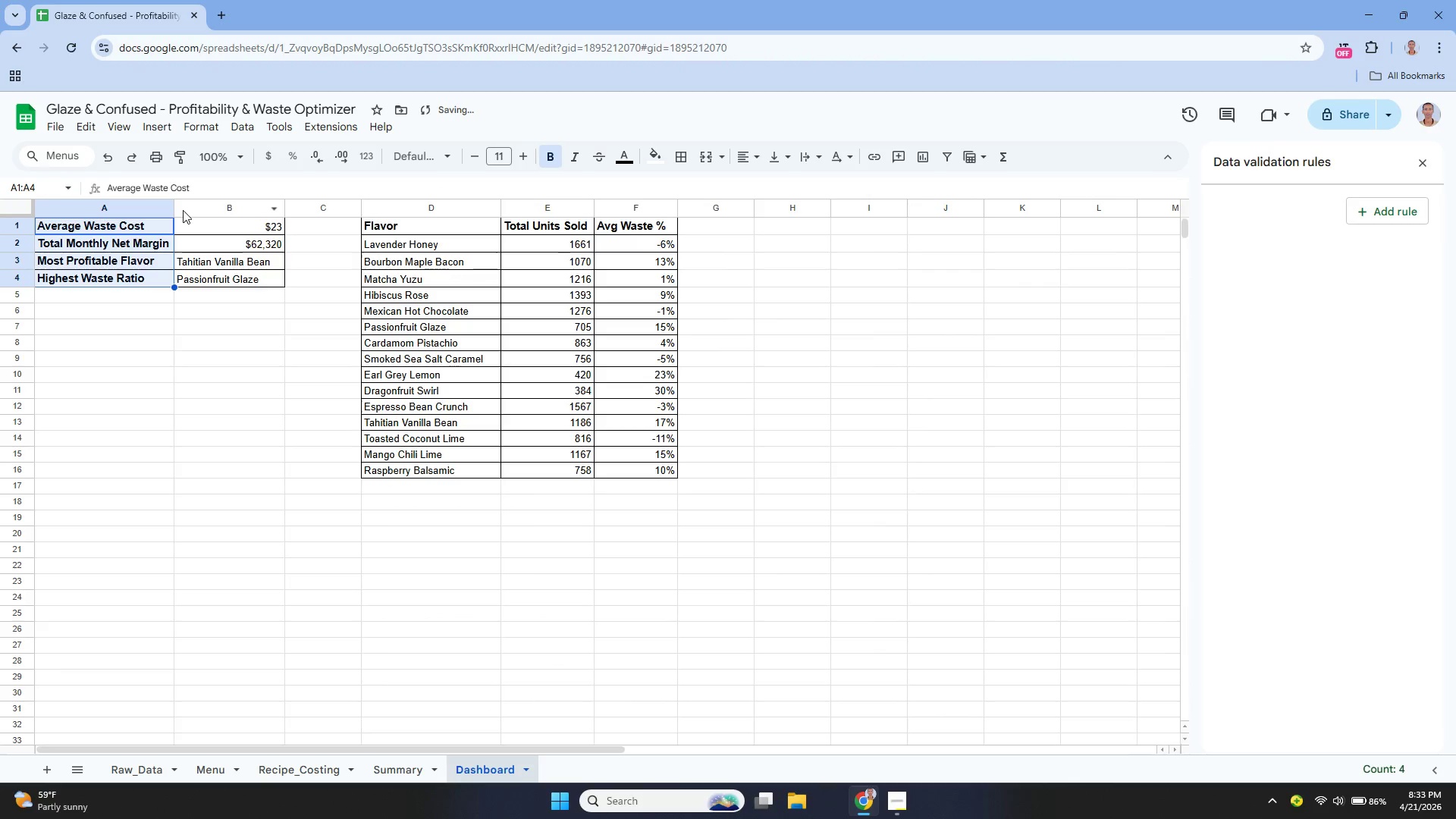 
left_click_drag(start_coordinate=[171, 206], to_coordinate=[184, 212])
 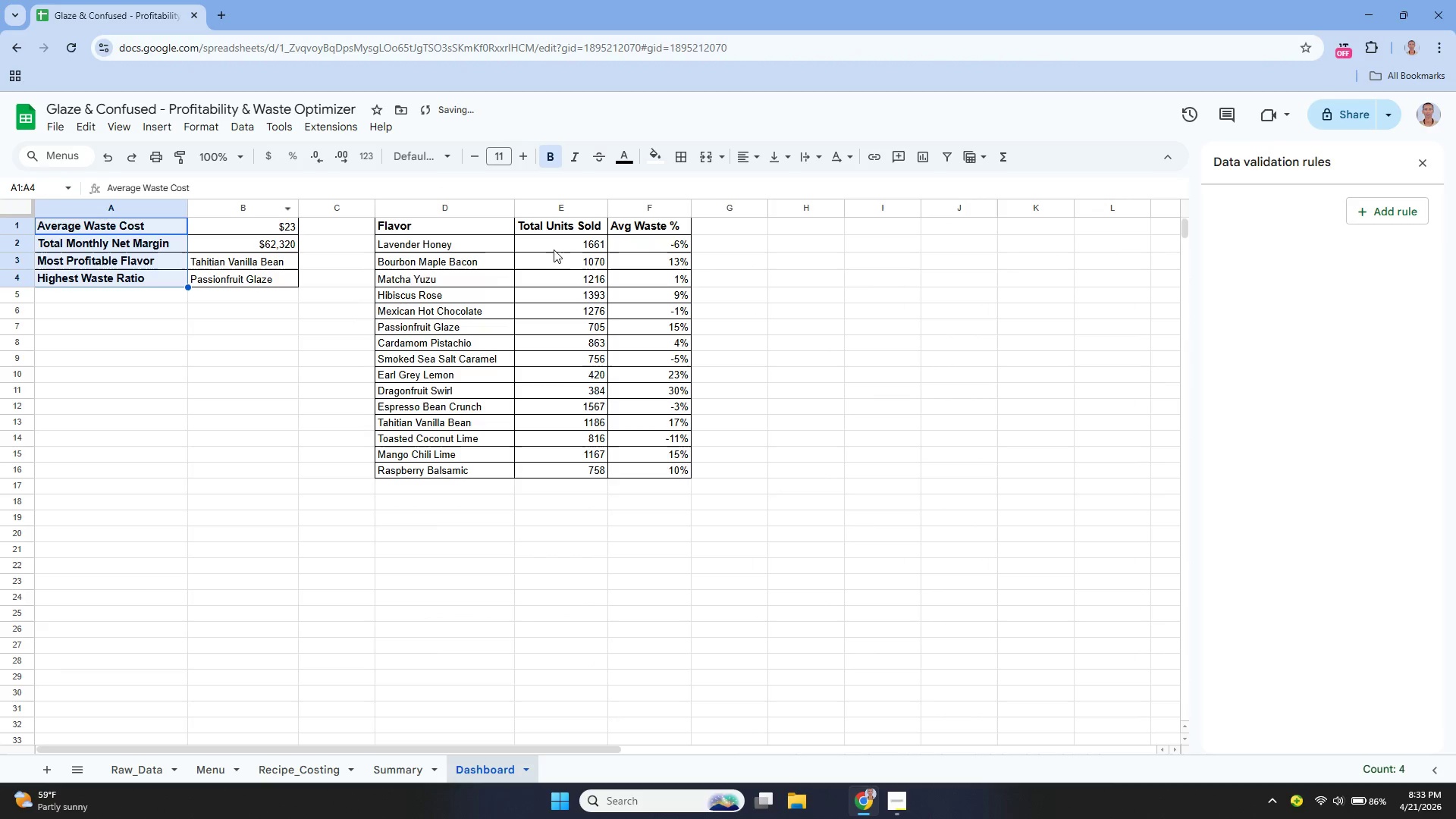 
left_click([553, 236])
 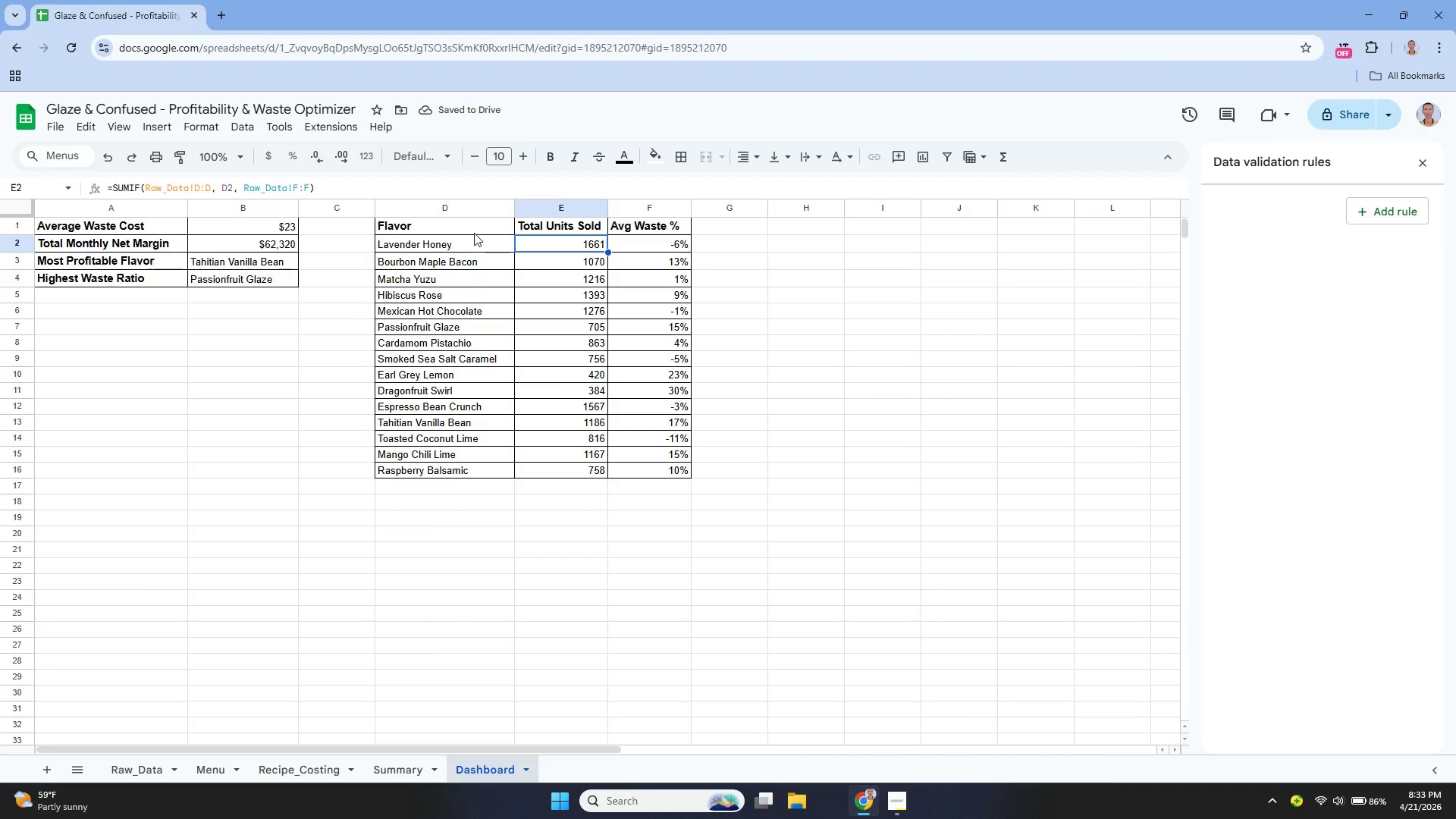 
left_click([465, 227])
 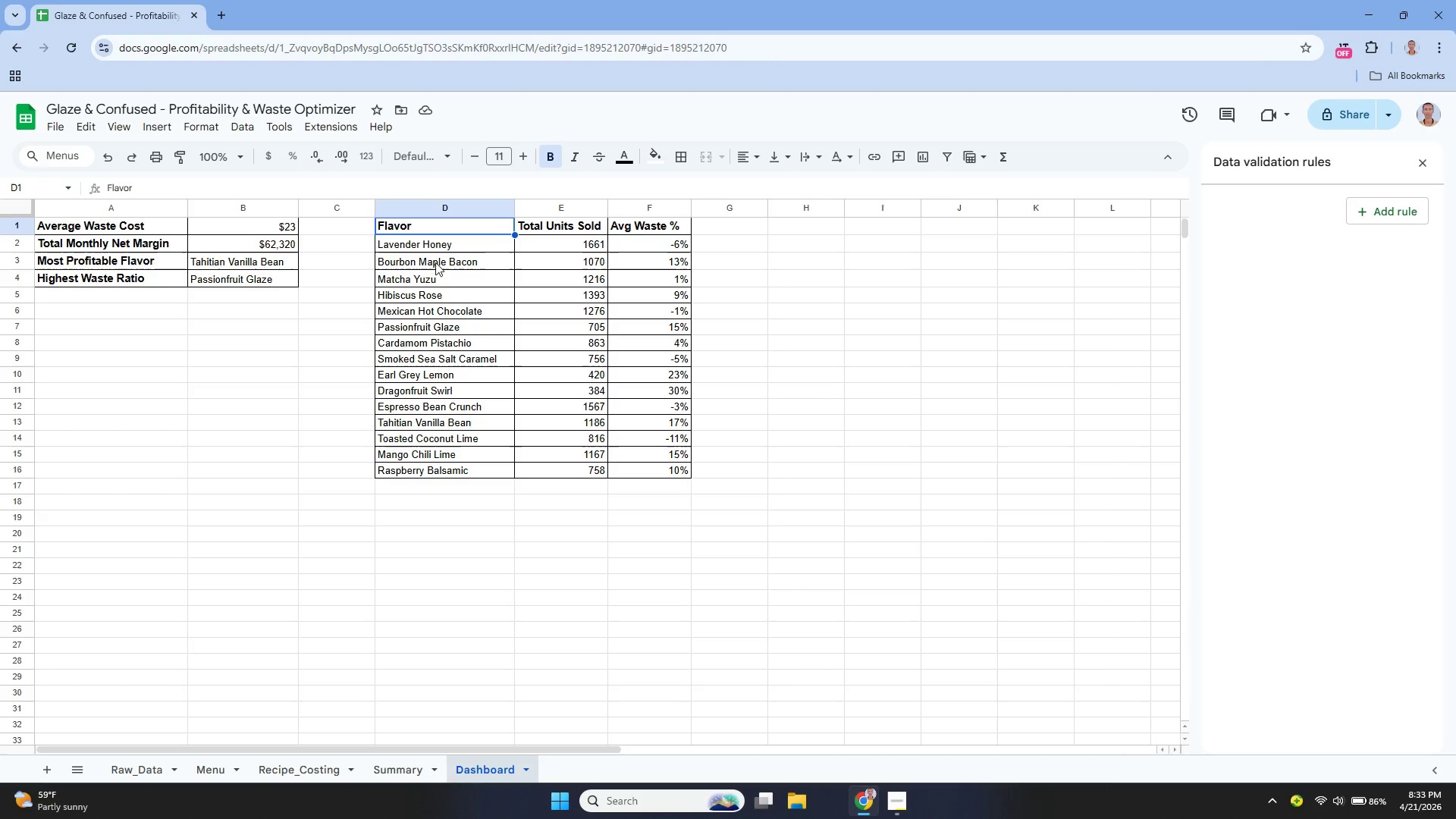 
key(Control+Z)
 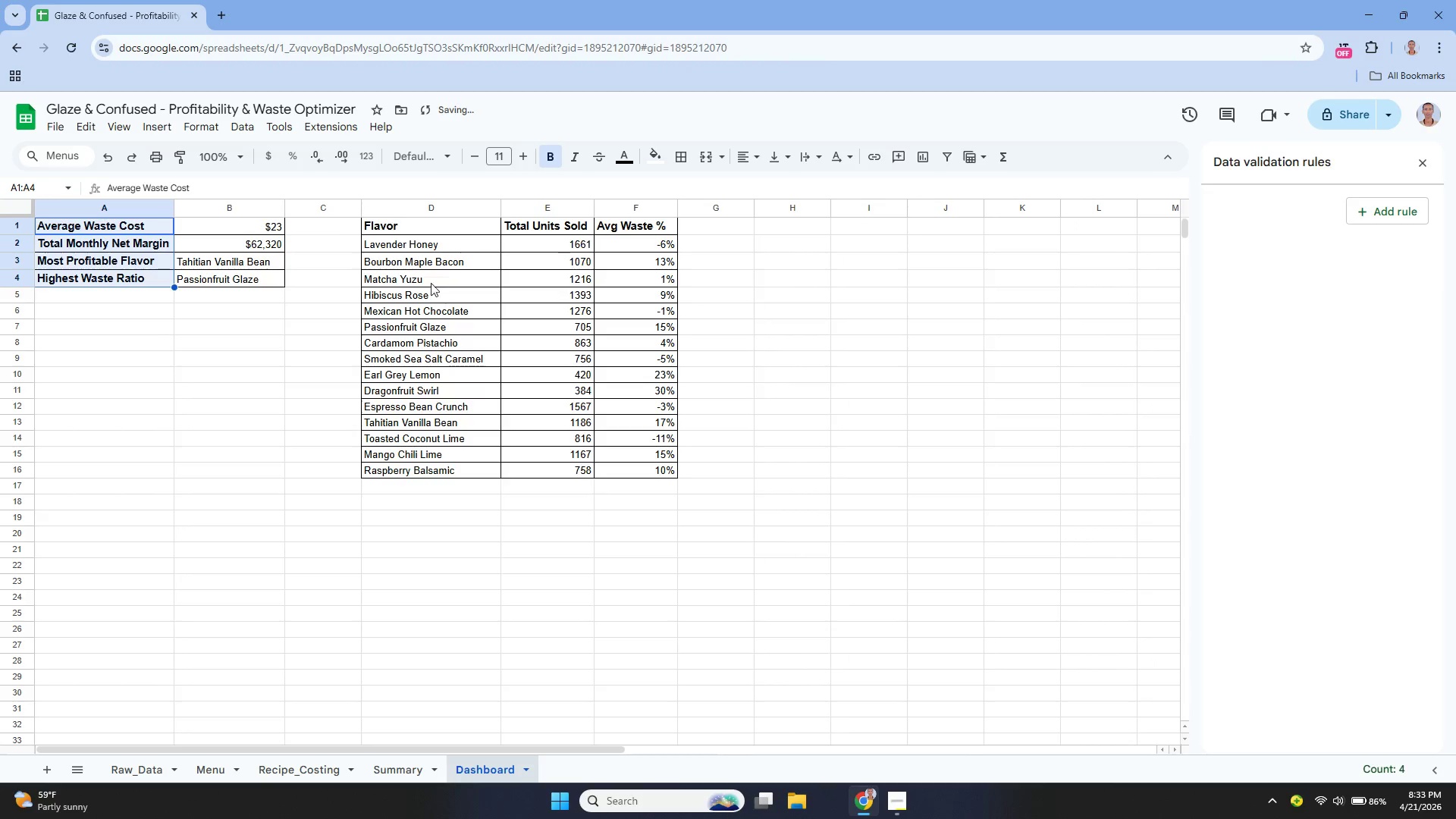 
key(Control+Z)
 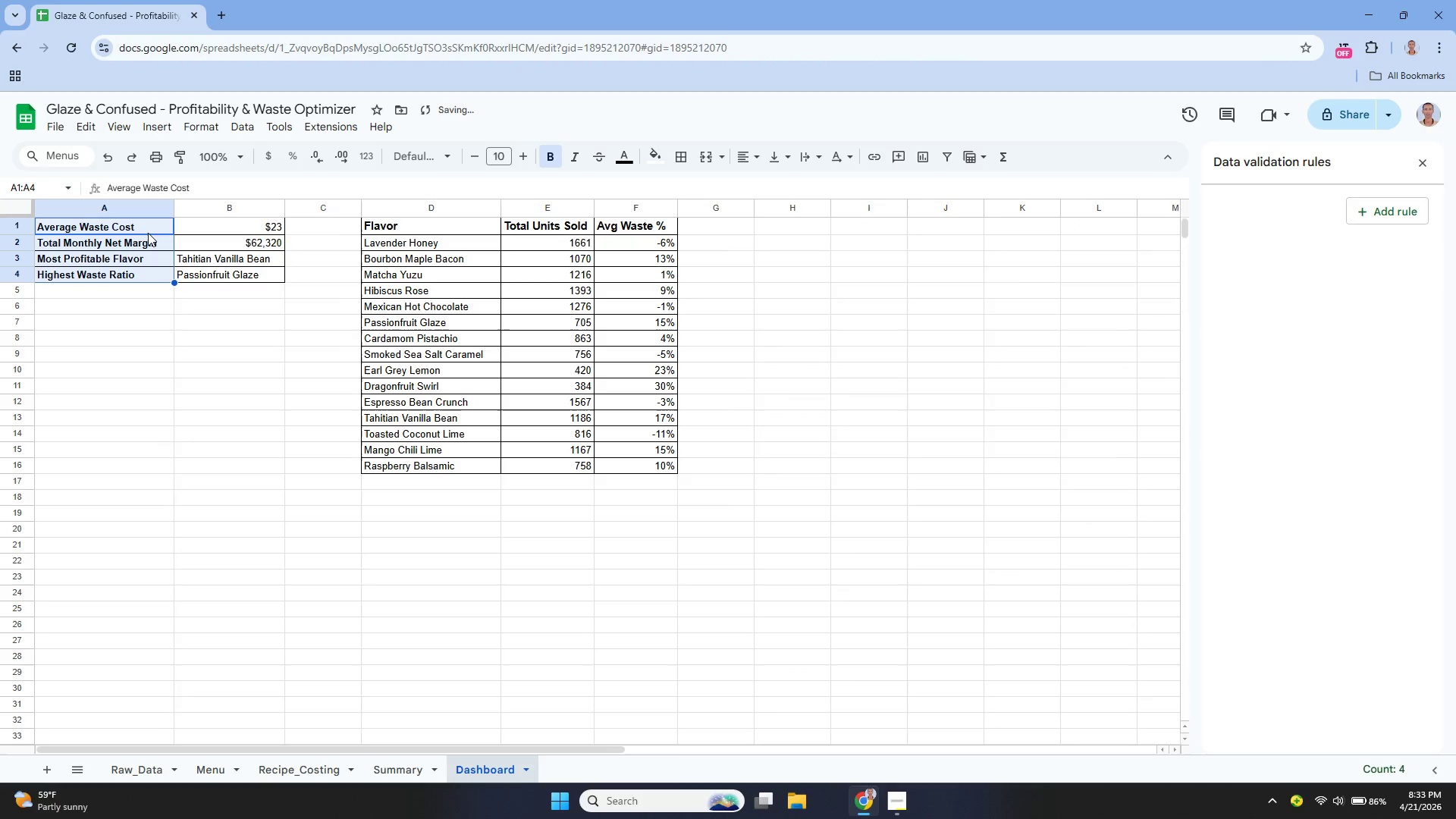 
left_click([140, 224])
 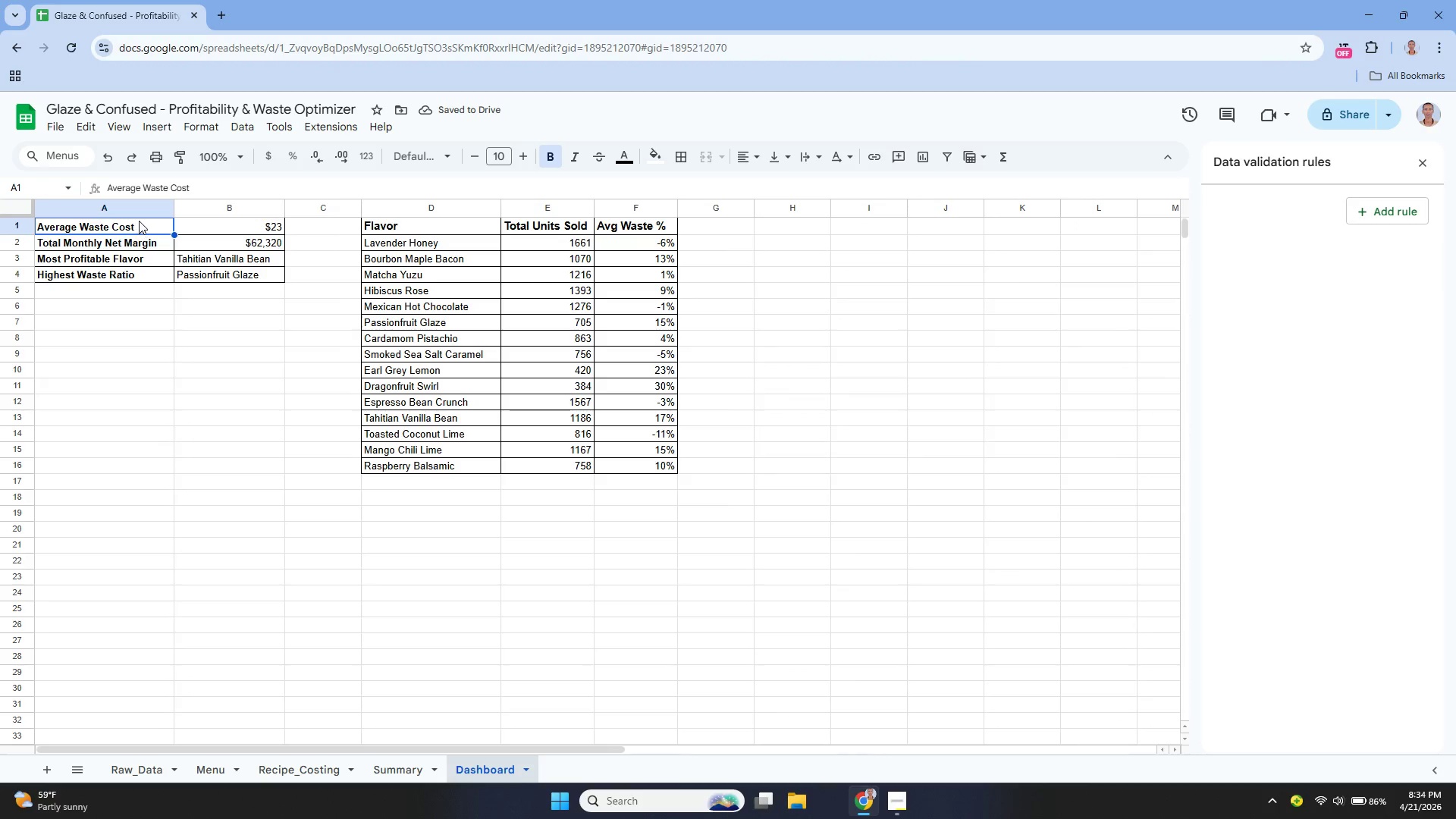 
left_click_drag(start_coordinate=[139, 220], to_coordinate=[146, 268])
 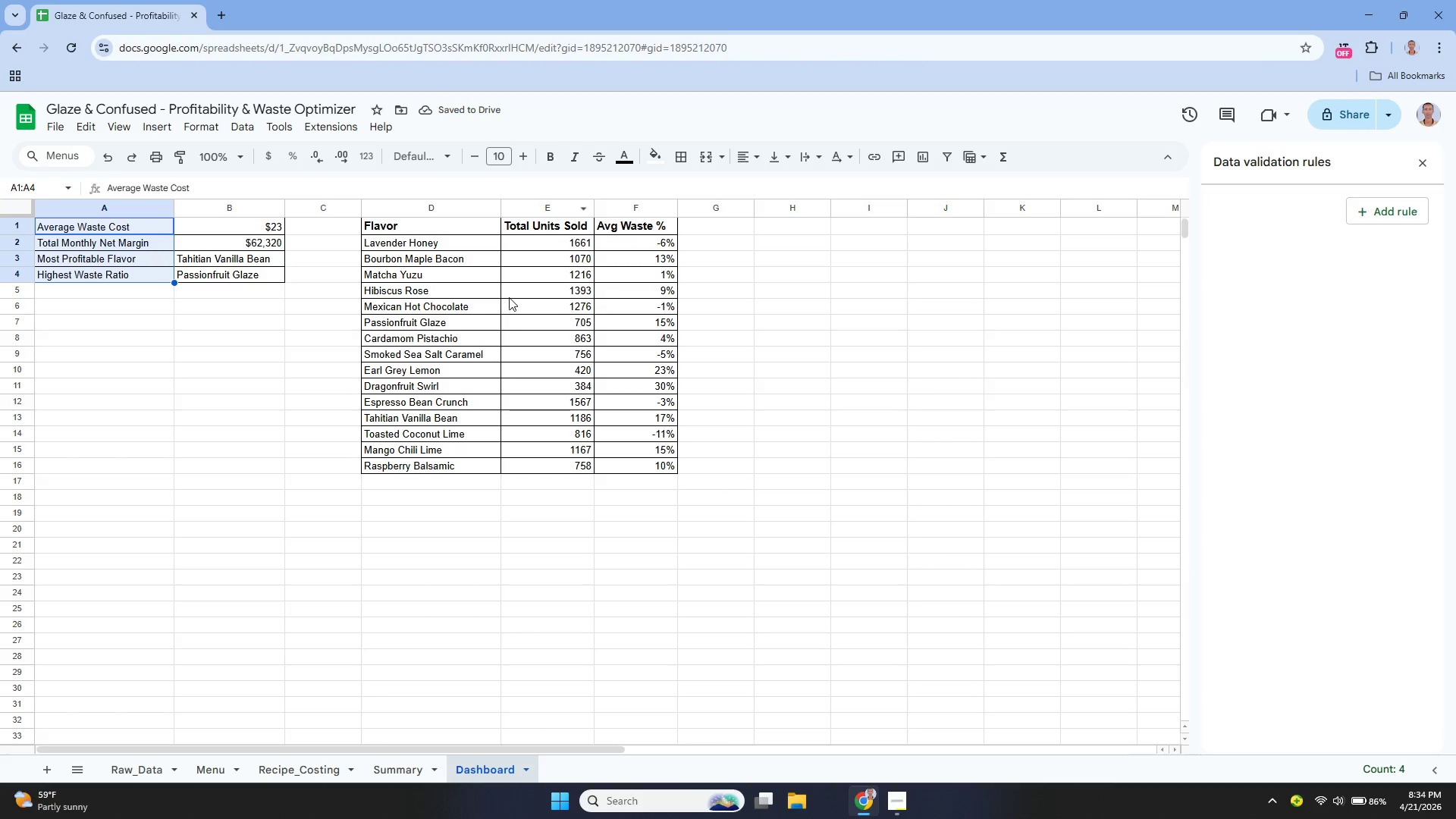 
wait(7.95)
 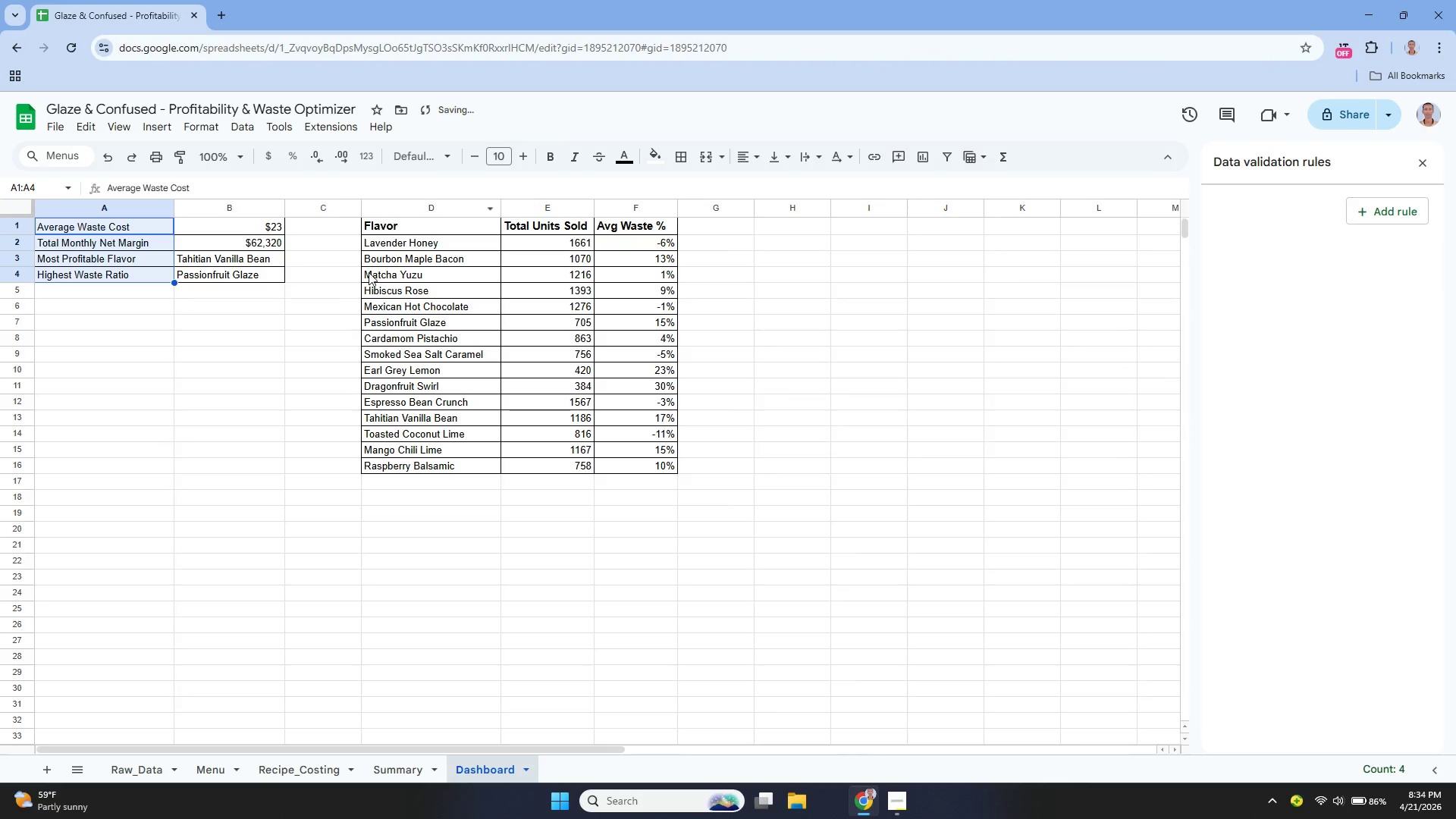 
left_click([434, 228])
 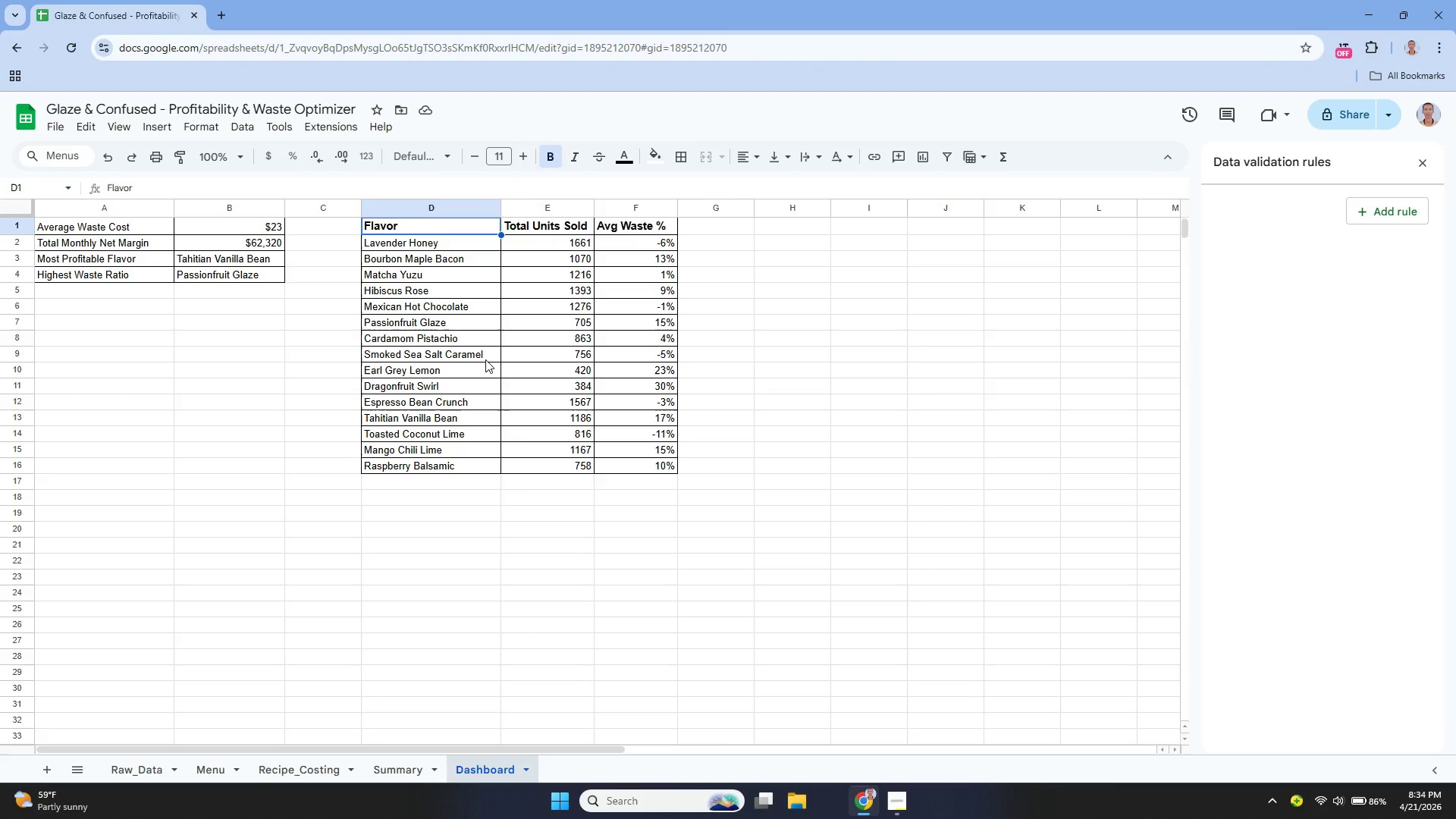 
wait(26.14)
 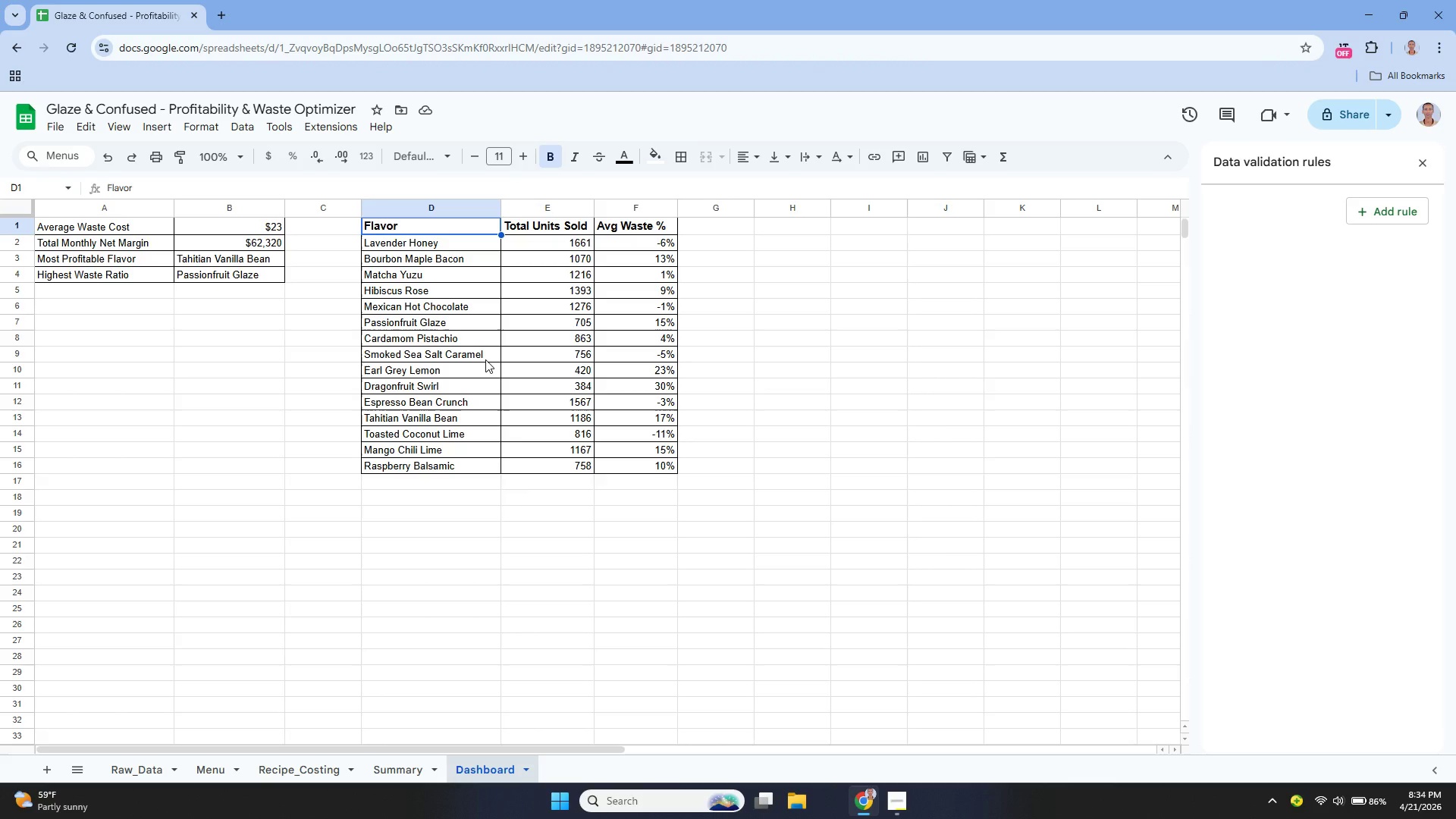 
left_click([143, 229])
 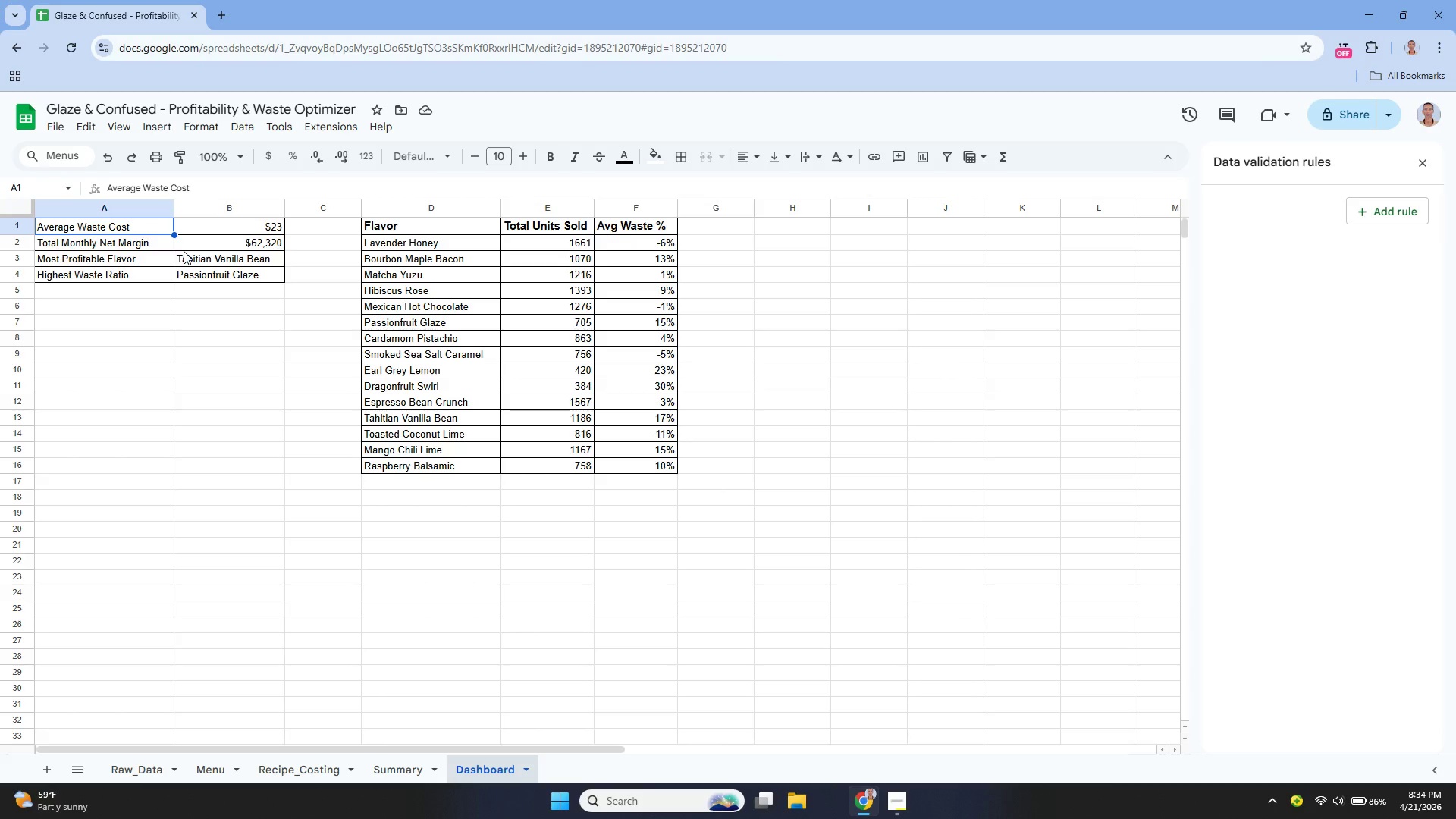 
wait(6.12)
 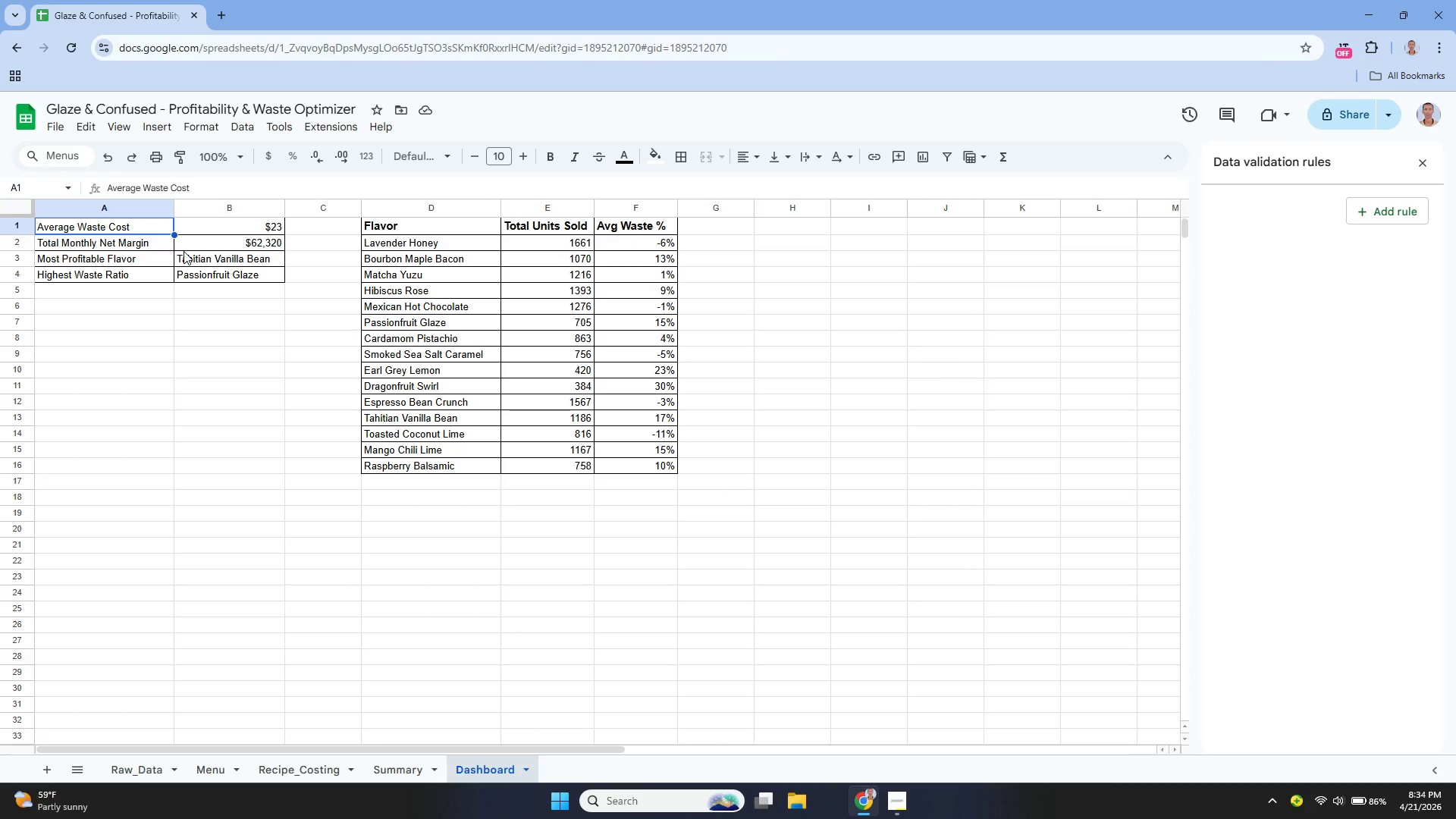 
left_click_drag(start_coordinate=[406, 228], to_coordinate=[641, 466])
 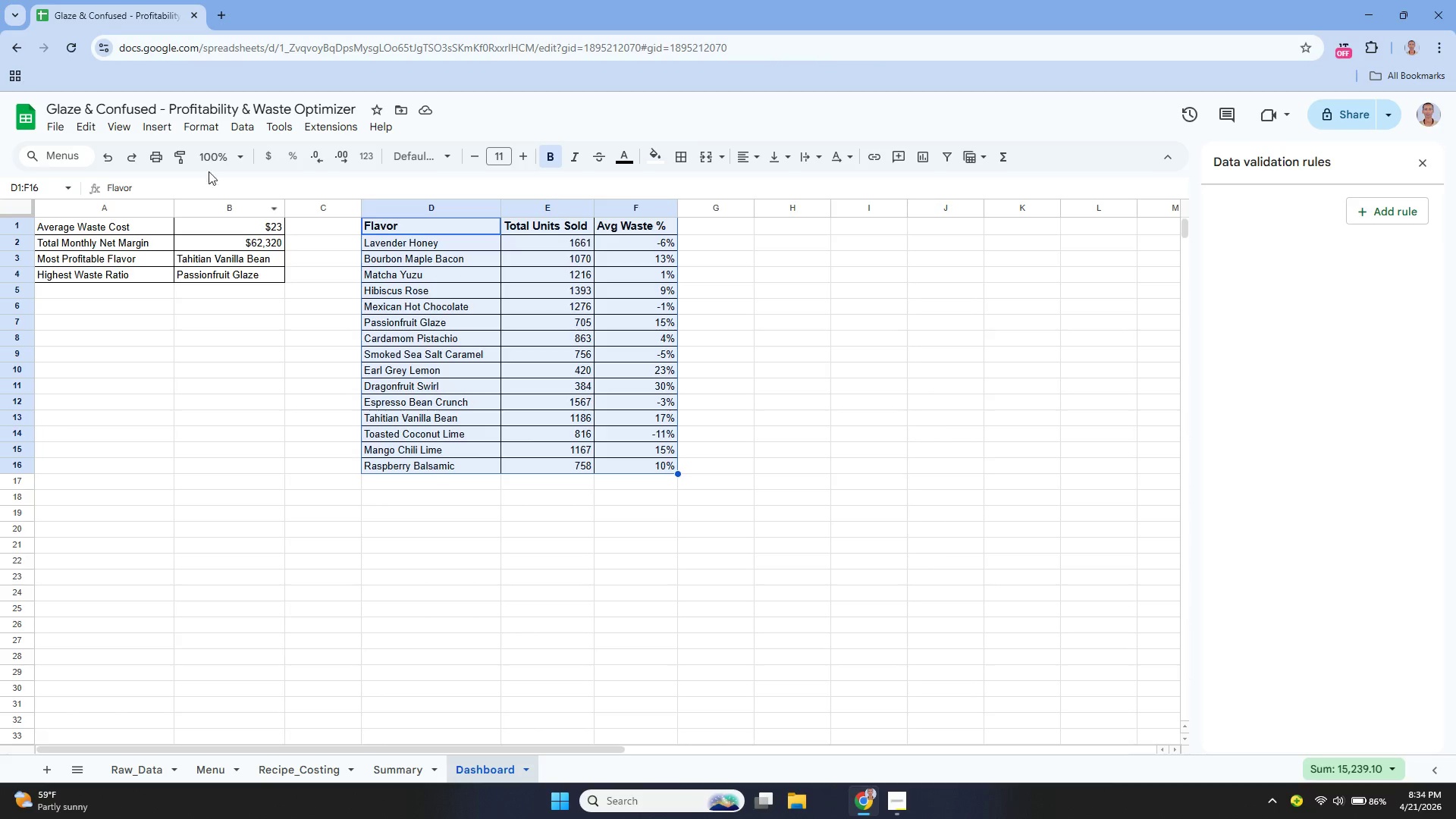 
left_click([166, 131])
 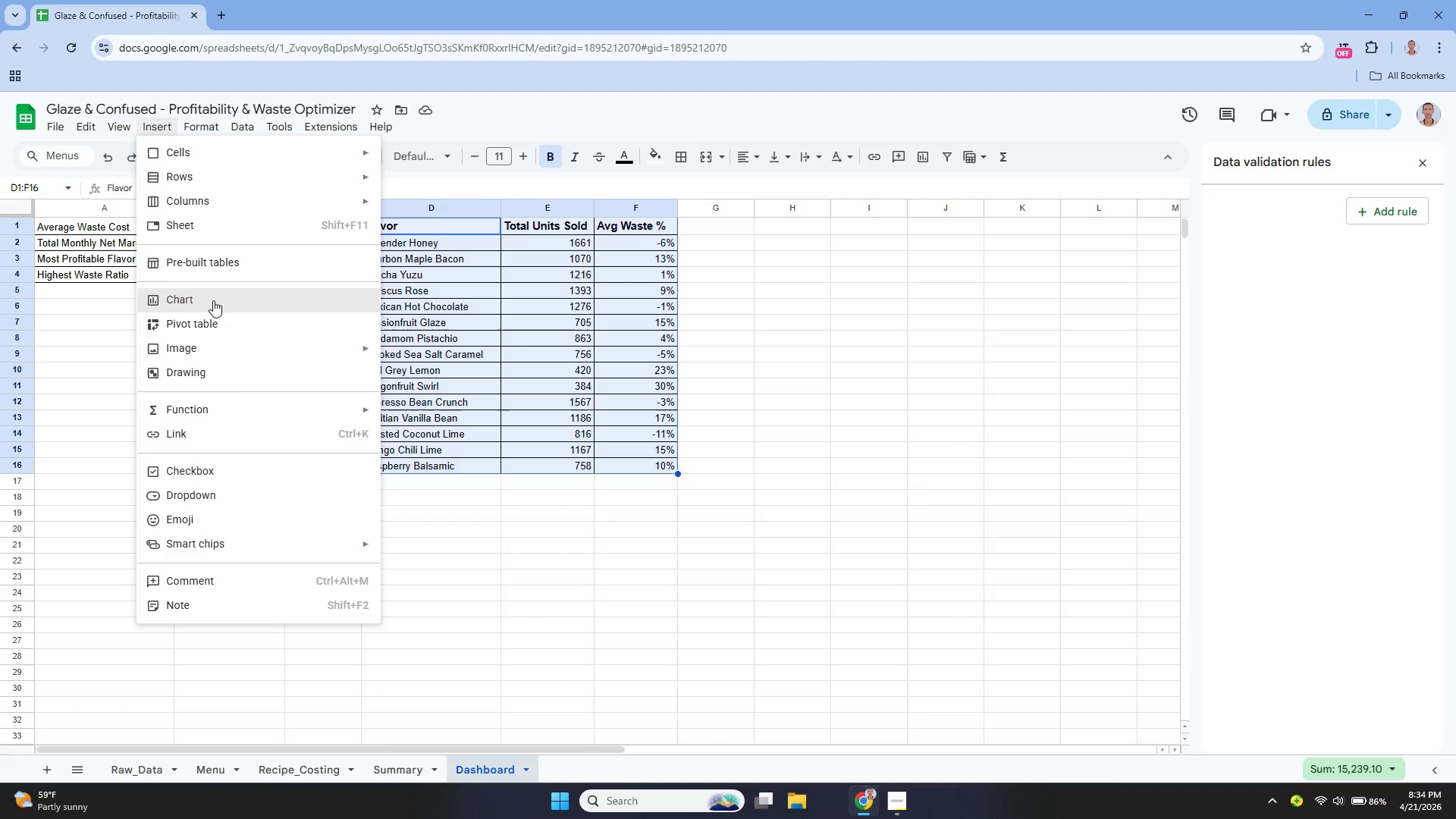 
left_click([212, 299])
 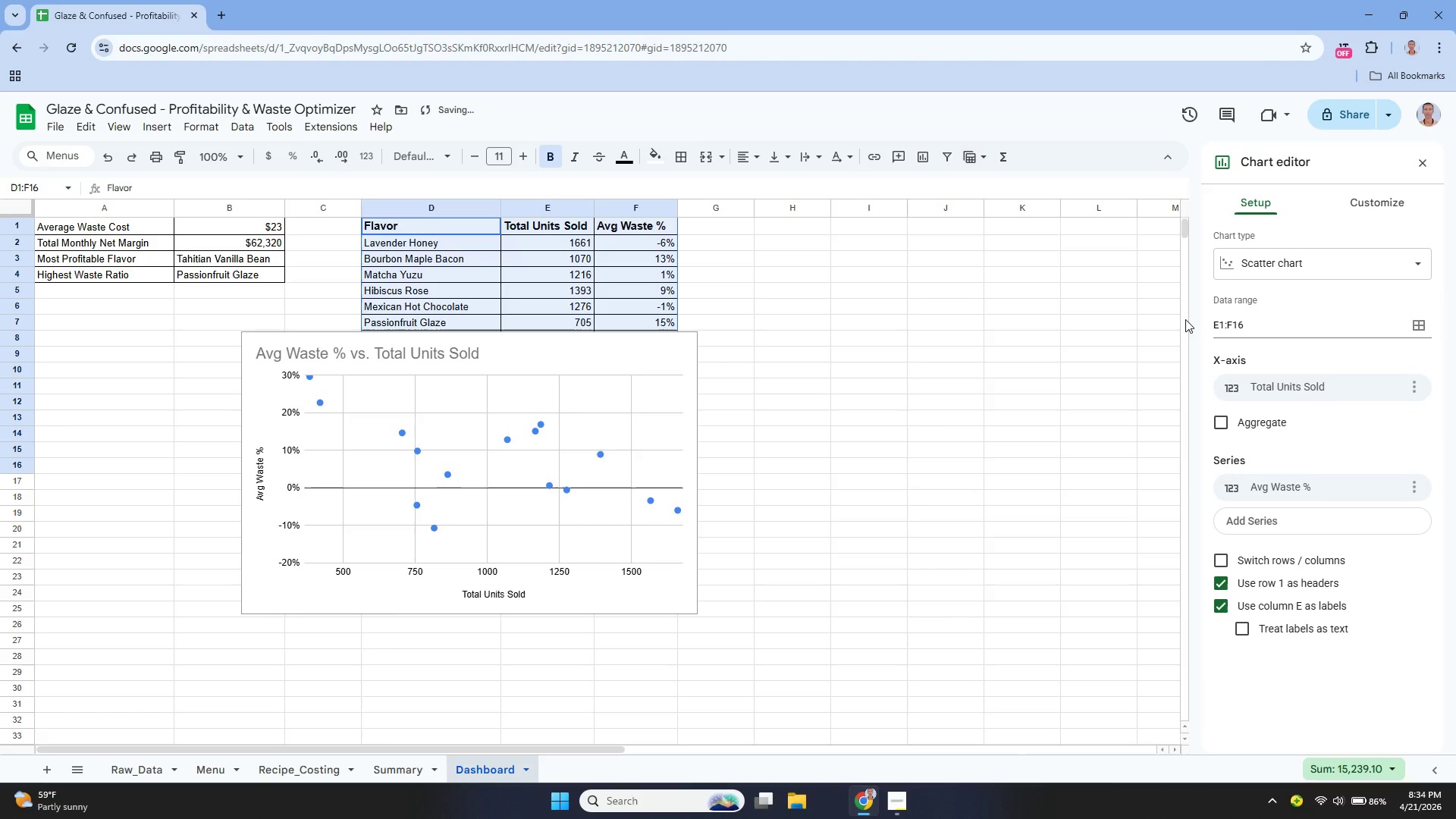 
wait(5.06)
 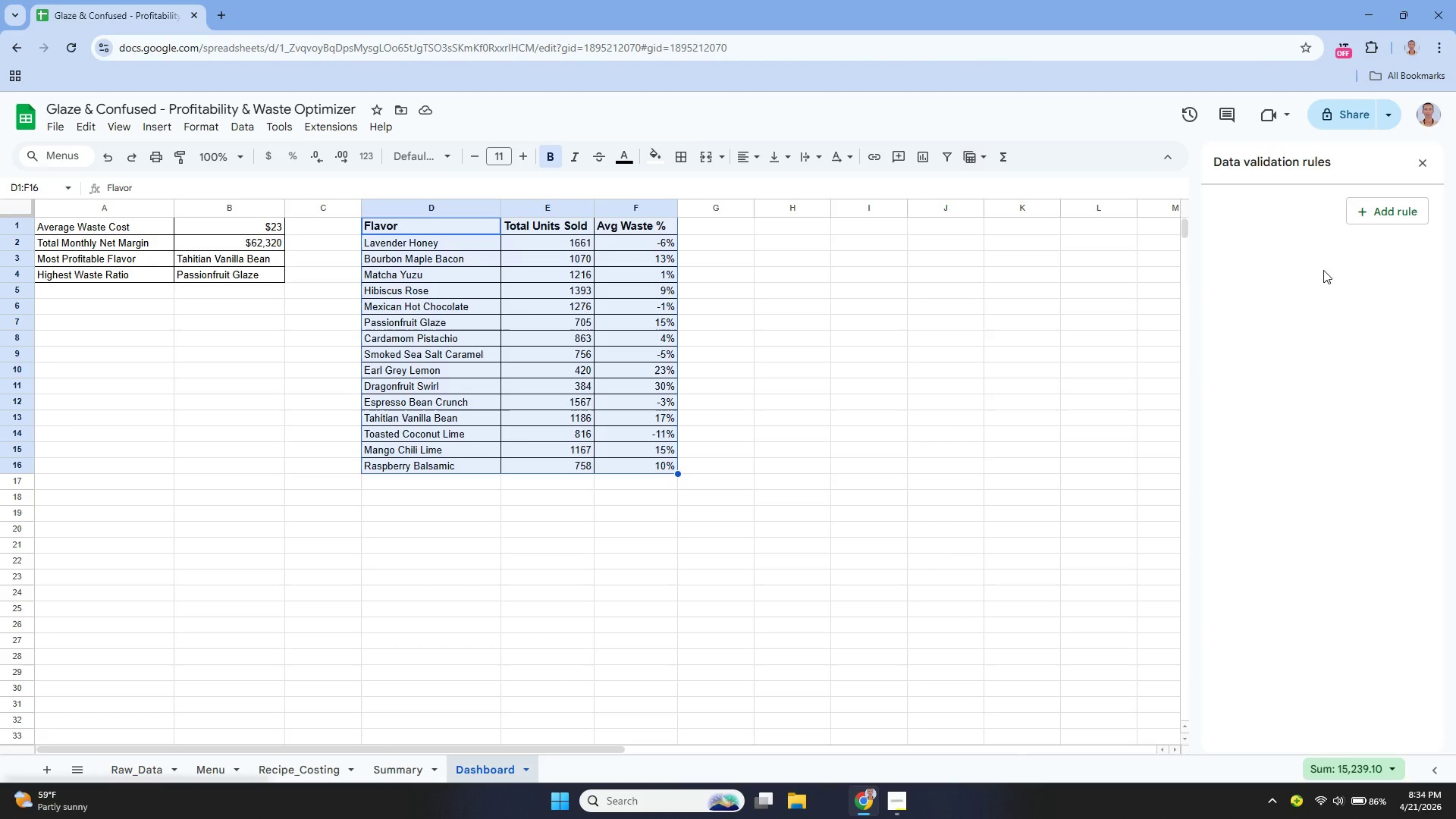 
left_click_drag(start_coordinate=[557, 343], to_coordinate=[586, 394])
 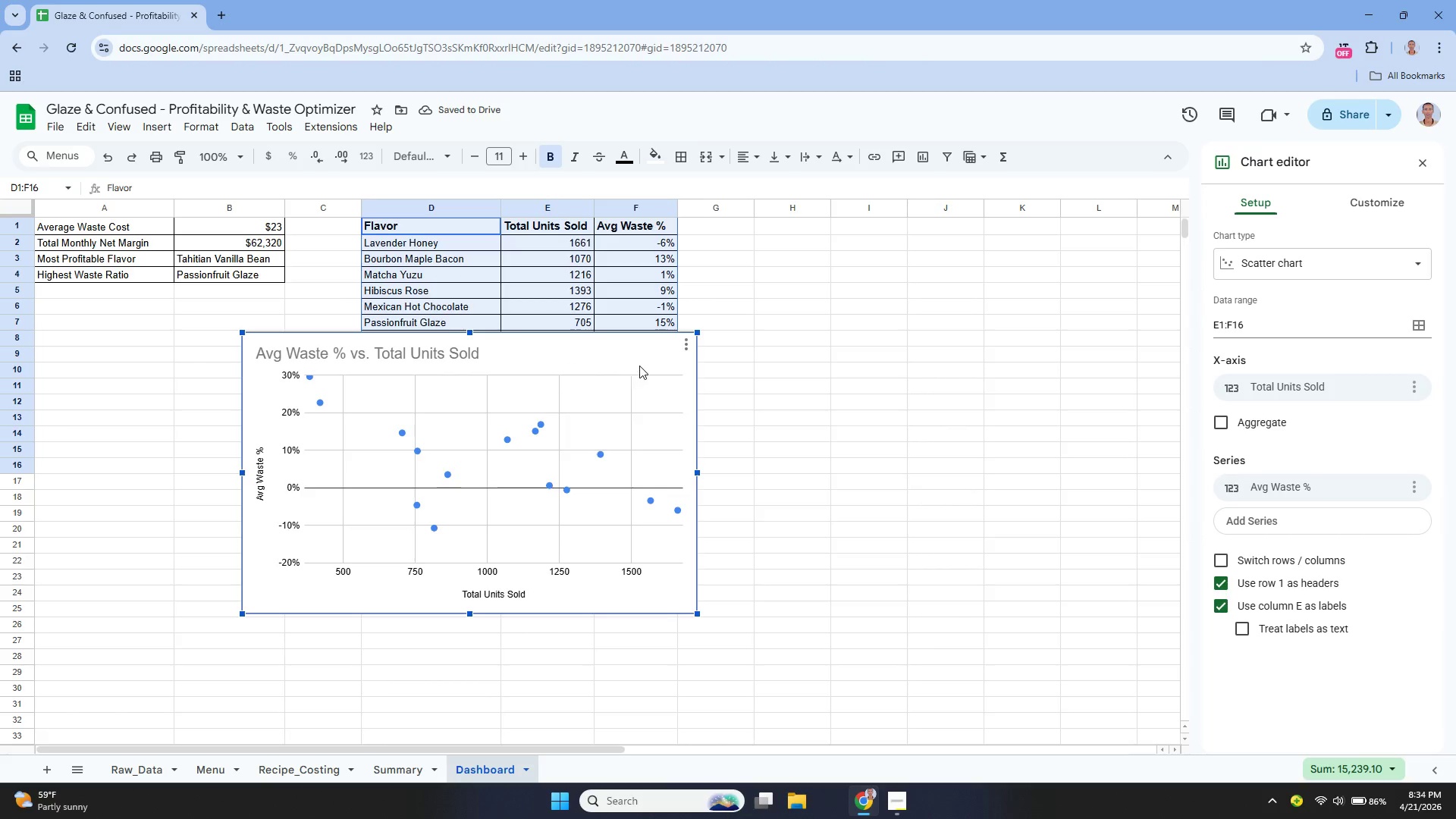 
left_click_drag(start_coordinate=[643, 361], to_coordinate=[749, 516])
 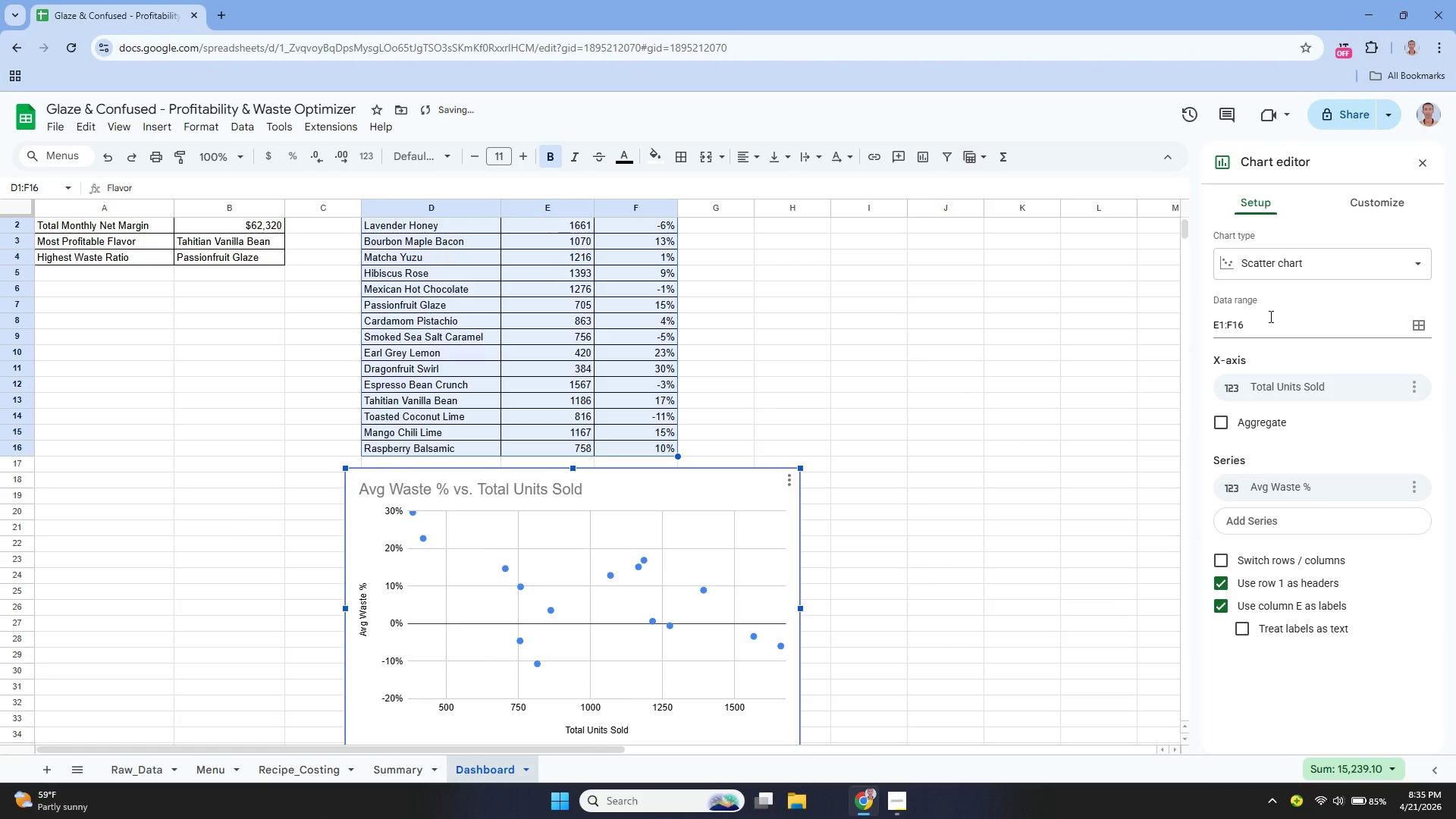 
left_click([1269, 259])
 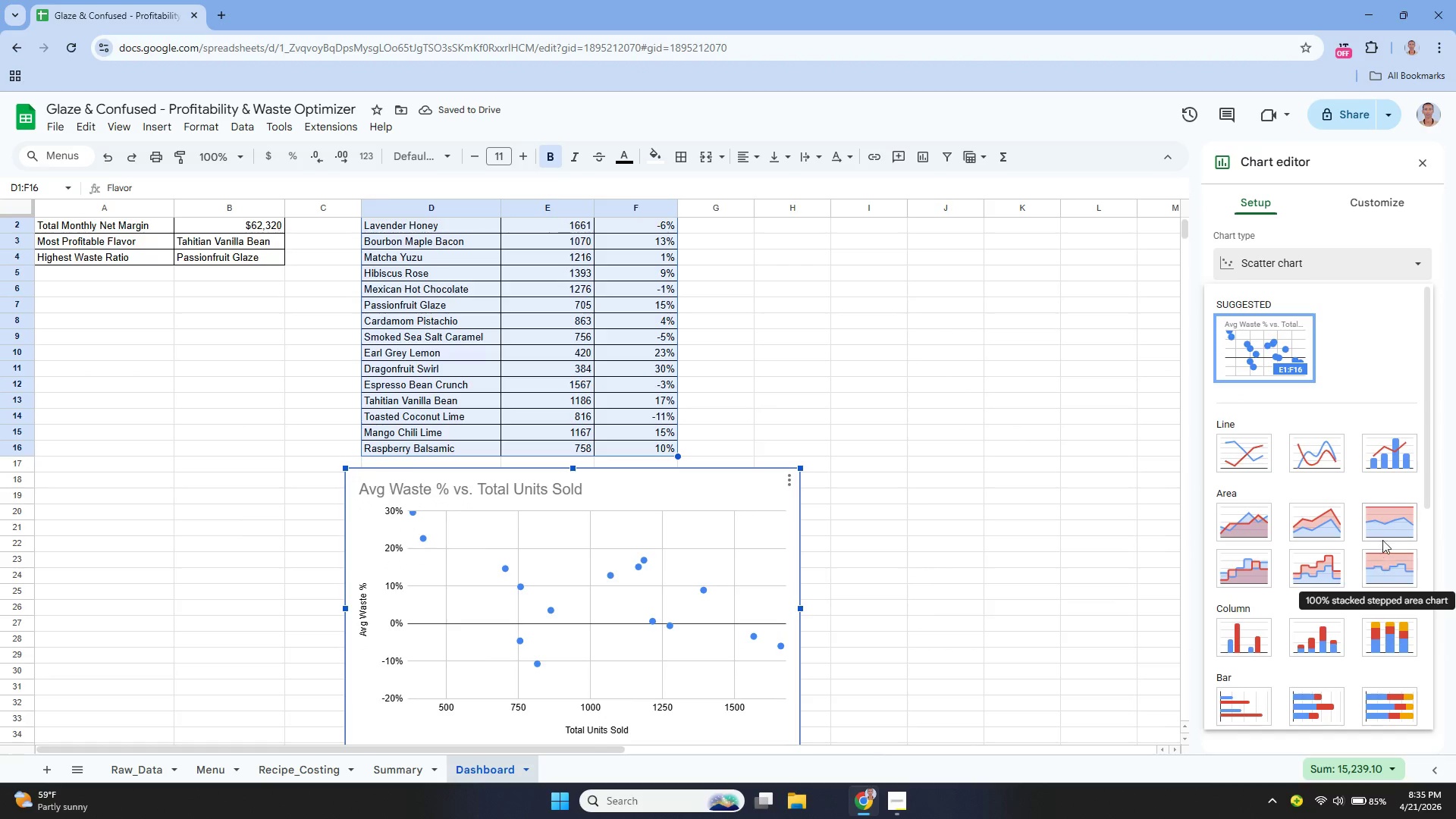 
left_click([1376, 462])
 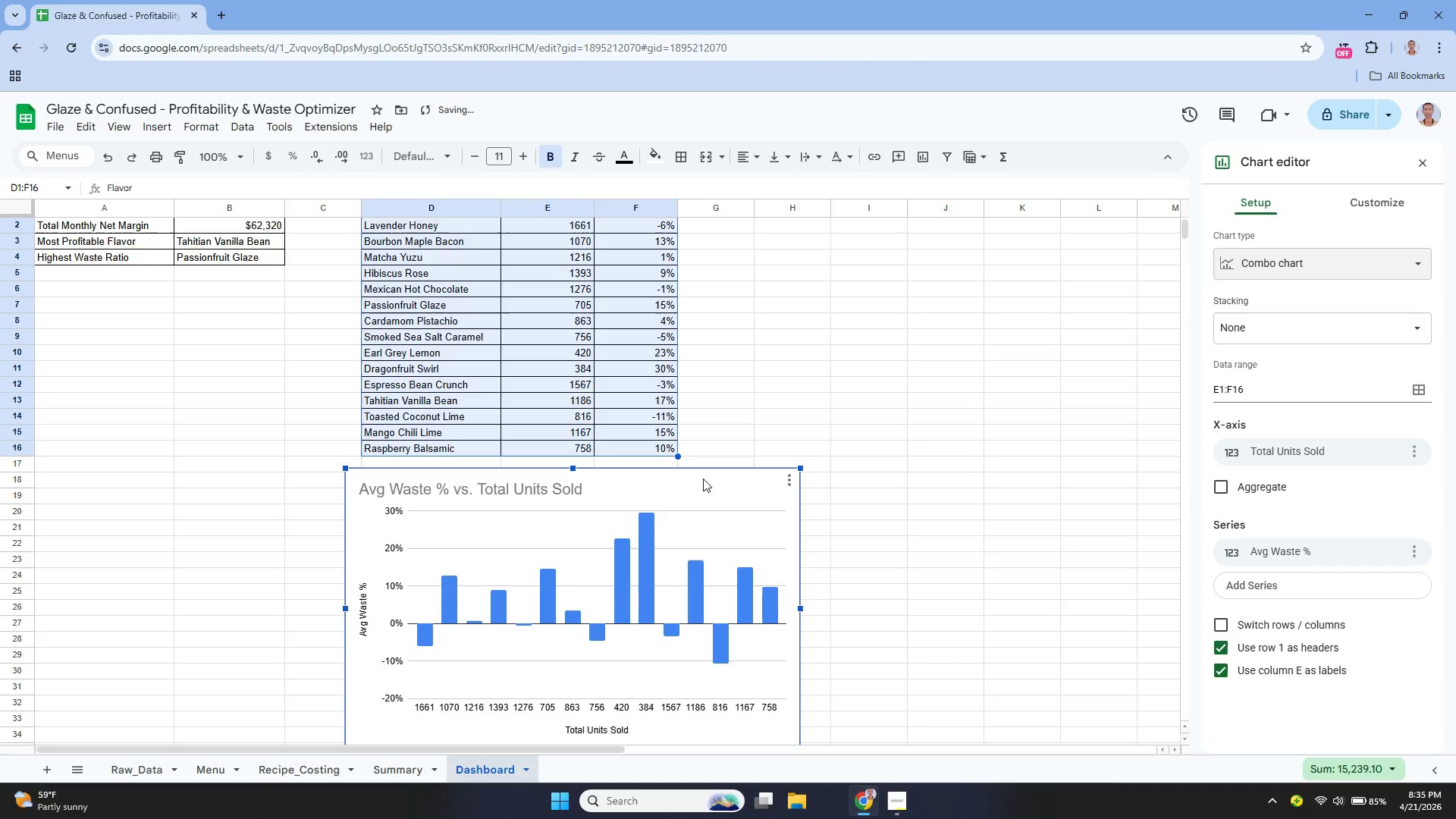 
left_click_drag(start_coordinate=[689, 488], to_coordinate=[1040, 246])
 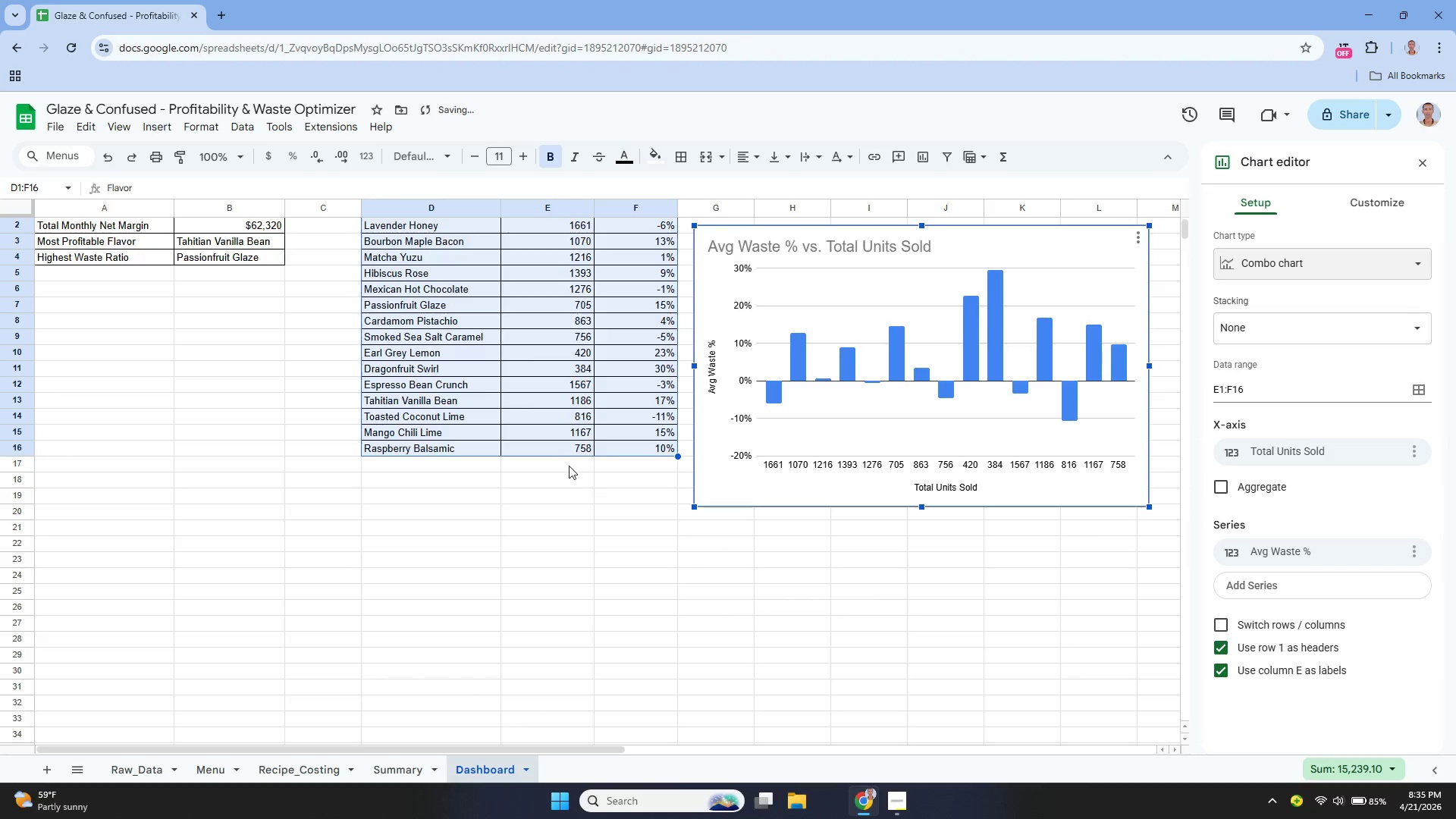 
scroll: coordinate [563, 467], scroll_direction: up, amount: 1.0
 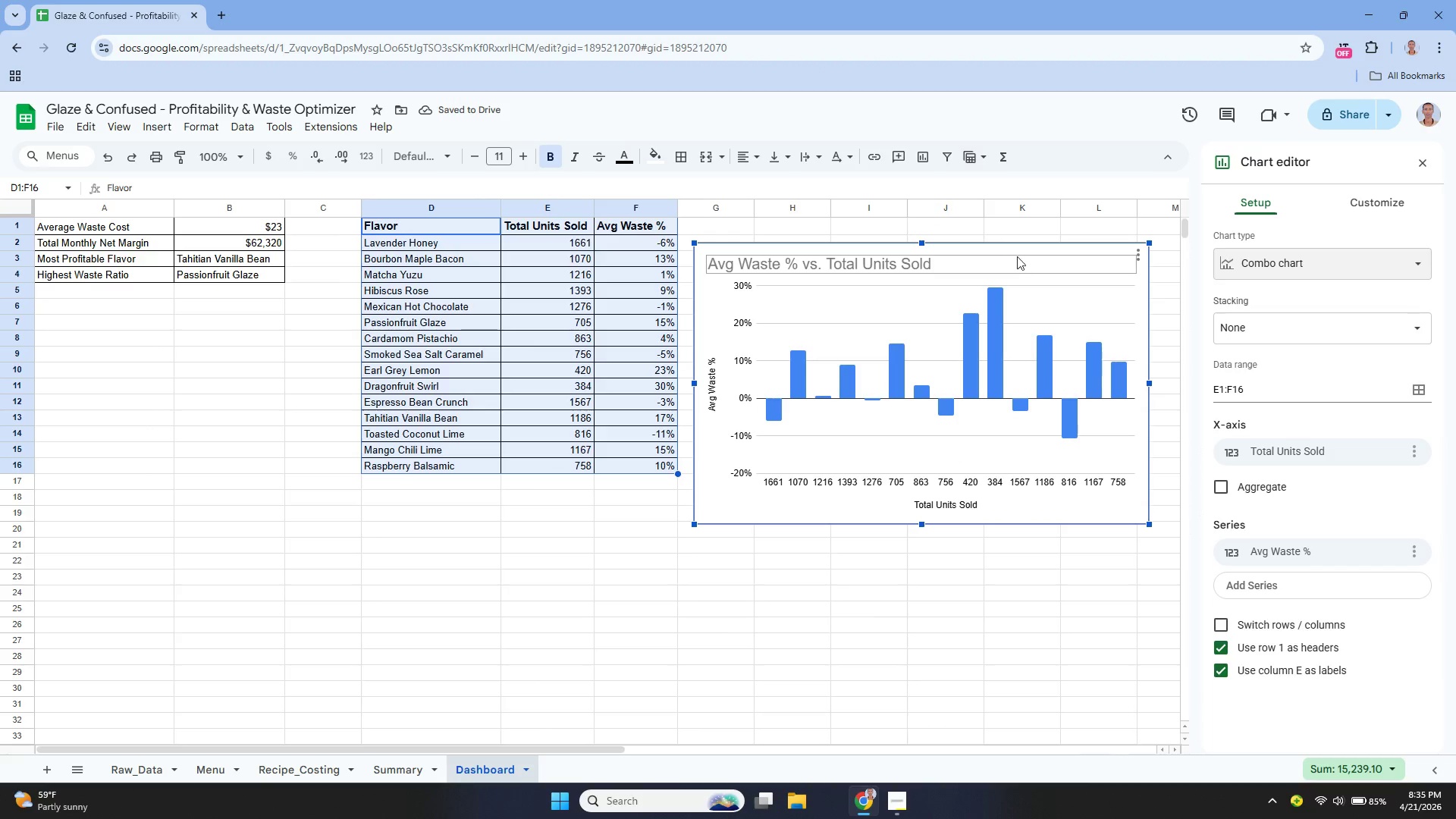 
left_click_drag(start_coordinate=[1012, 253], to_coordinate=[1009, 239])
 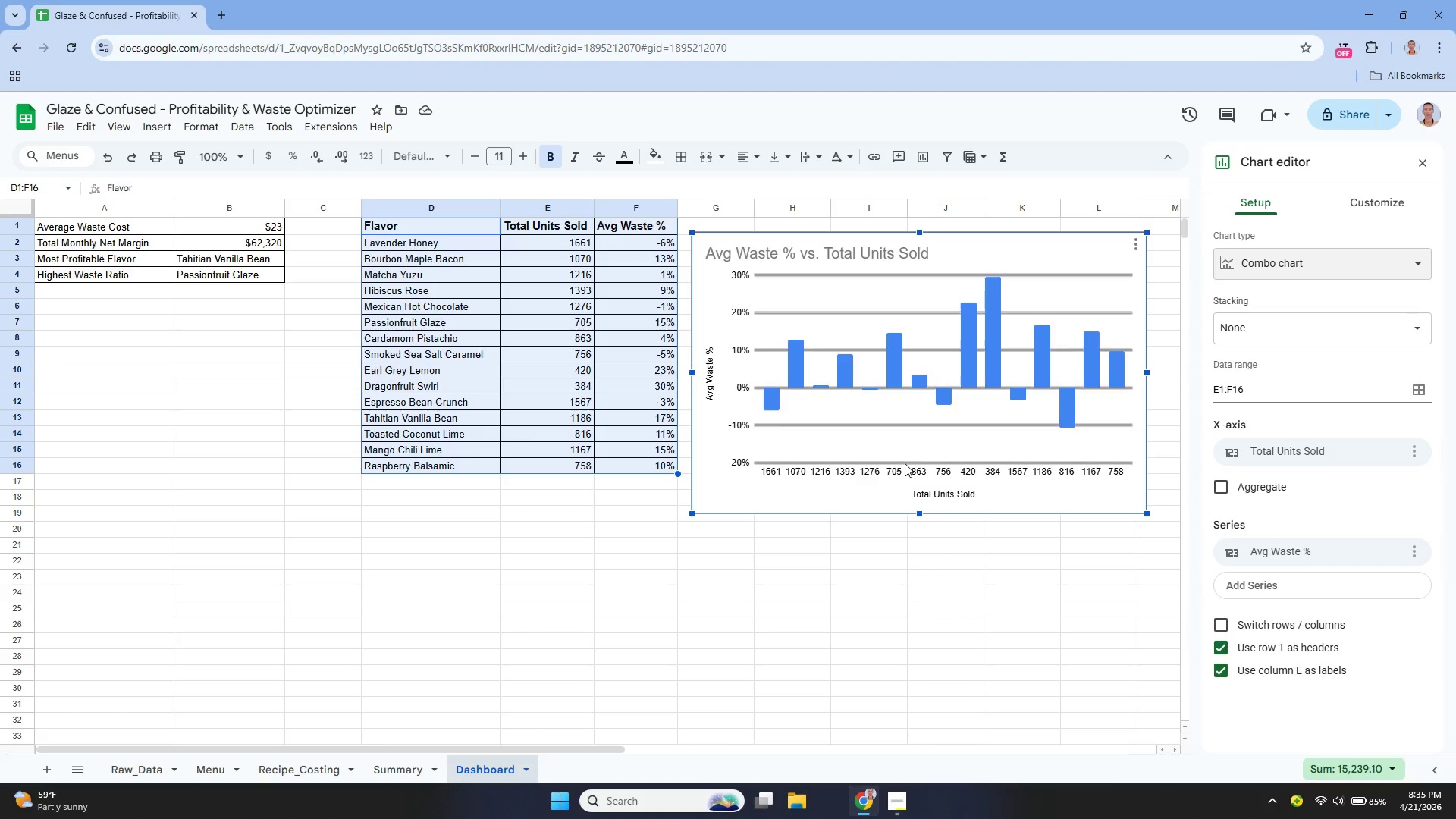 
wait(28.62)
 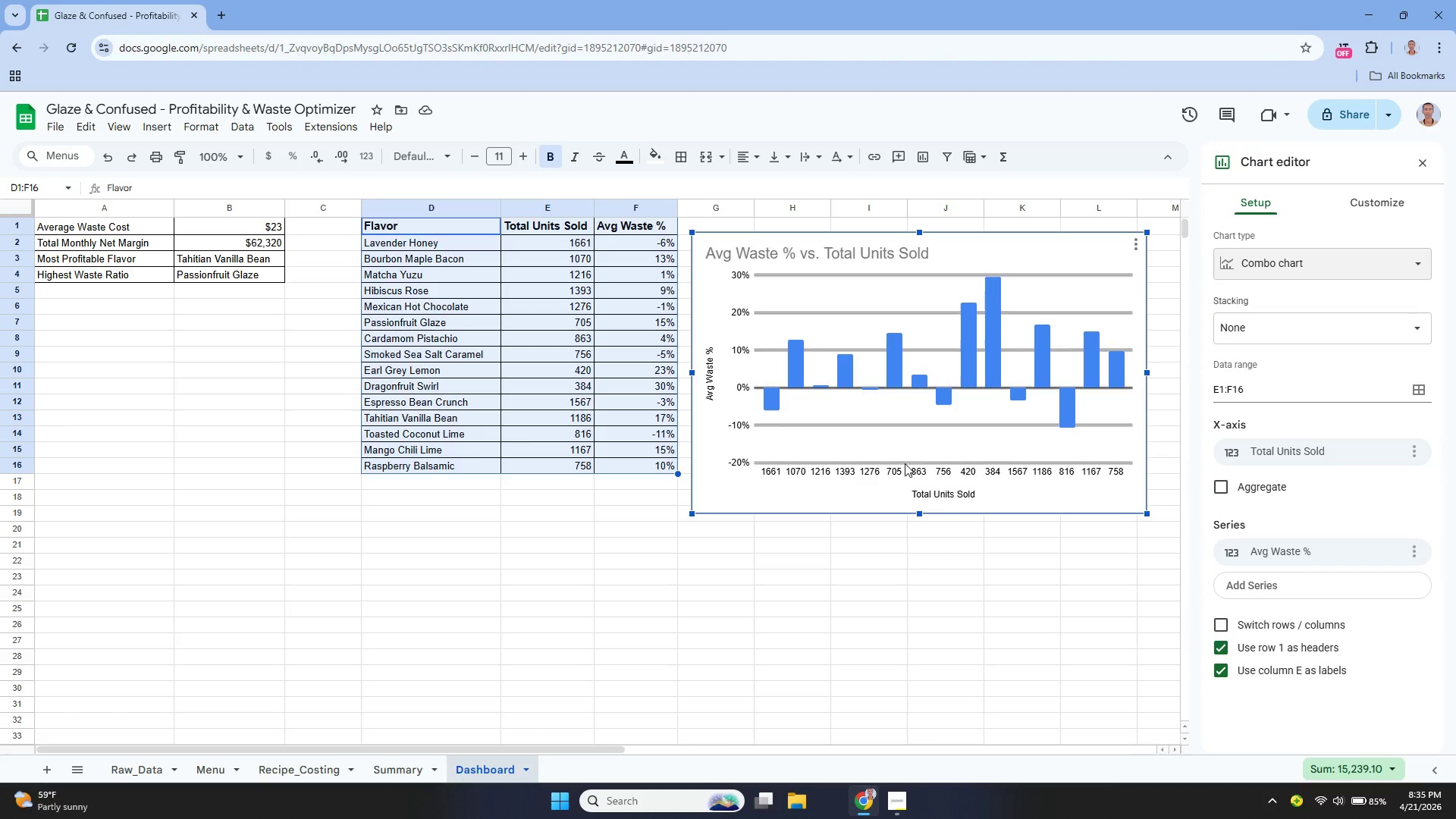 
triple_click([839, 252])
 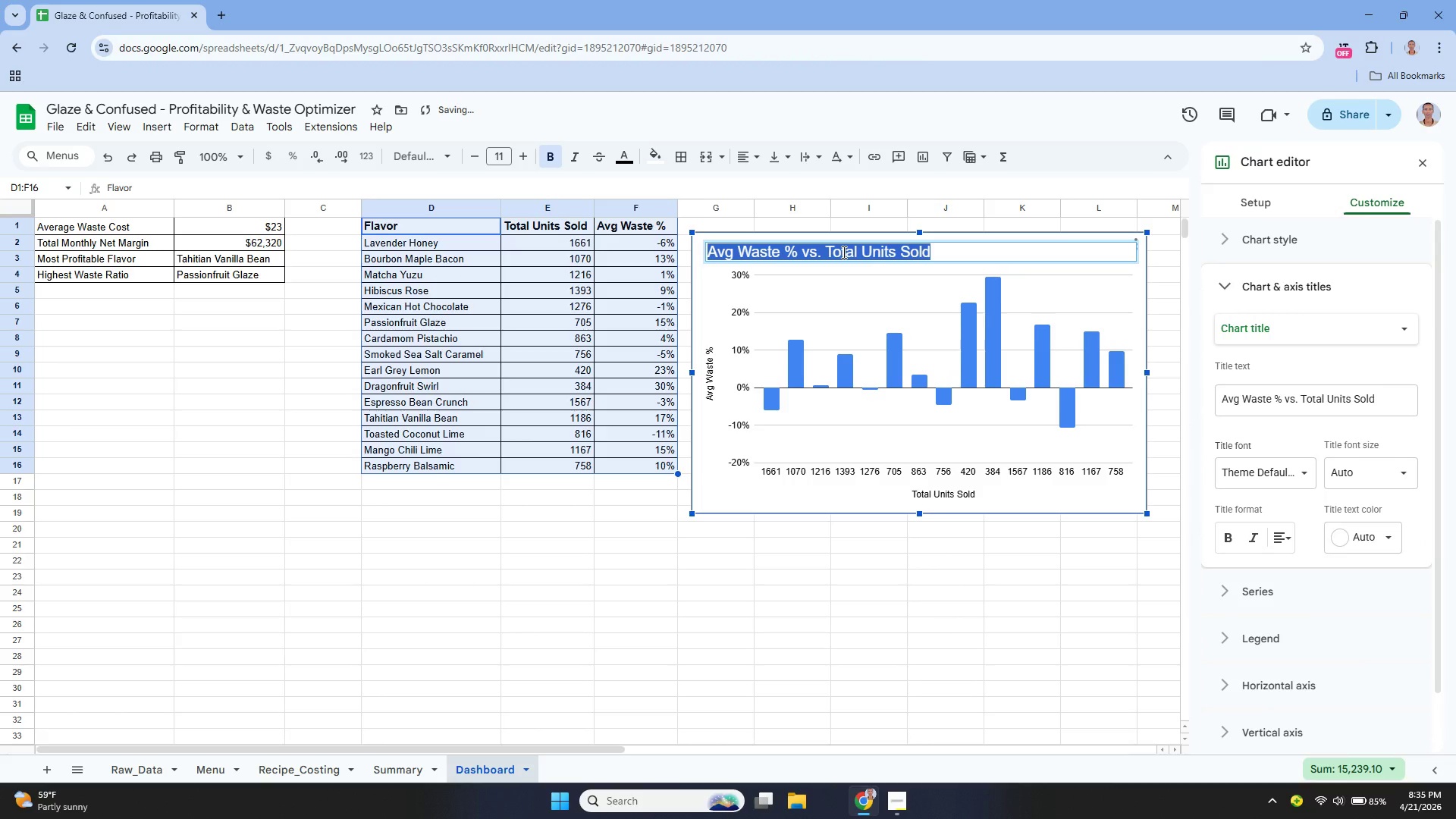 
key(Backspace)
type(unITS )
key(Backspace)
key(Backspace)
key(Backspace)
key(Backspace)
key(Backspace)
key(Backspace)
type(Units Sold vs Waste Percentage)
 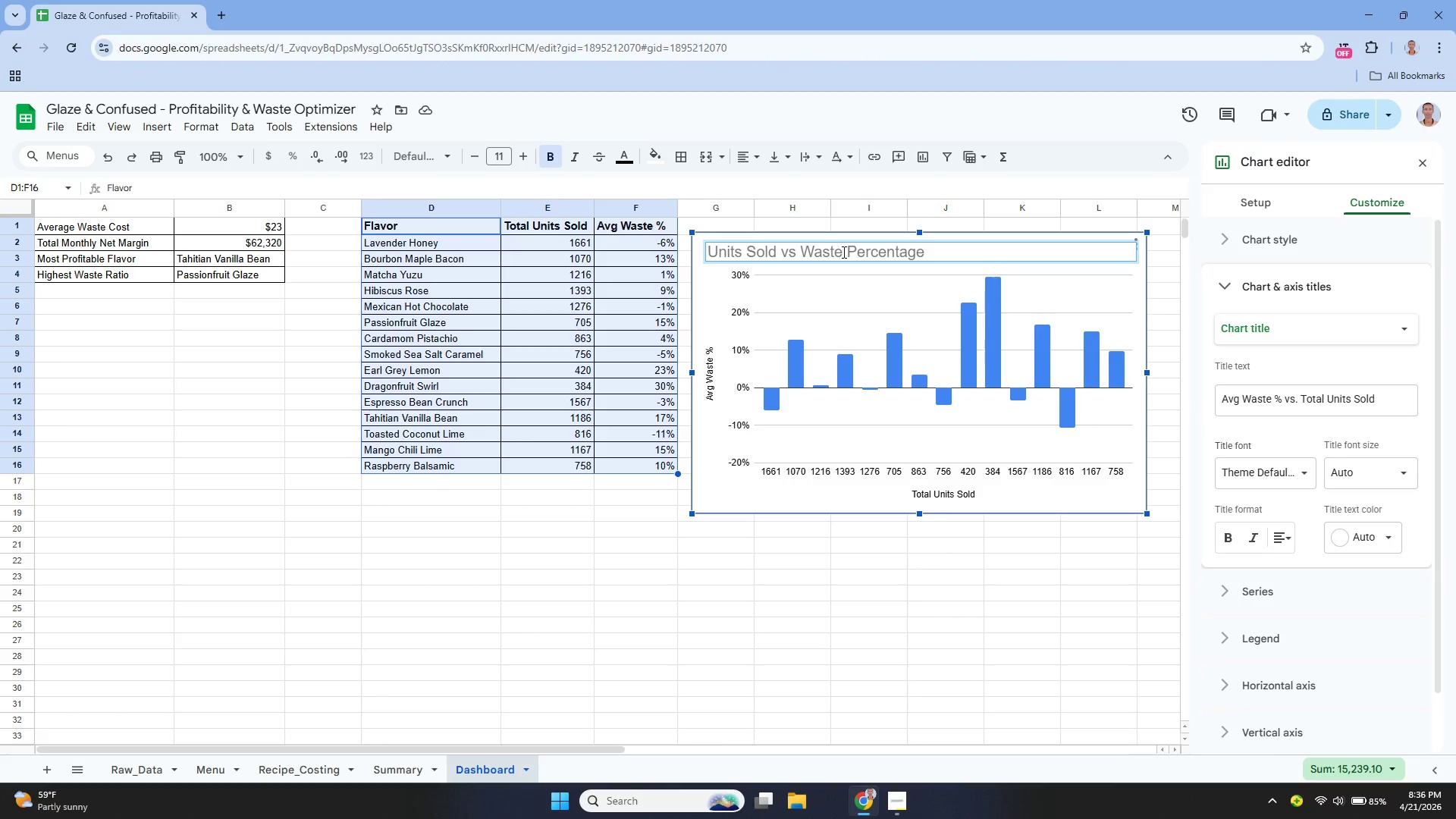 
wait(13.14)
 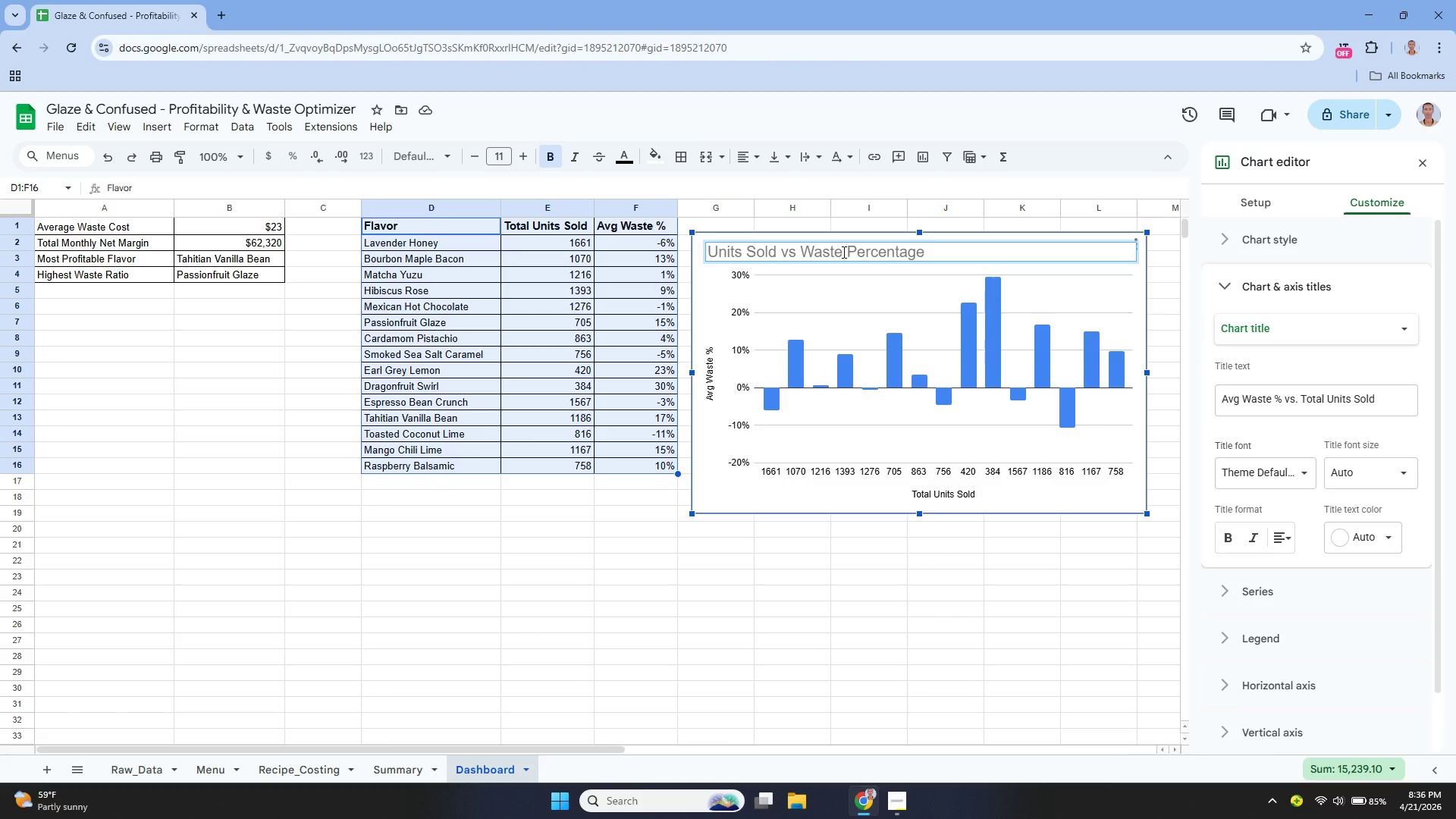 
type( by Flavor)
 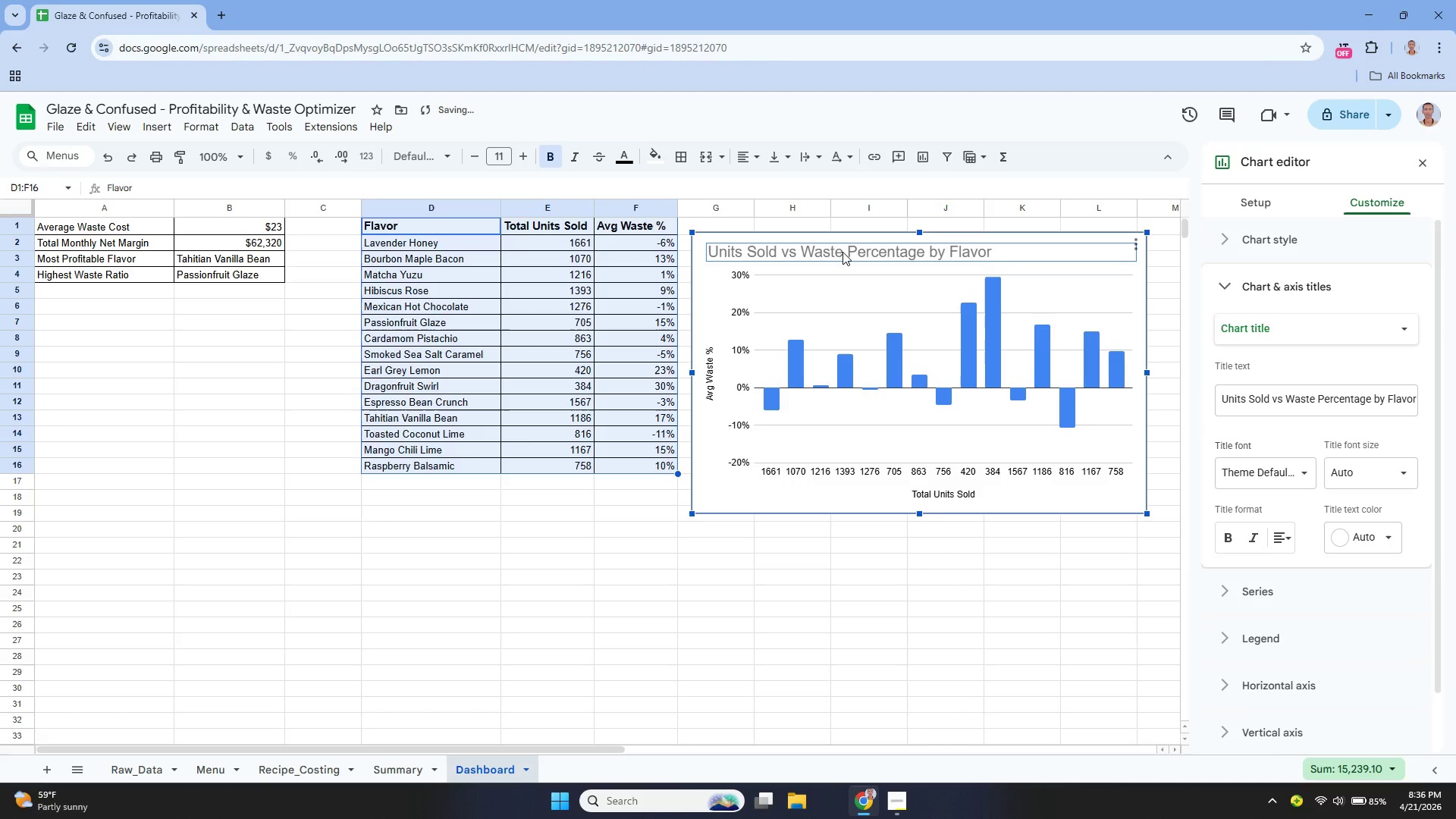 
 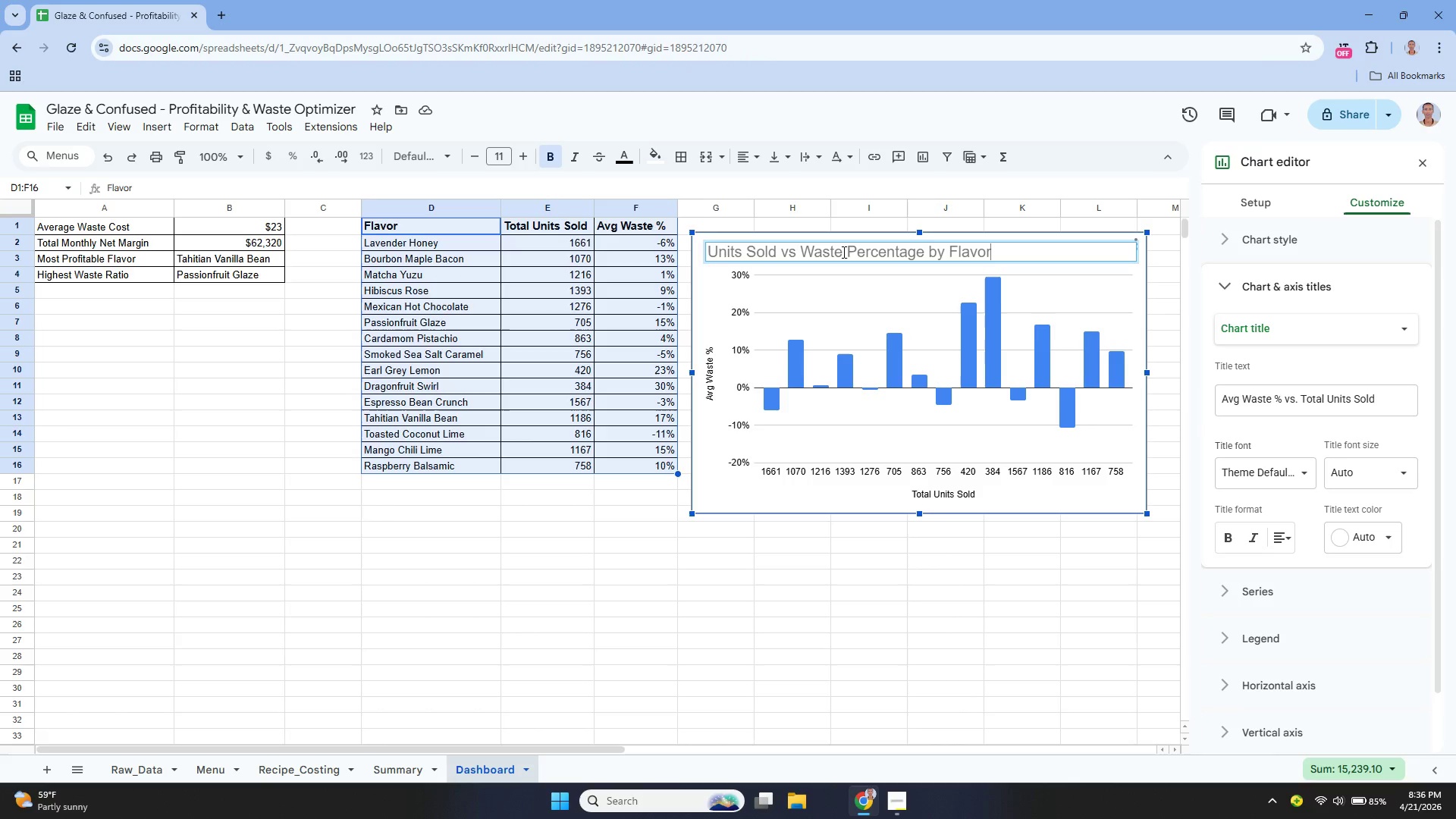 
key(Enter)
 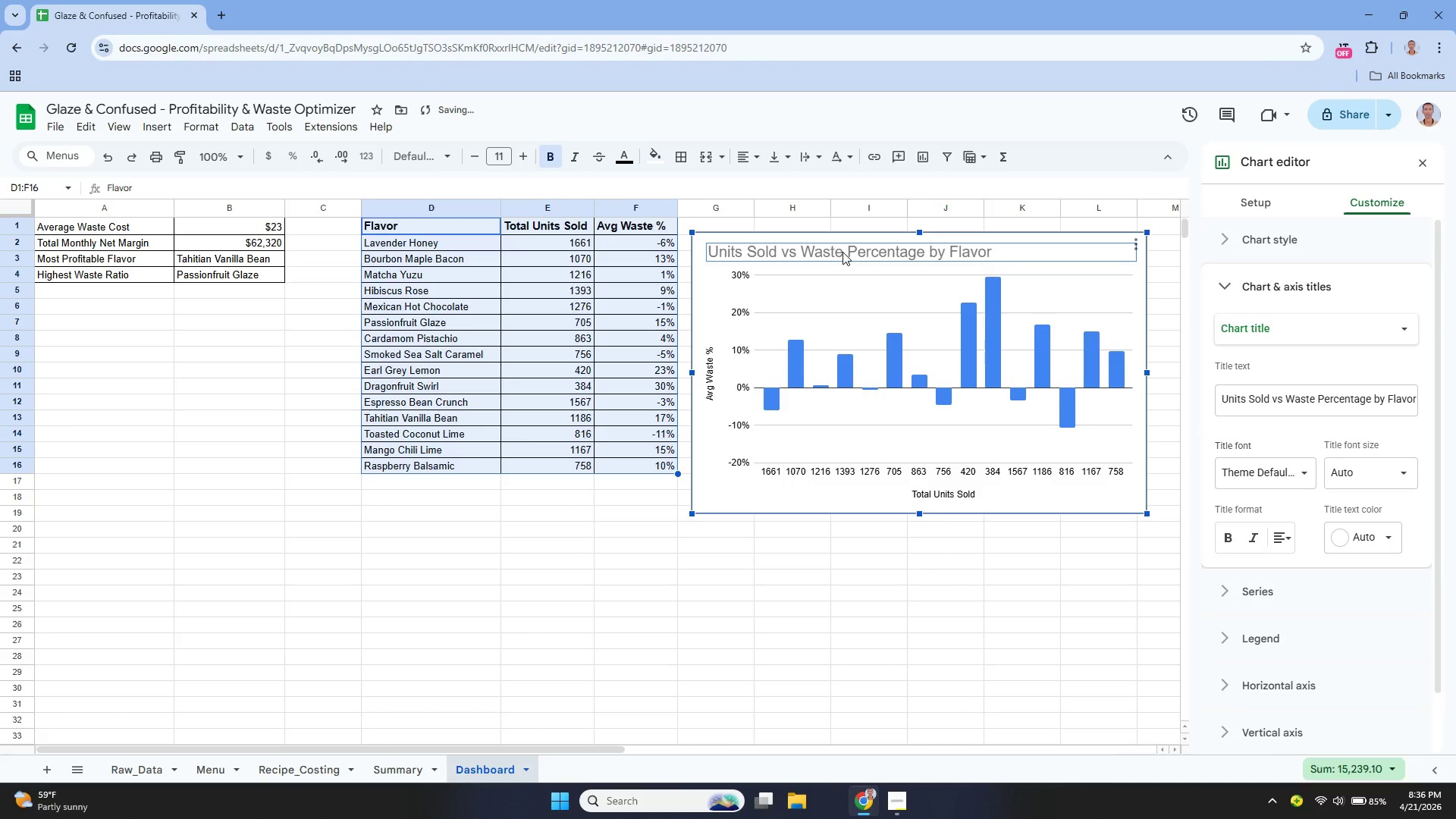 
left_click([843, 252])
 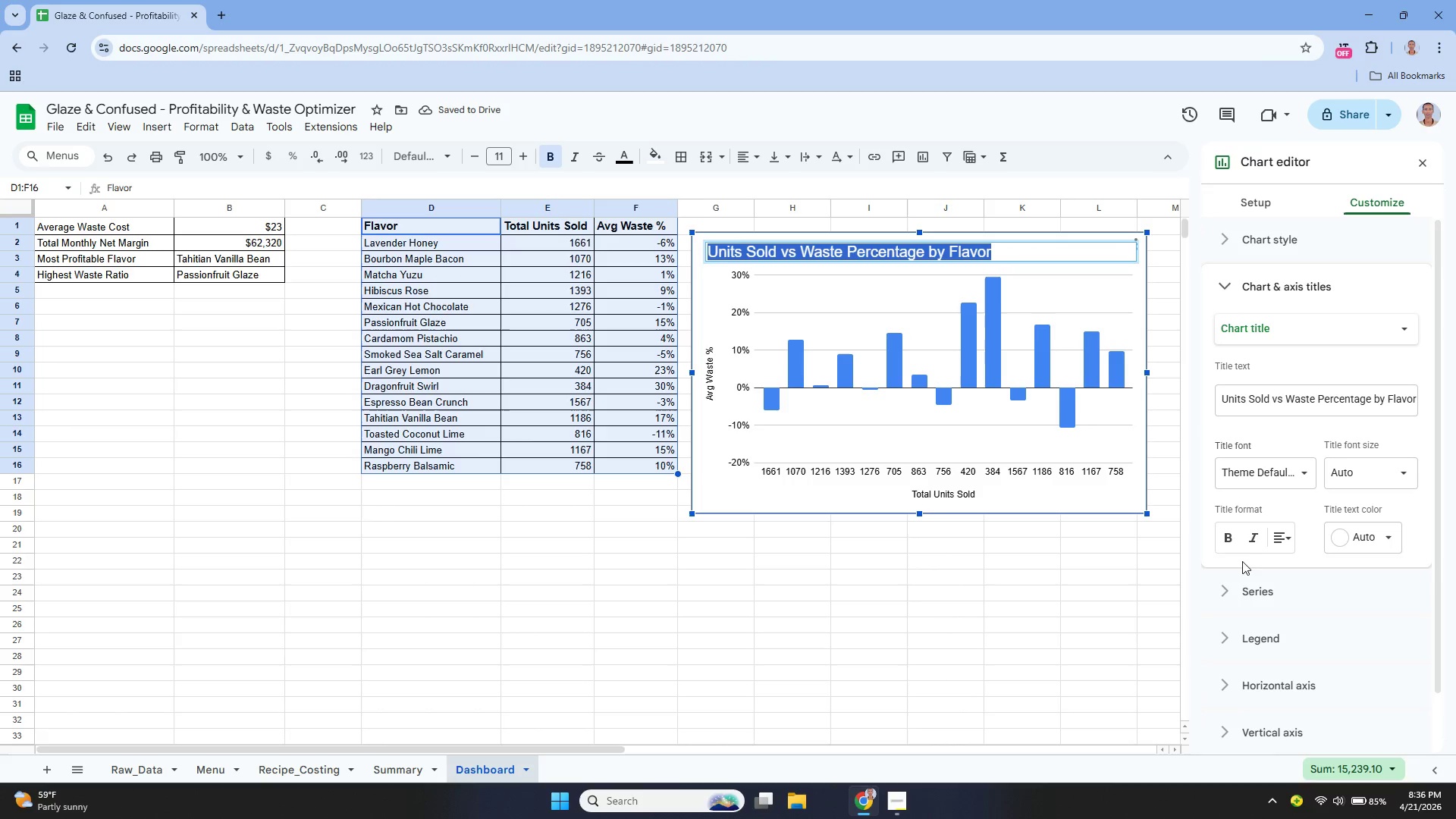 
left_click([1237, 542])
 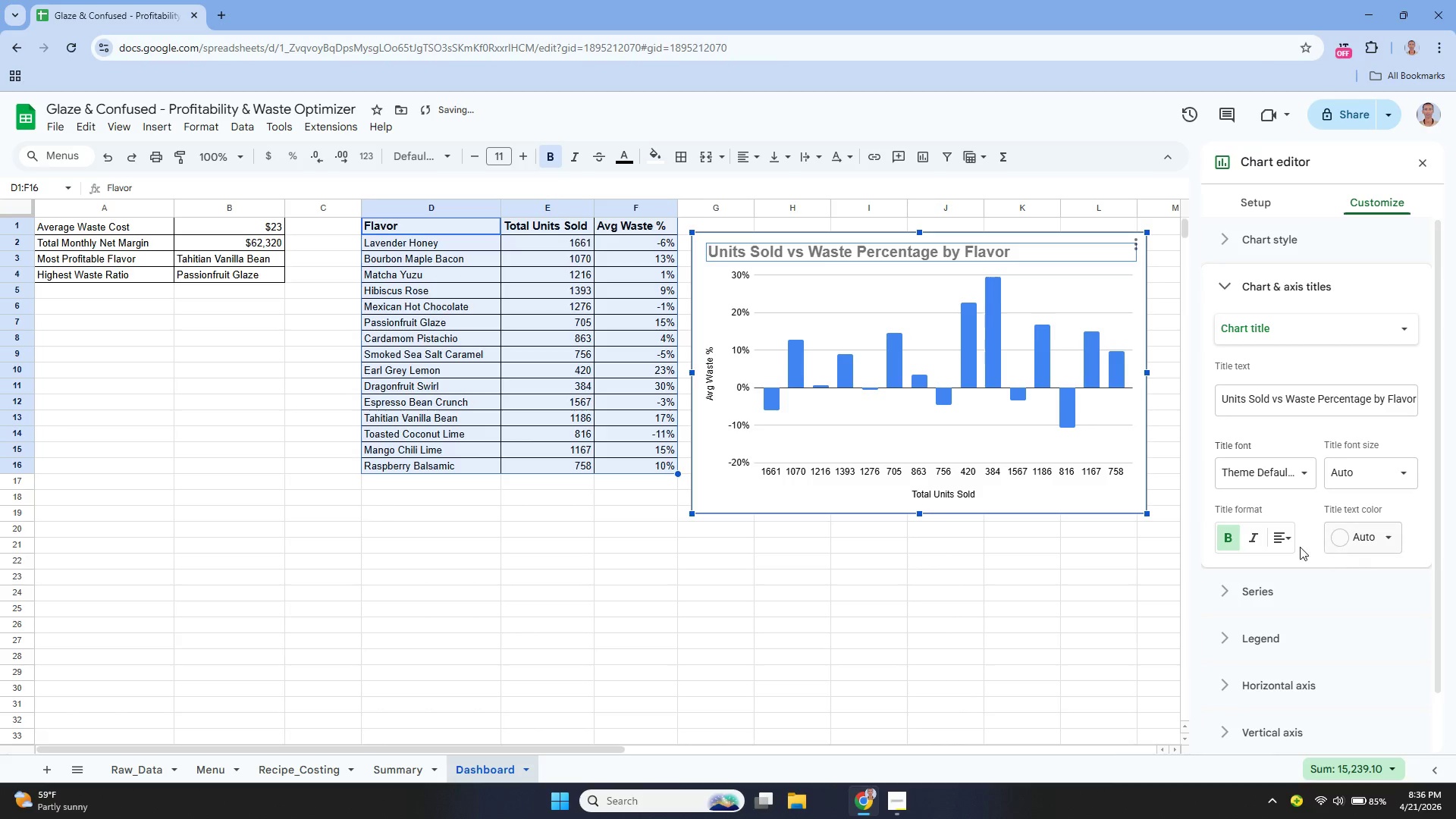 
left_click([1291, 535])
 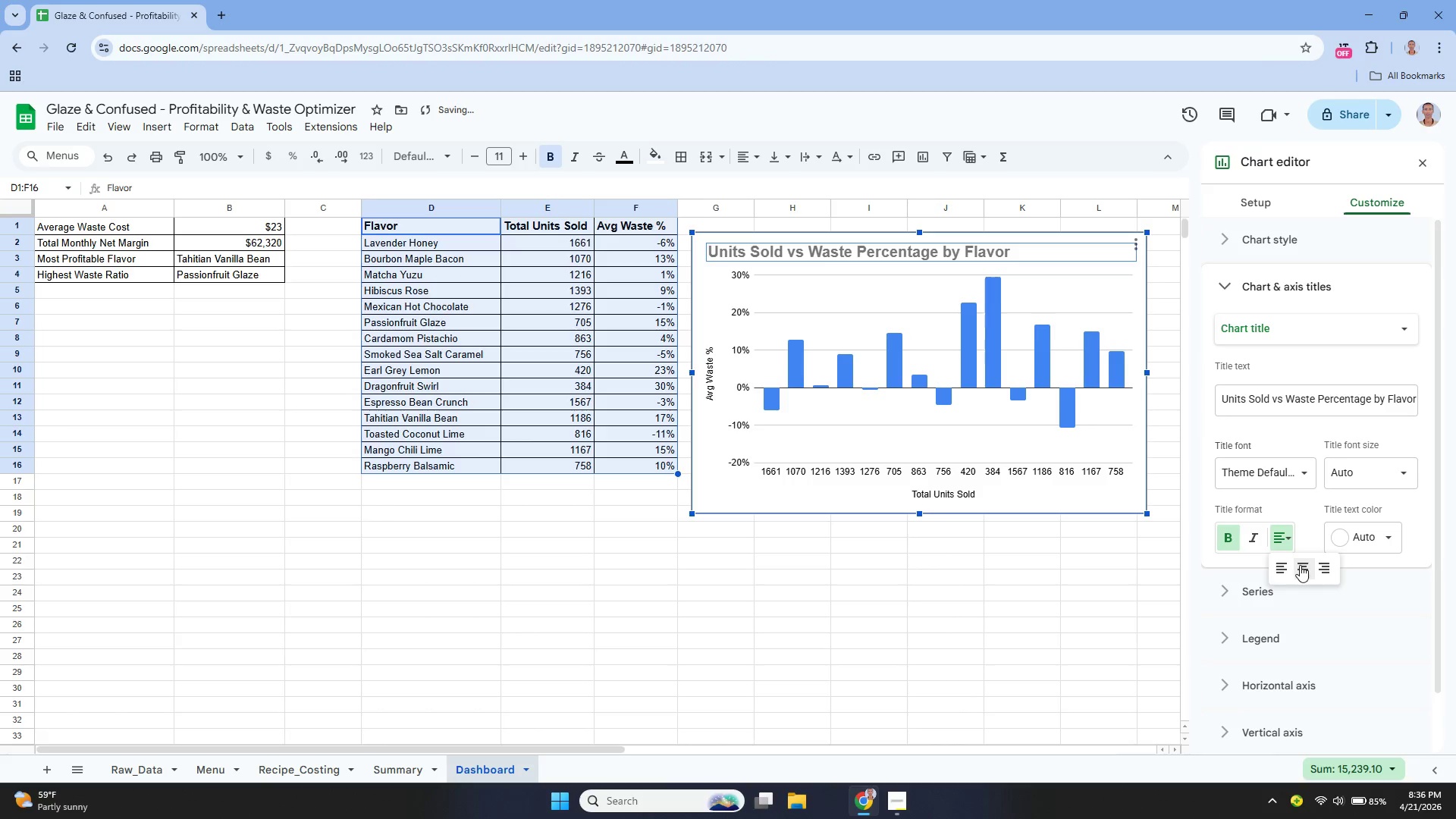 
left_click([1302, 565])
 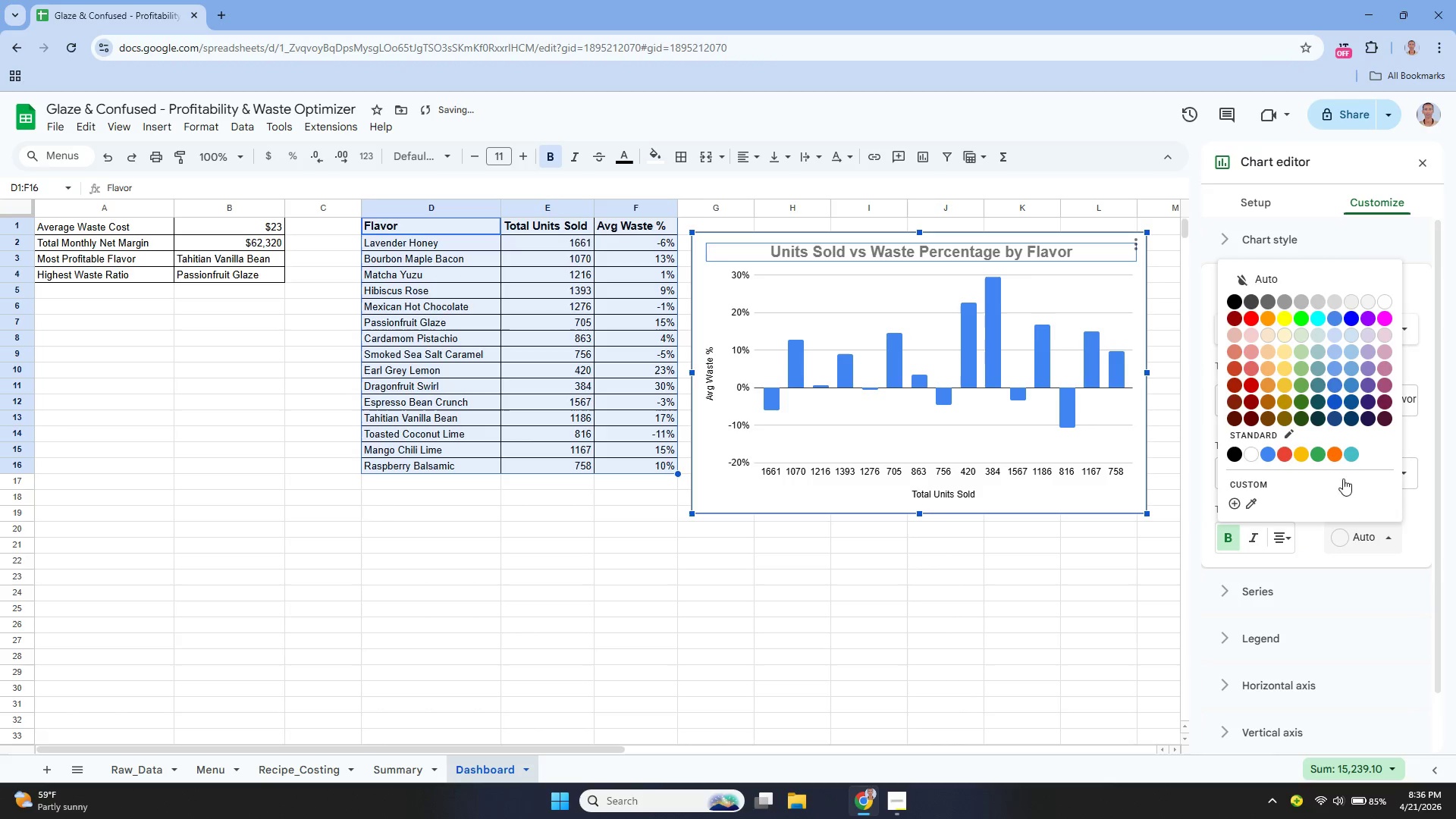 
left_click([1238, 300])
 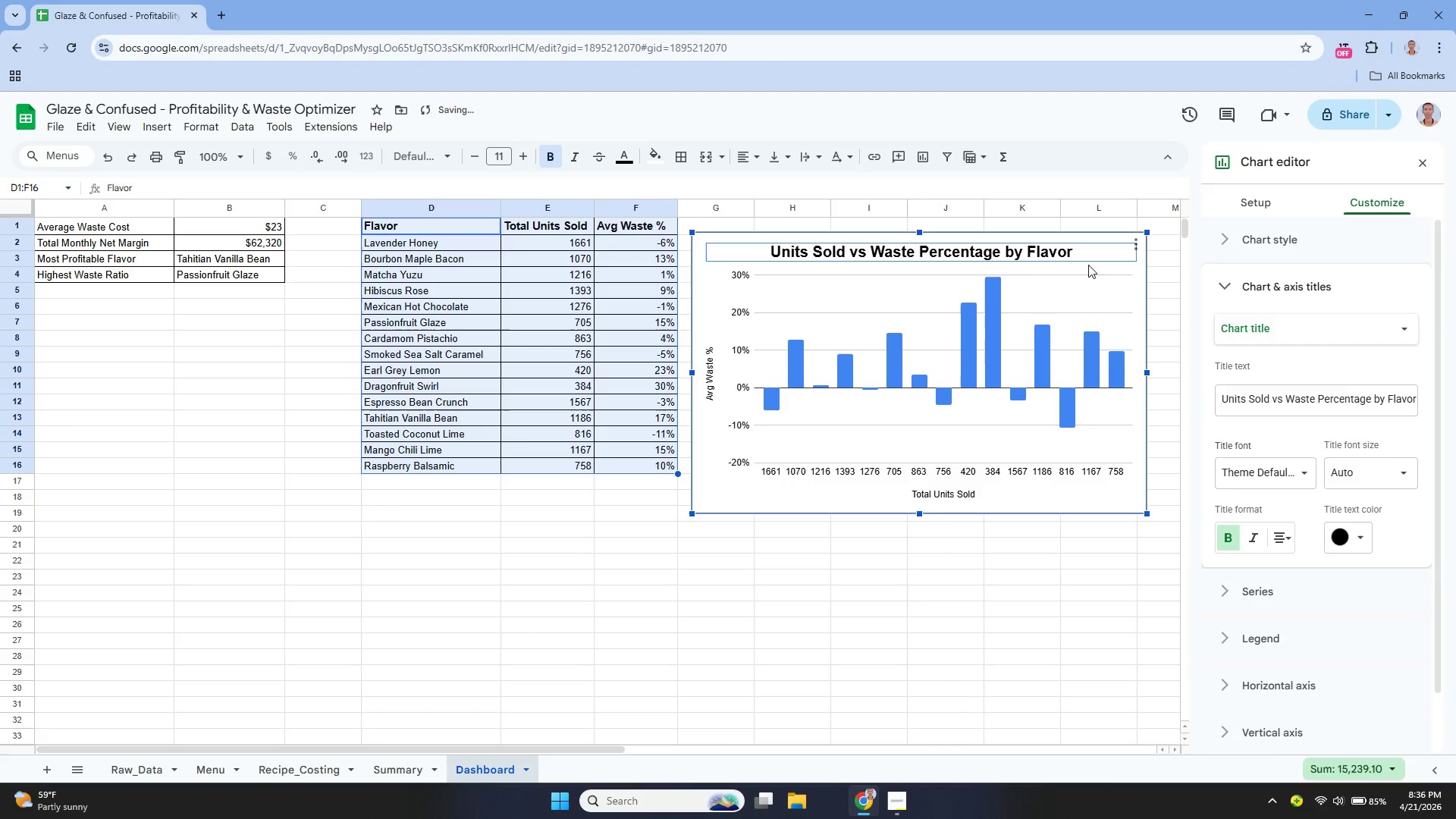 
left_click([1122, 268])
 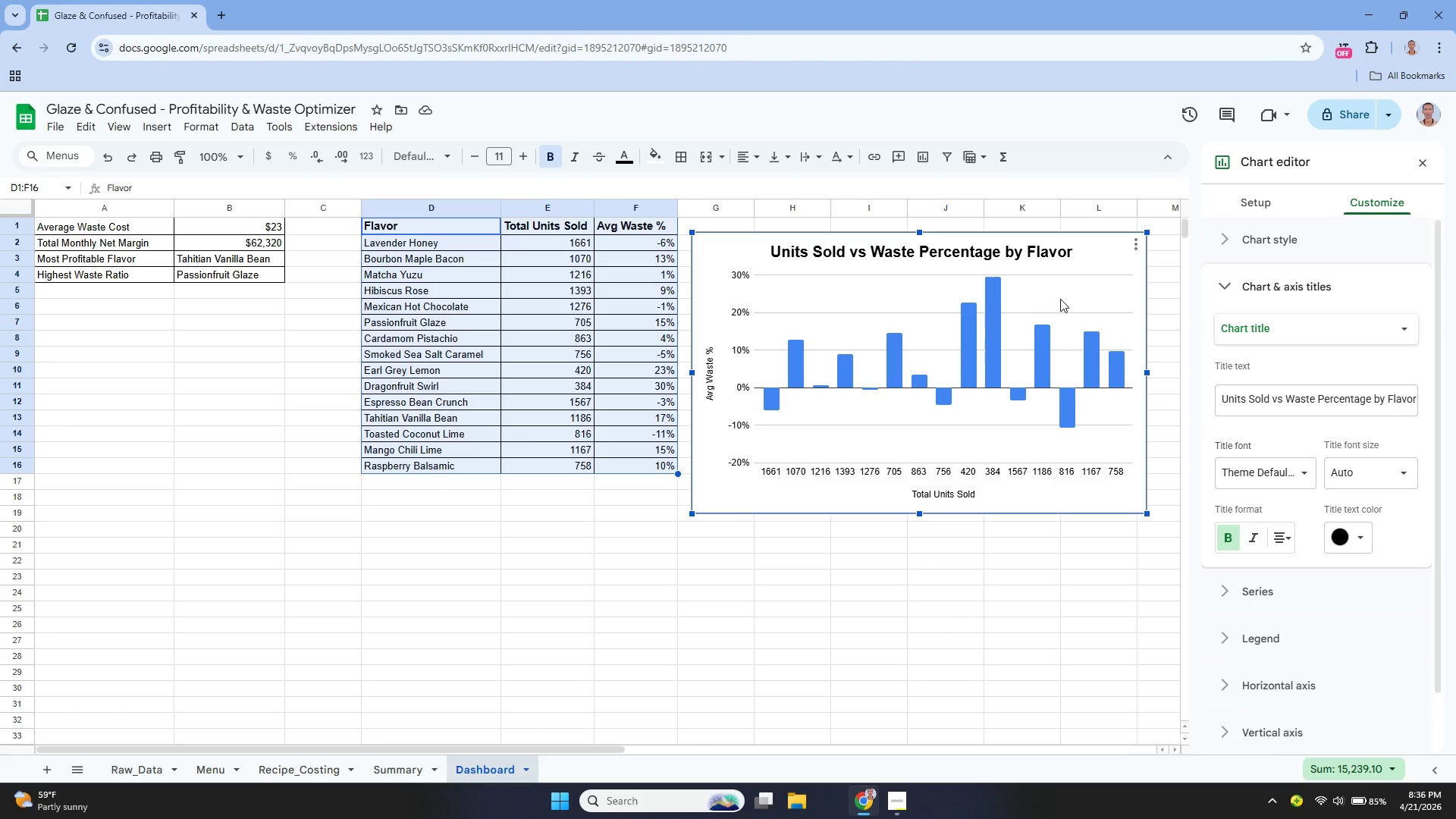 
wait(14.69)
 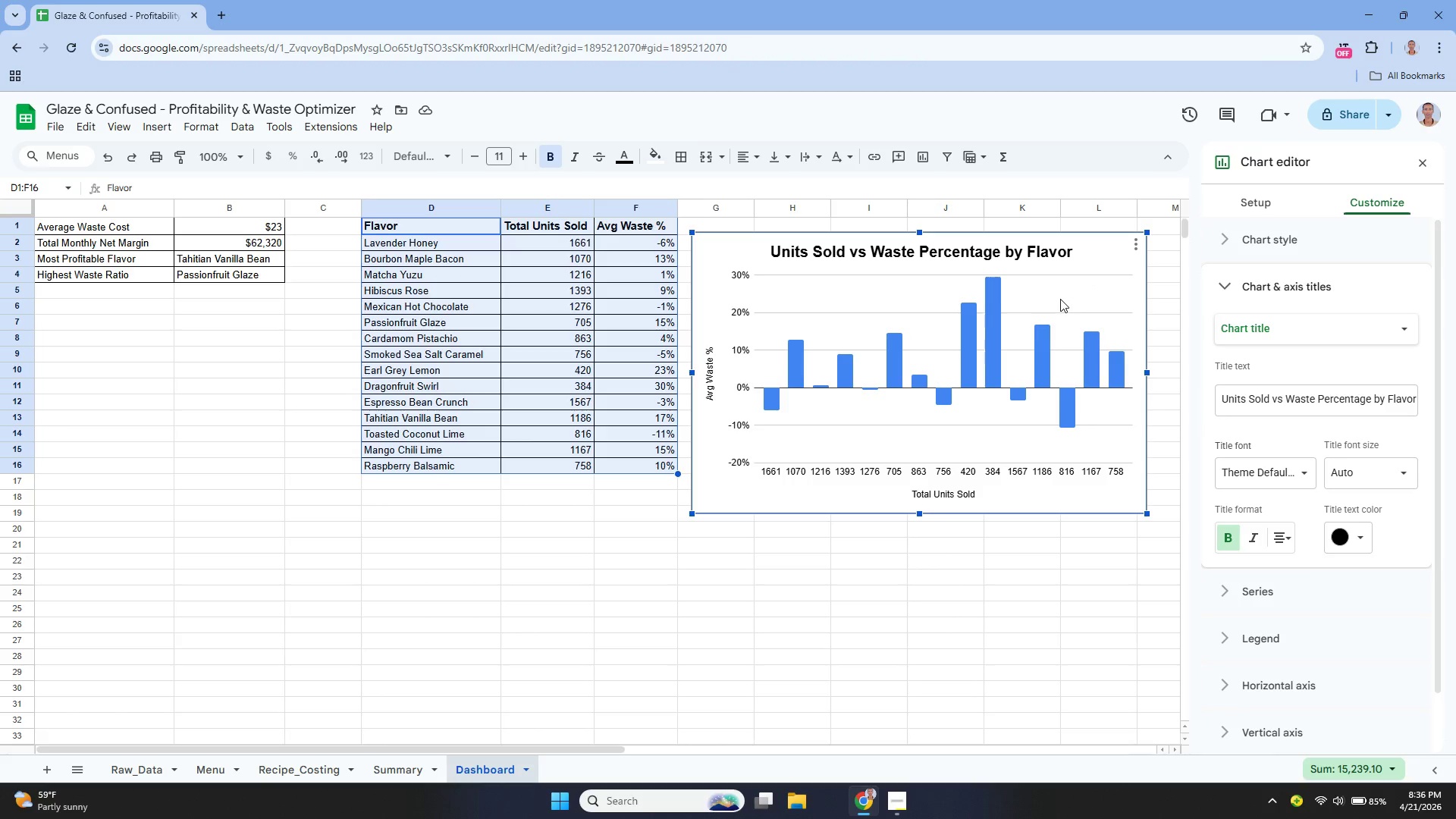 
left_click([1224, 519])
 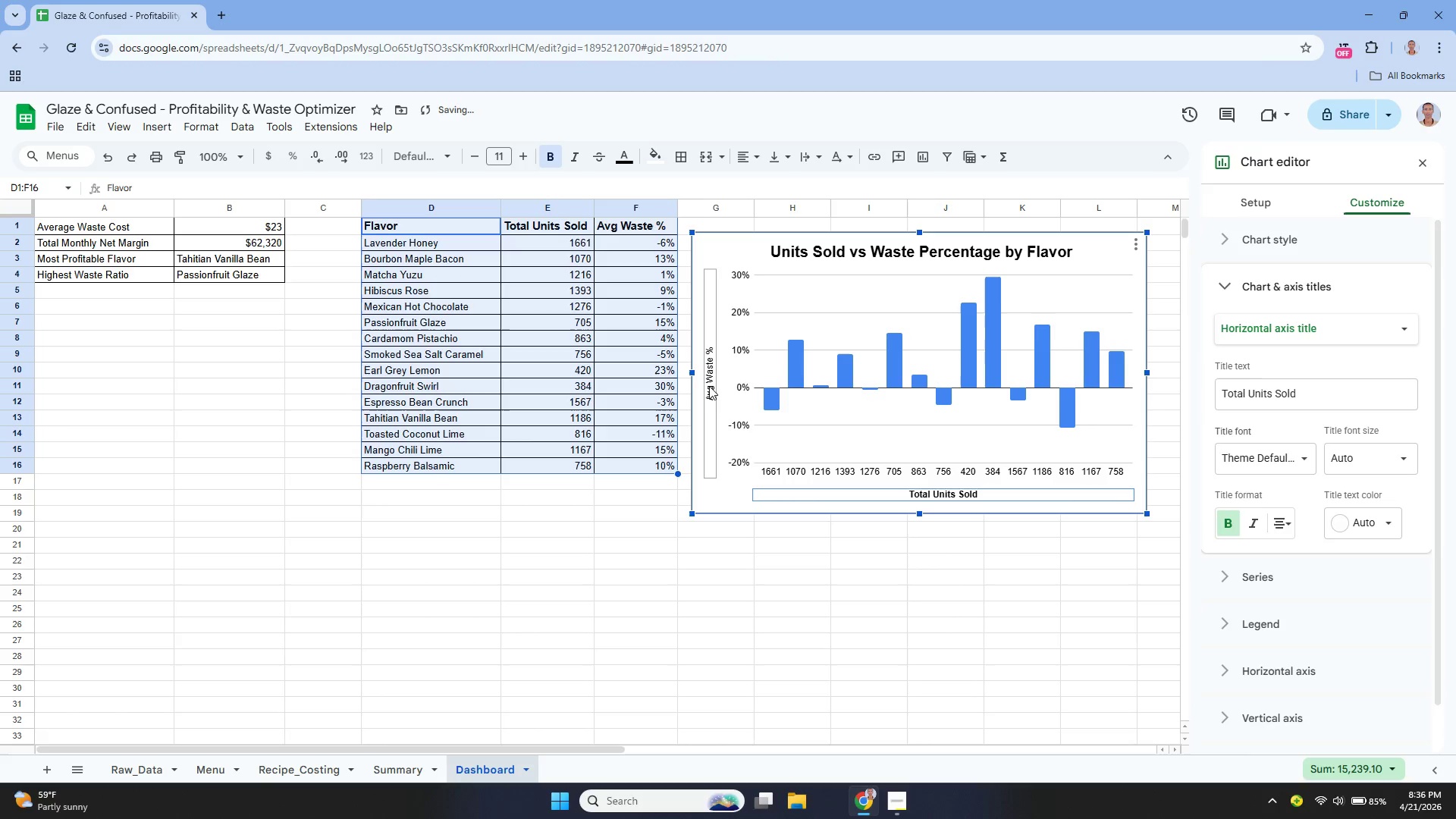 
left_click([710, 383])
 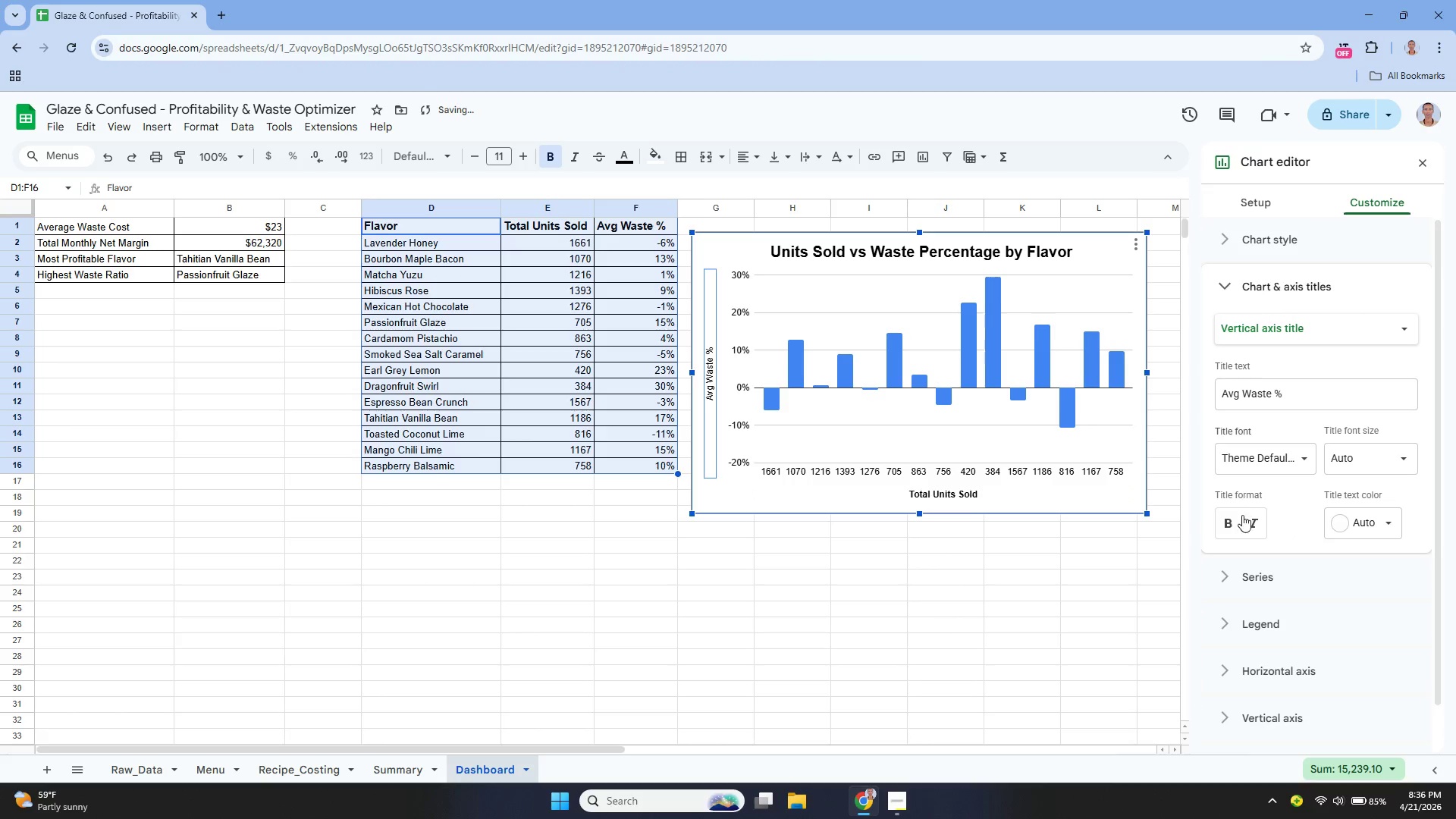 
left_click([1224, 519])
 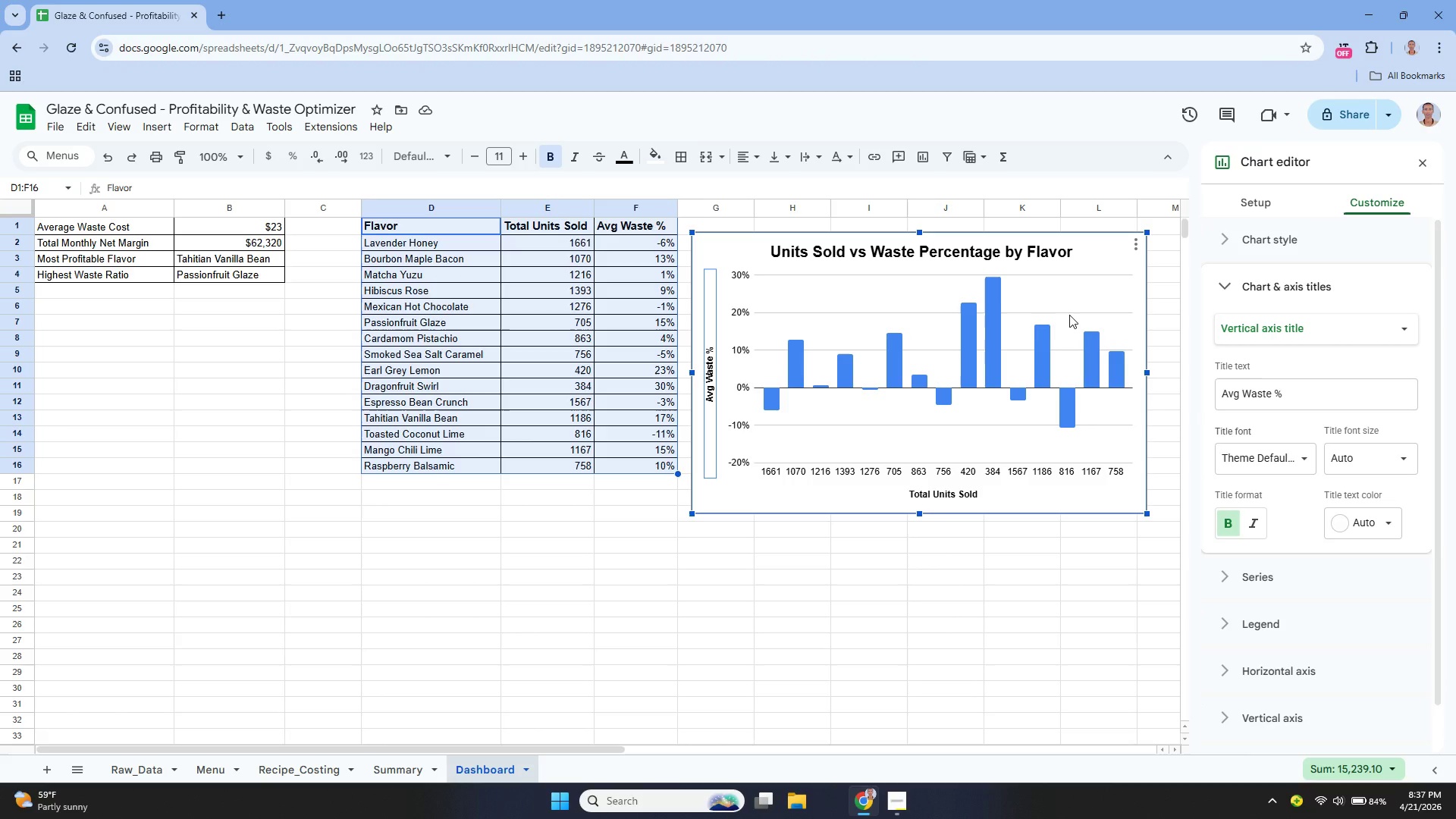 
wait(32.92)
 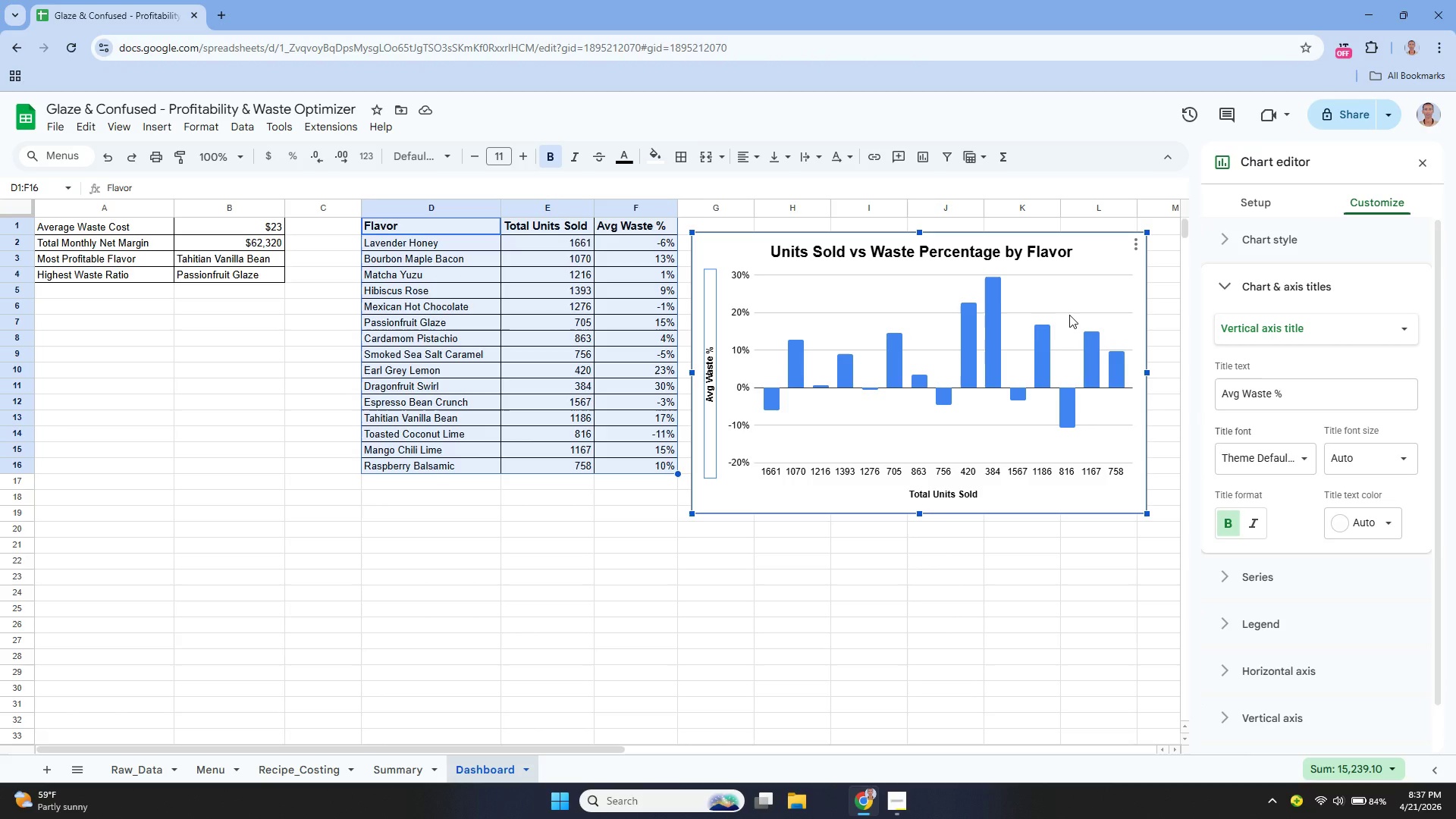 
left_click_drag(start_coordinate=[1103, 263], to_coordinate=[695, 526])
 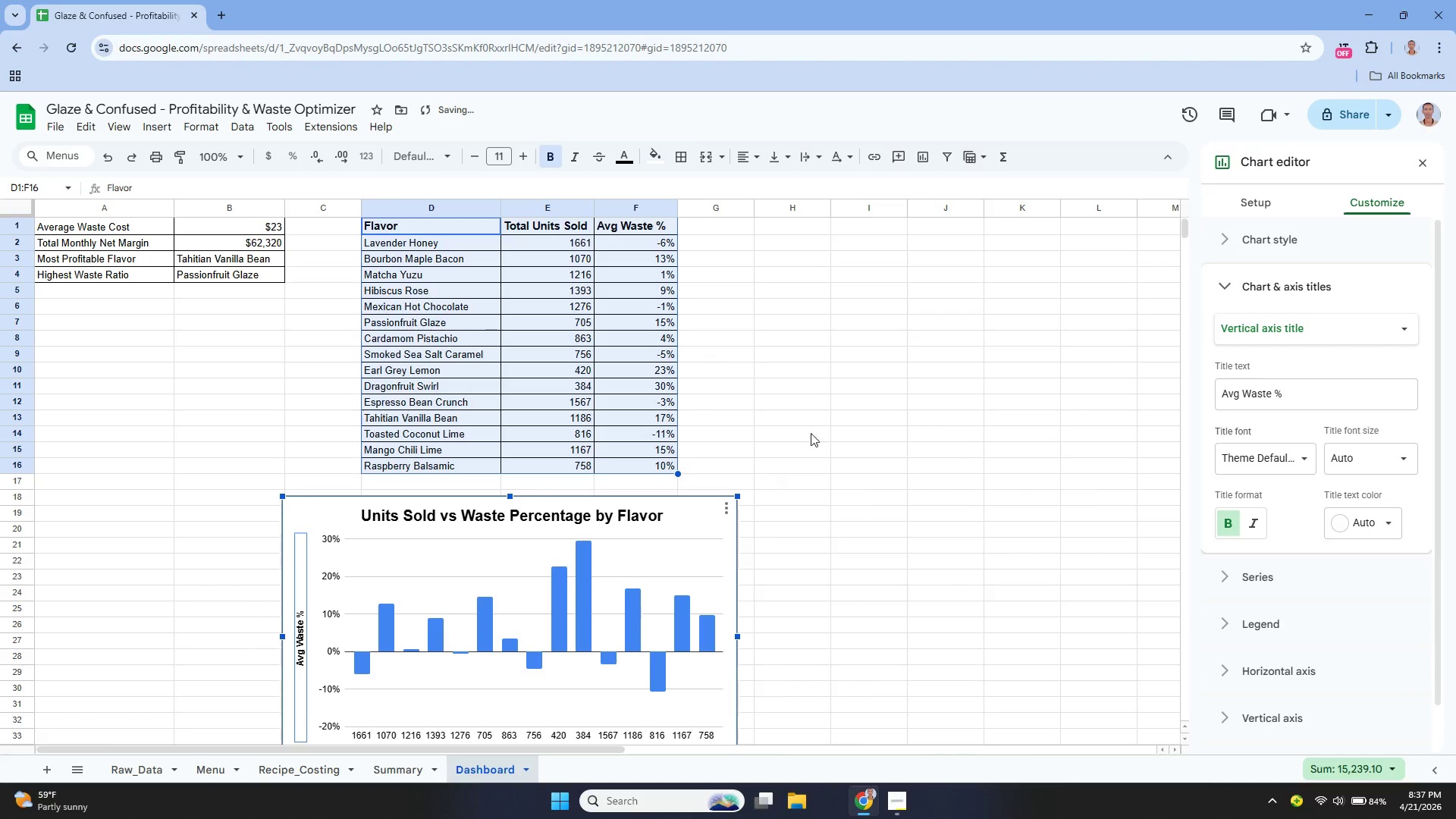 
scroll: coordinate [817, 422], scroll_direction: down, amount: 2.0
 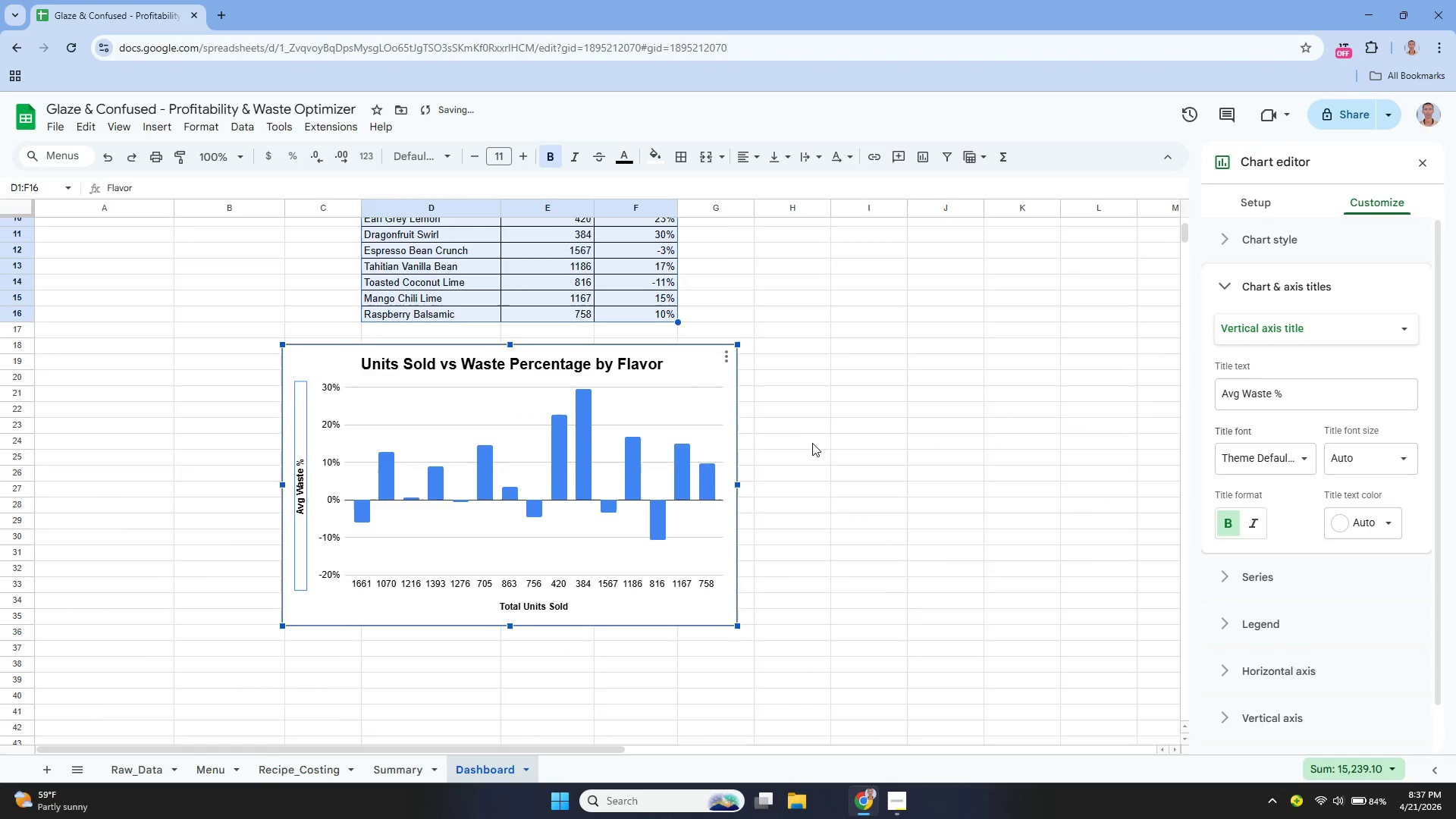 
scroll: coordinate [789, 454], scroll_direction: up, amount: 4.0
 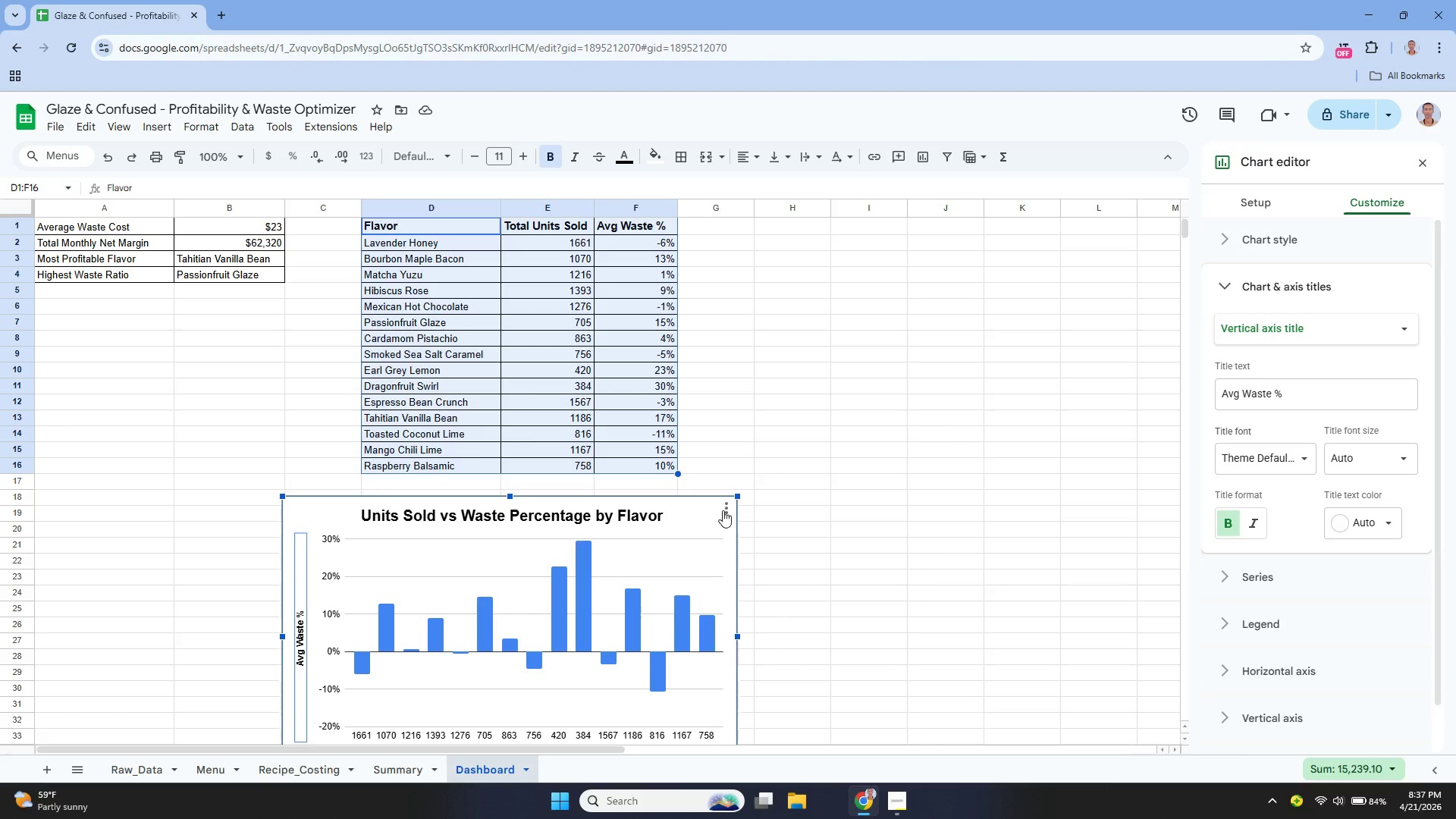 
wait(6.32)
 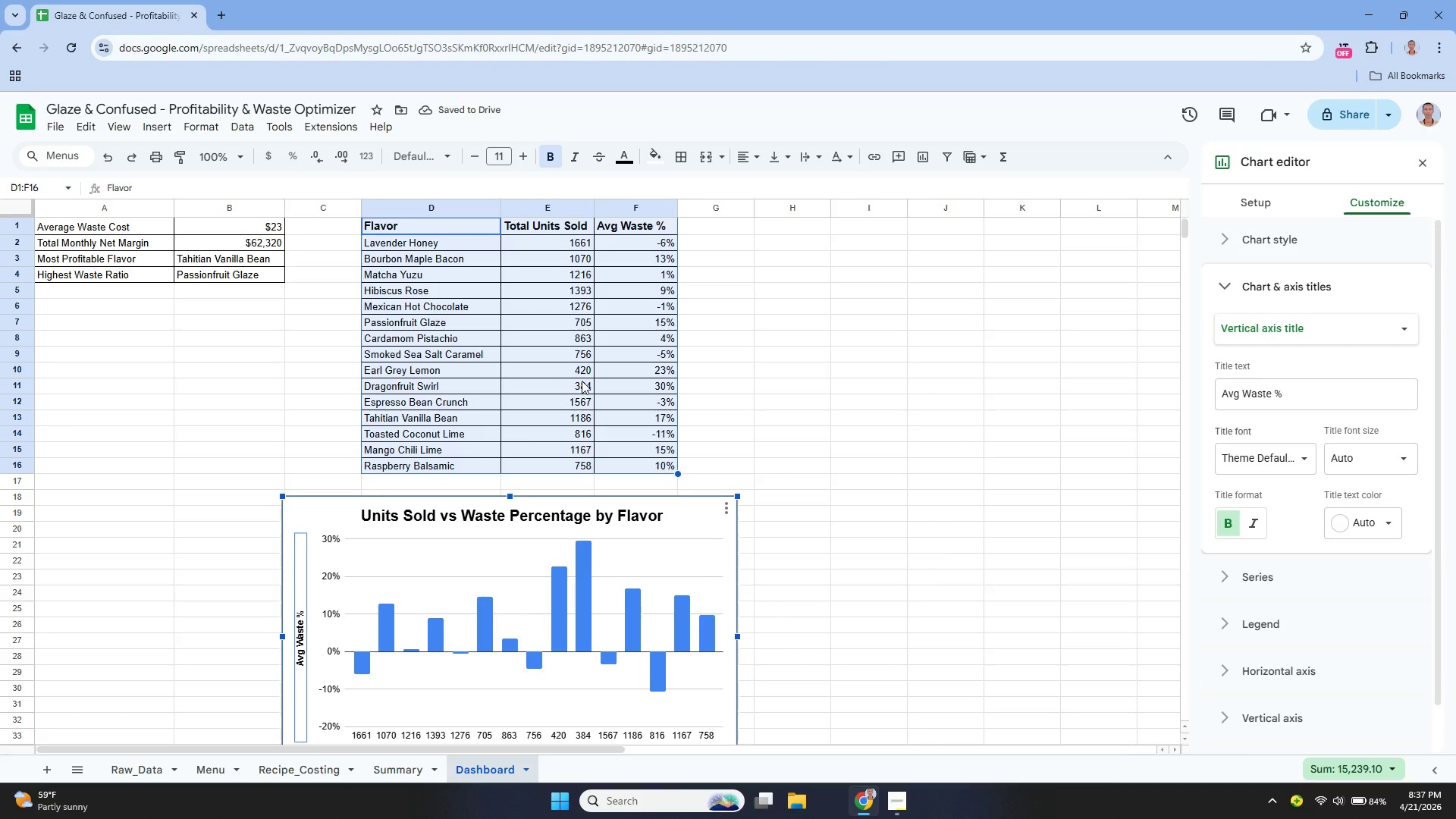 
left_click_drag(start_coordinate=[736, 492], to_coordinate=[810, 519])
 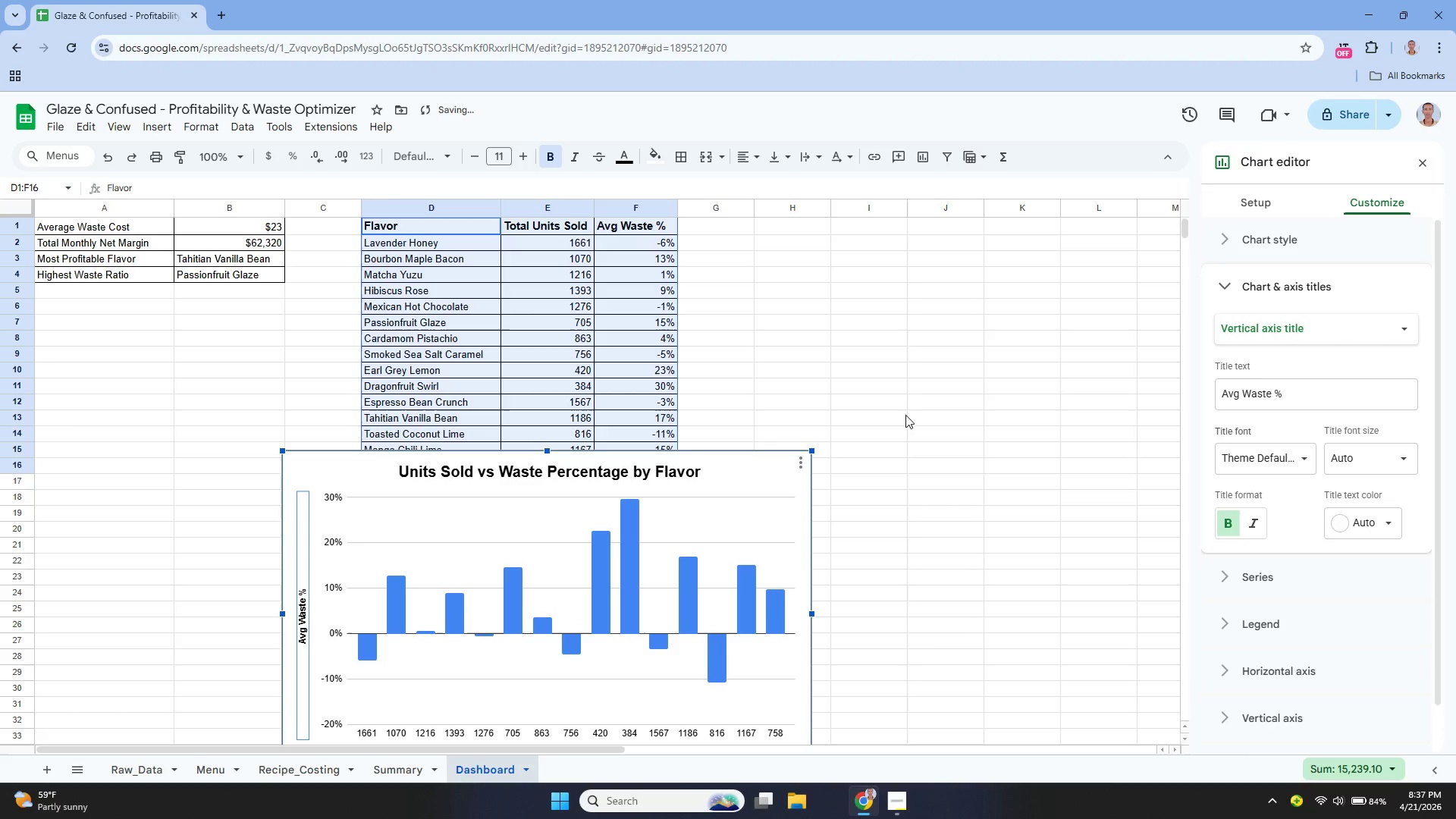 
scroll: coordinate [918, 396], scroll_direction: down, amount: 2.0
 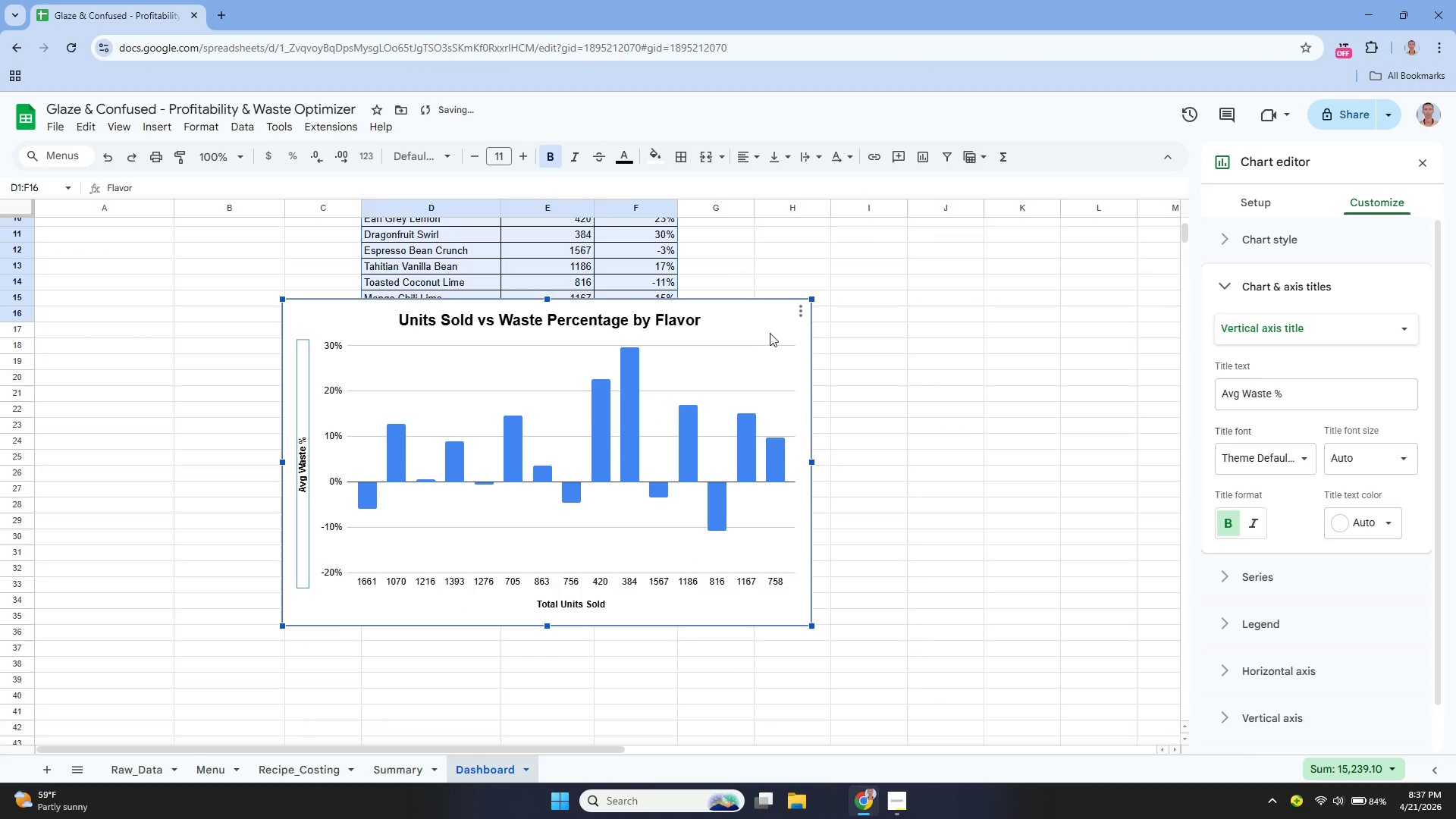 
left_click_drag(start_coordinate=[770, 333], to_coordinate=[777, 369])
 